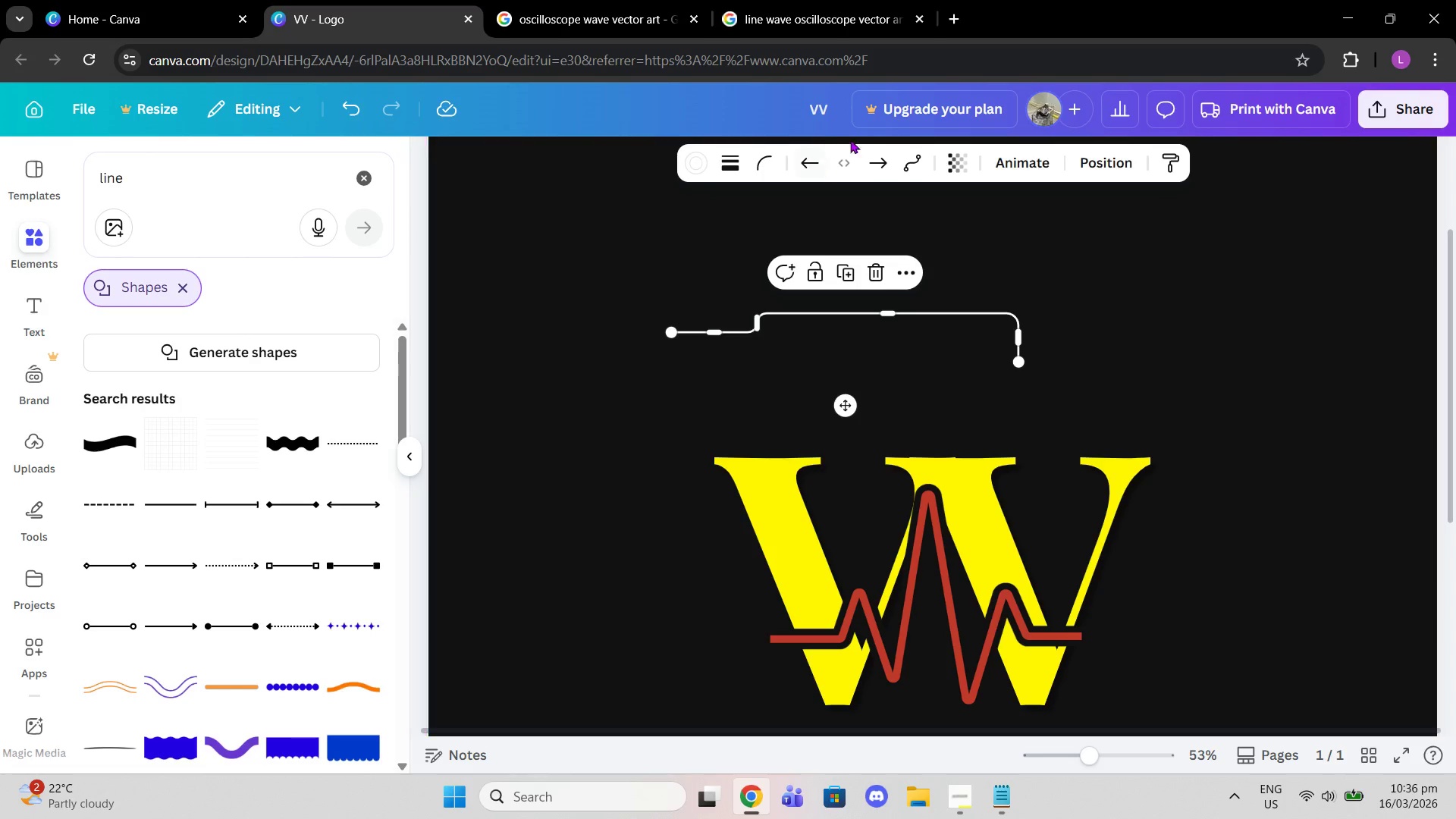 
left_click([913, 165])
 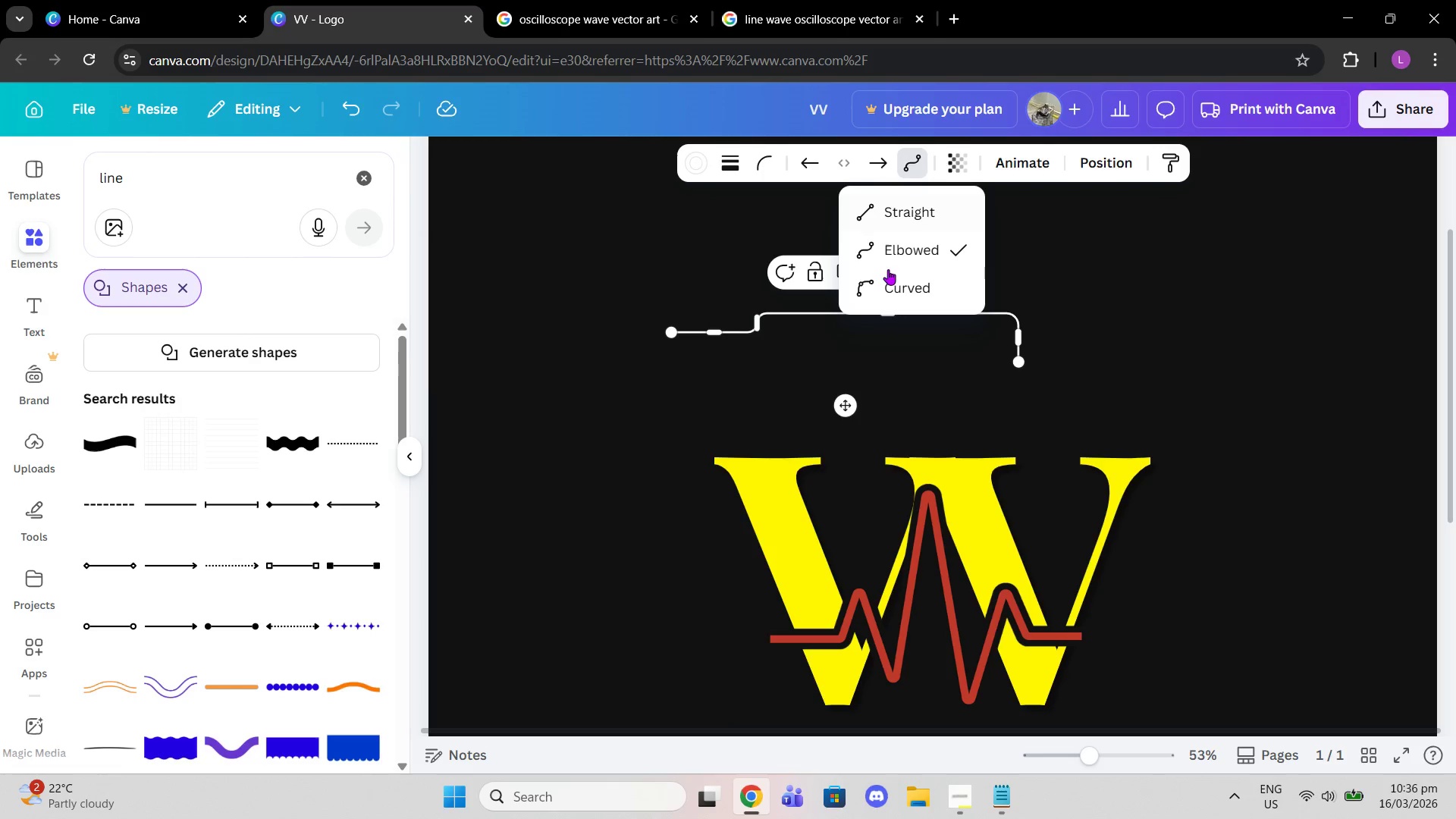 
left_click([892, 275])
 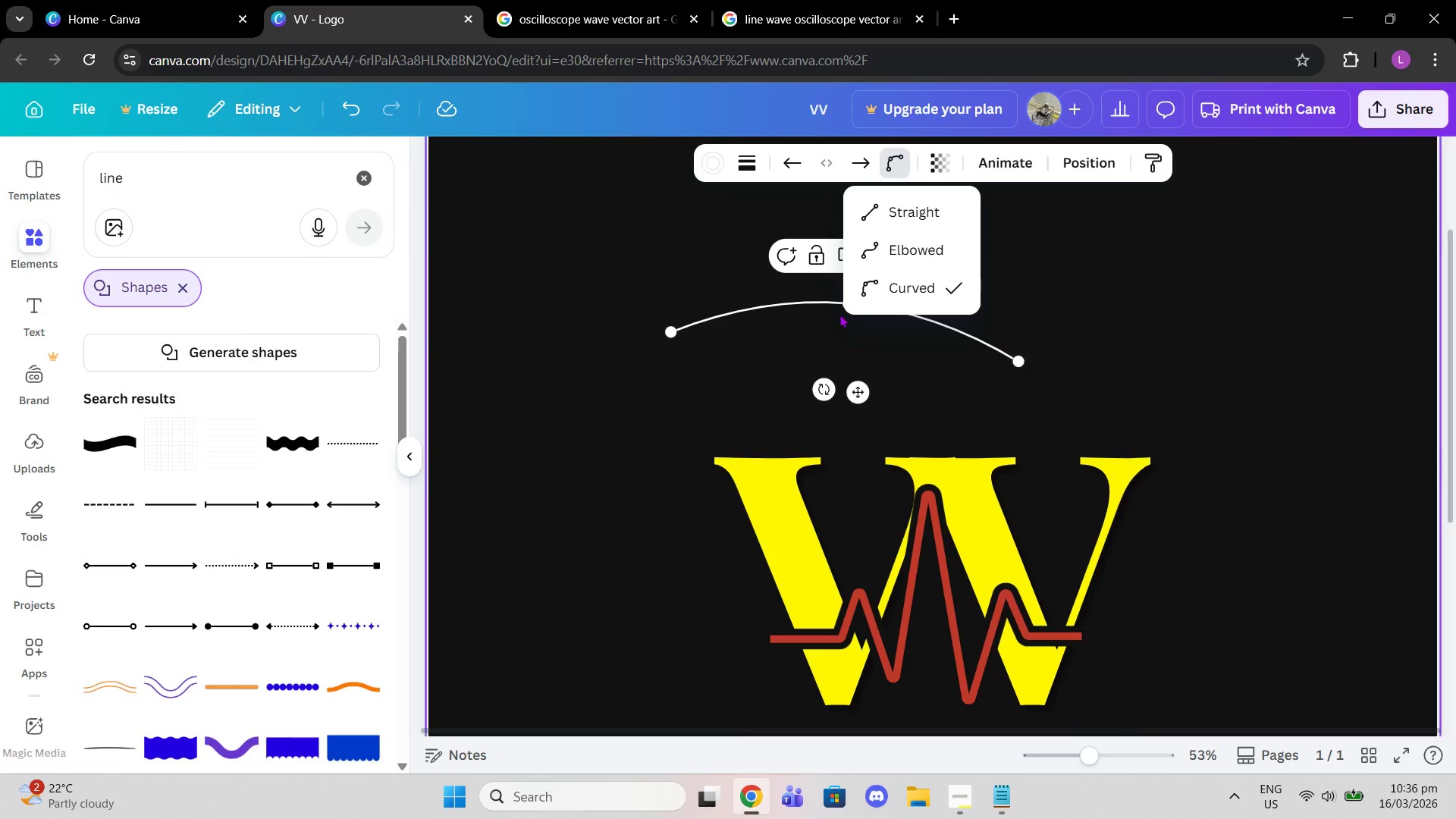 
left_click([777, 306])
 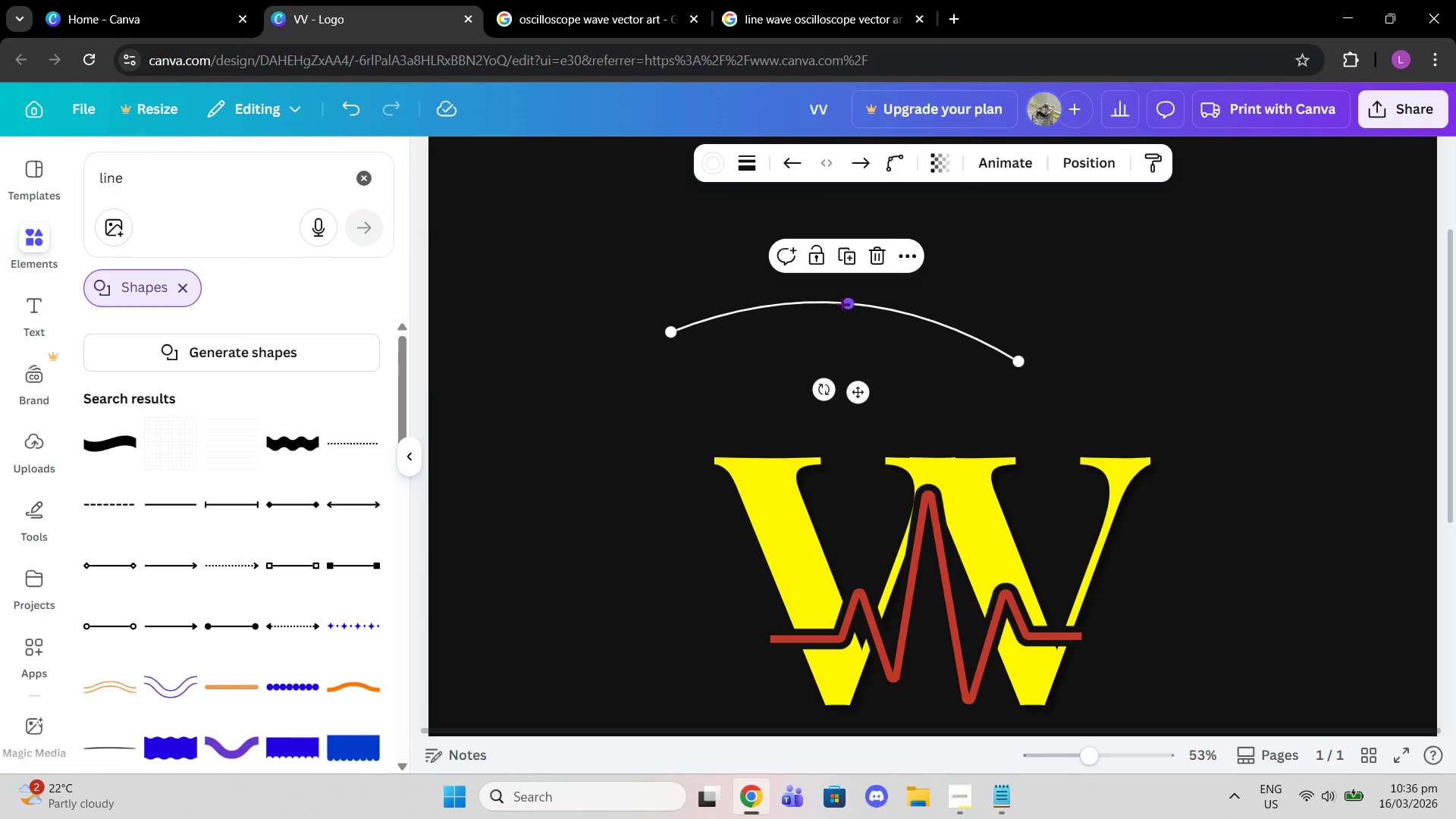 
left_click_drag(start_coordinate=[842, 304], to_coordinate=[767, 282])
 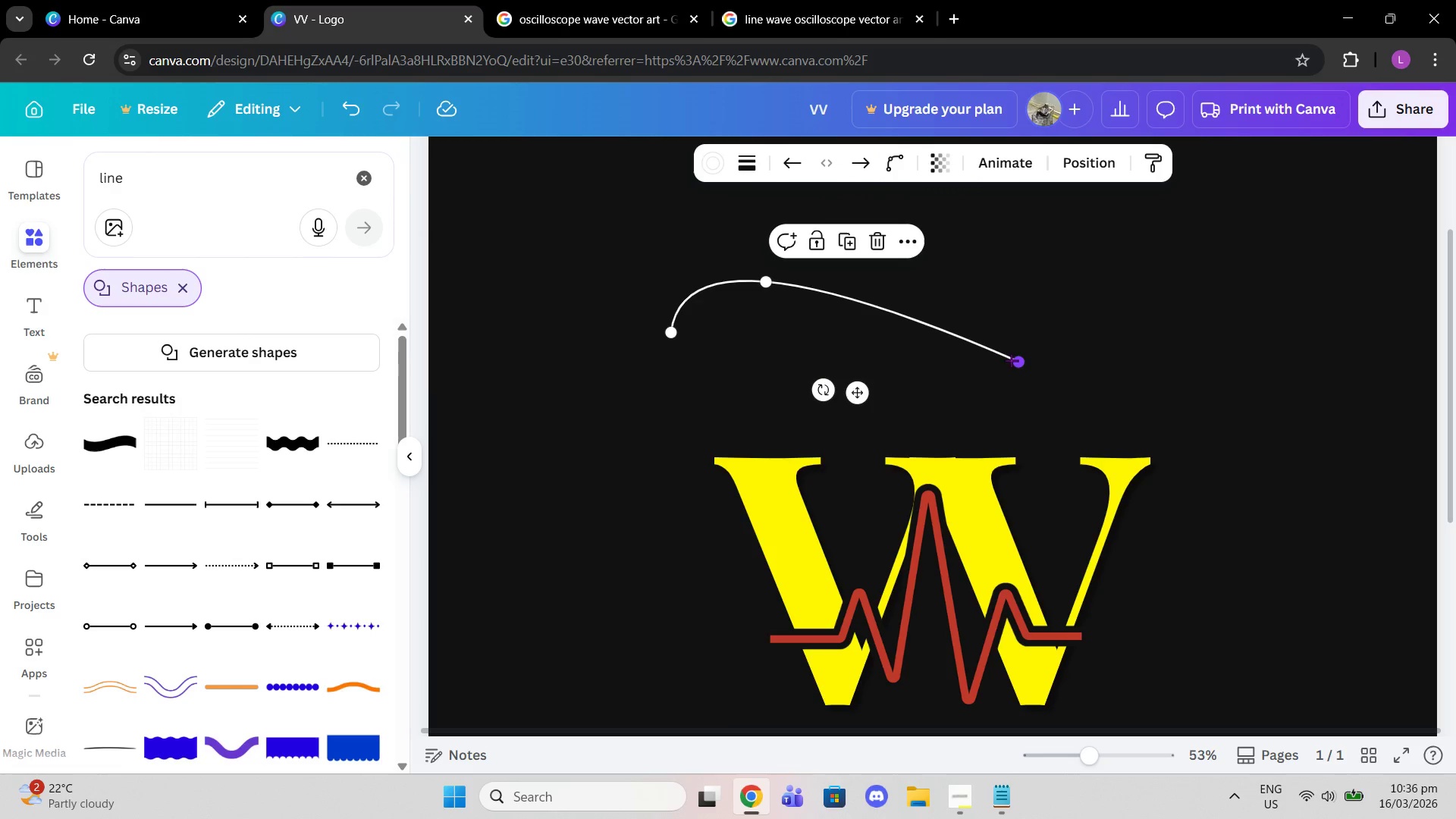 
left_click_drag(start_coordinate=[1018, 359], to_coordinate=[777, 328])
 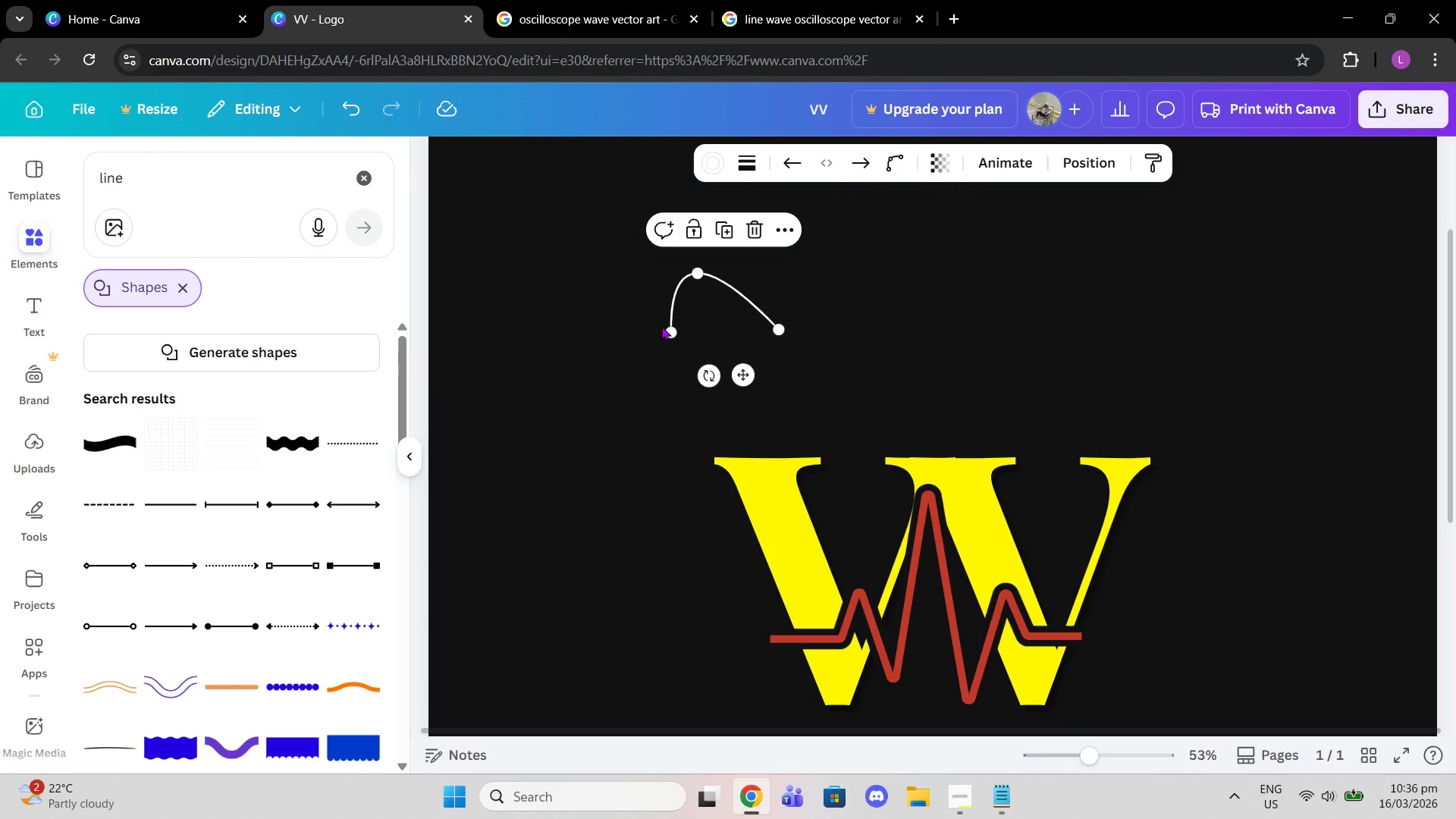 
left_click_drag(start_coordinate=[661, 326], to_coordinate=[610, 290])
 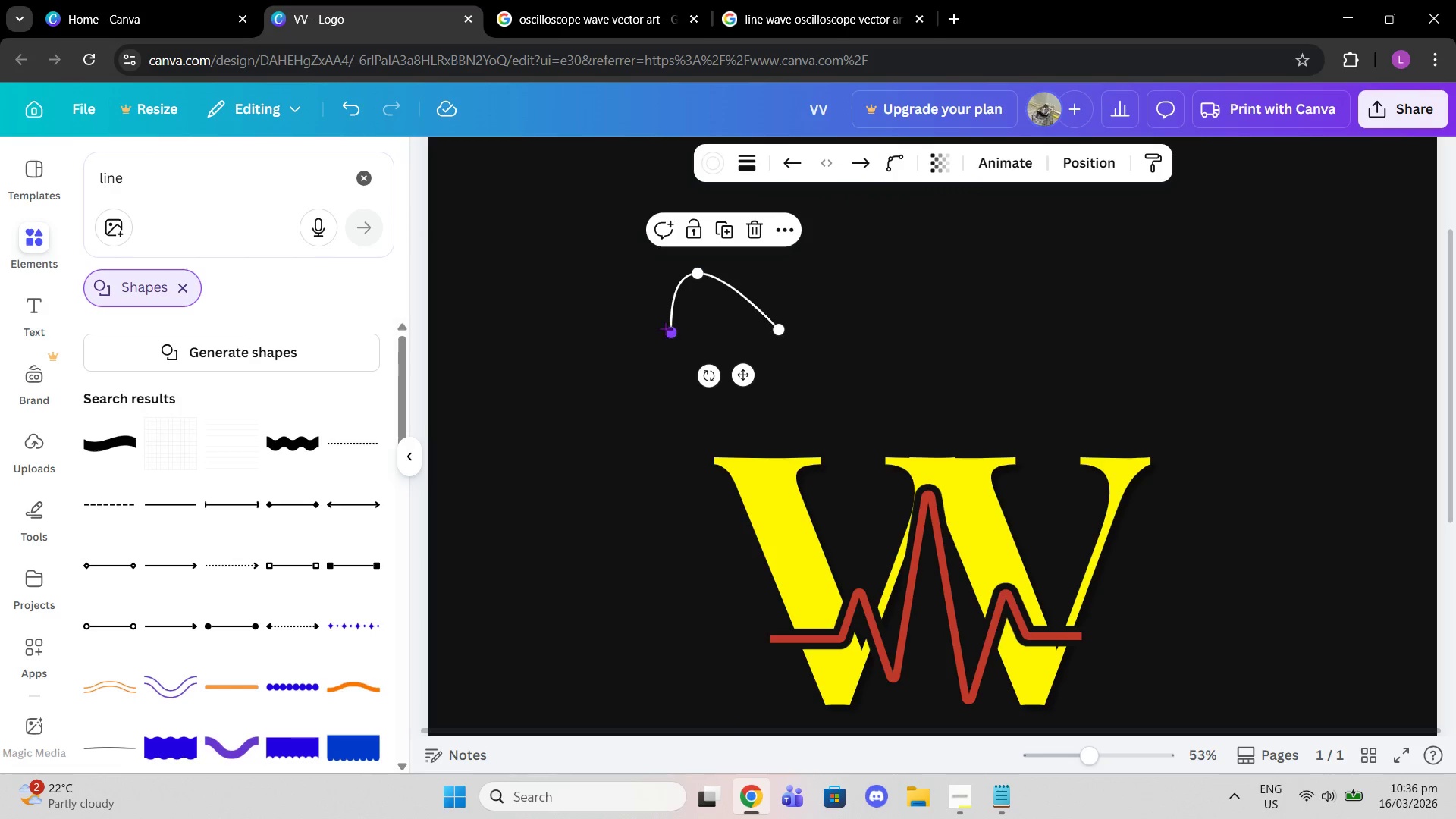 
left_click_drag(start_coordinate=[666, 328], to_coordinate=[630, 306])
 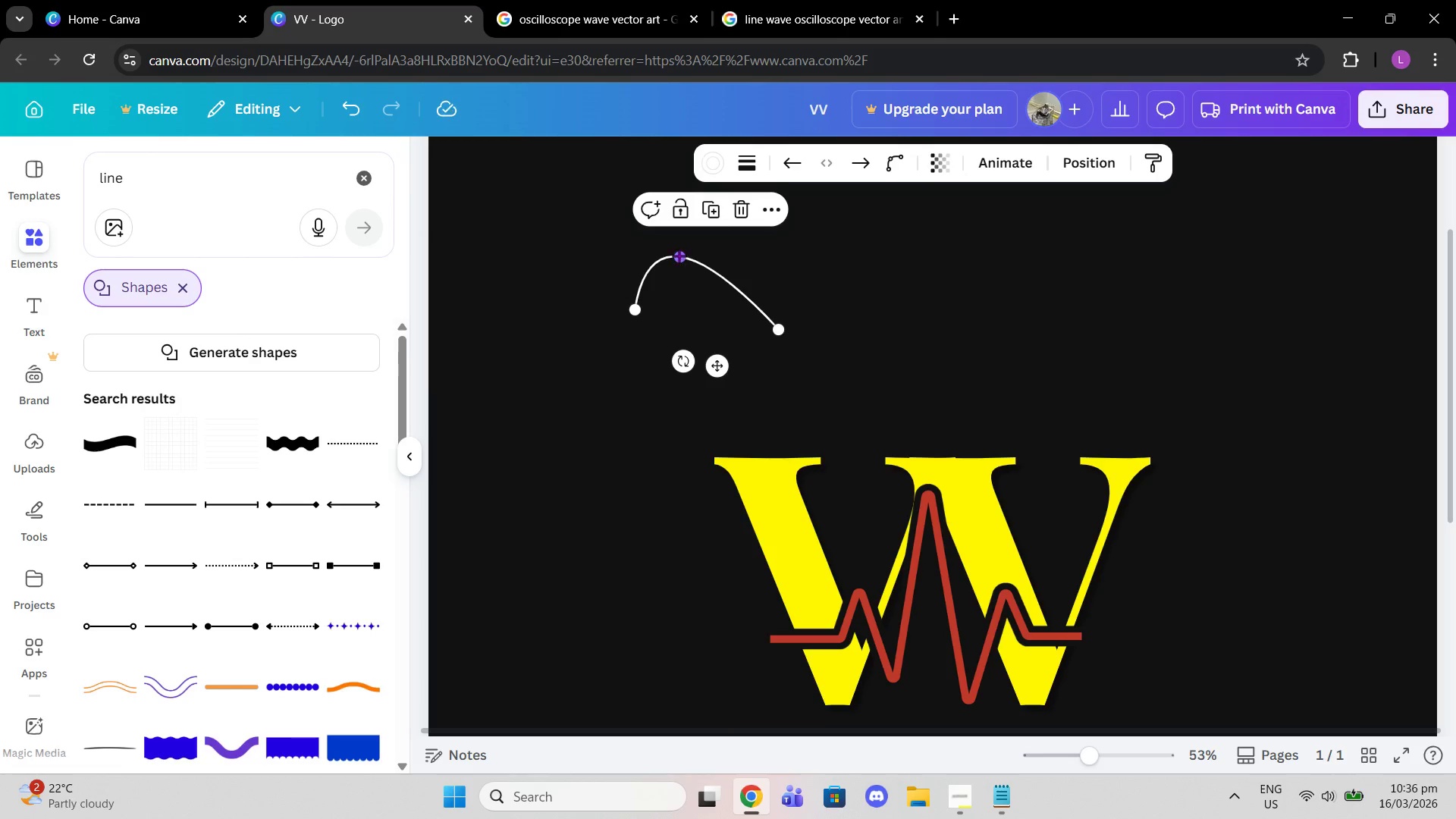 
left_click_drag(start_coordinate=[679, 256], to_coordinate=[720, 303])
 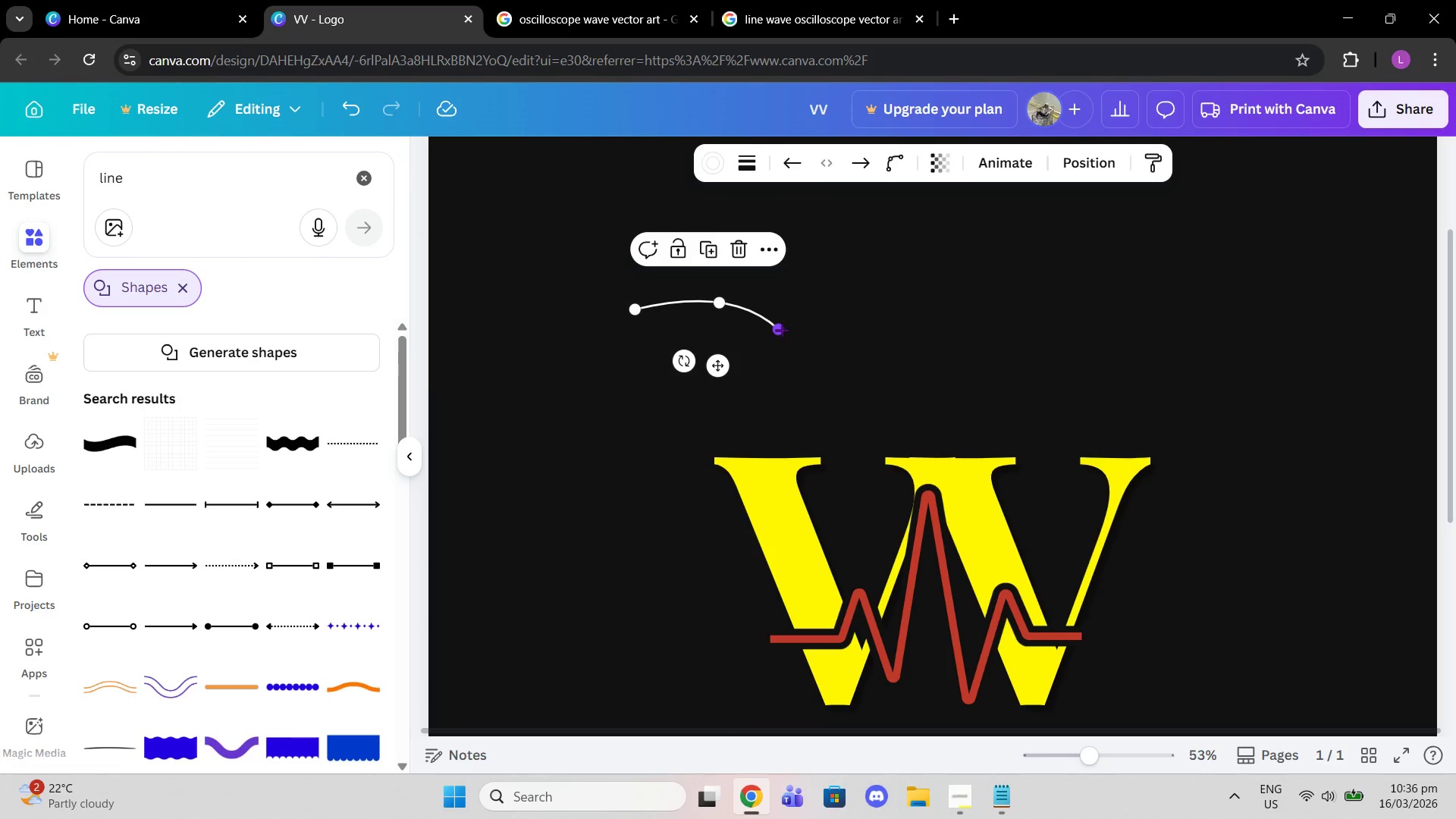 
left_click_drag(start_coordinate=[782, 330], to_coordinate=[738, 340])
 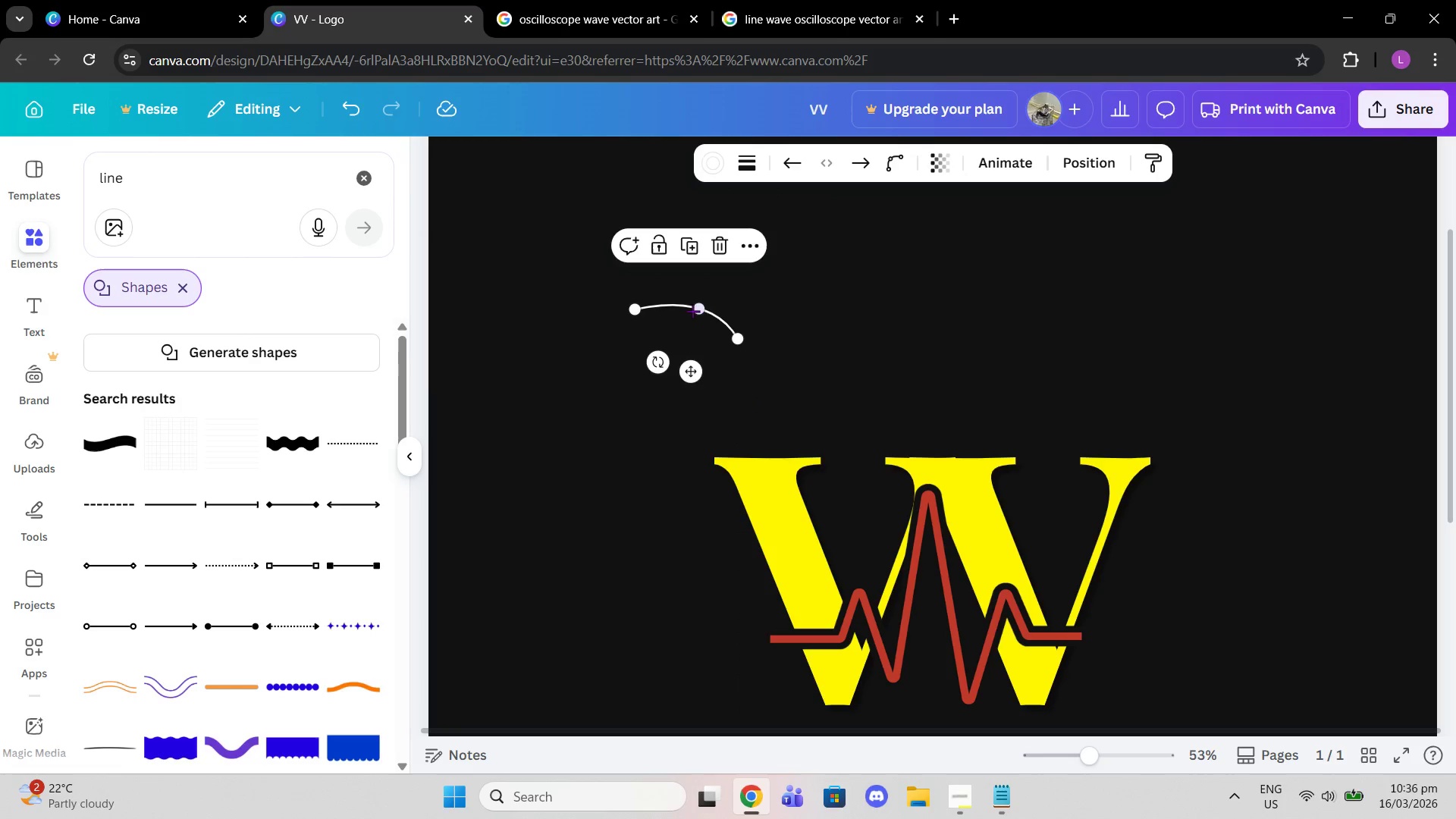 
left_click_drag(start_coordinate=[692, 311], to_coordinate=[716, 305])
 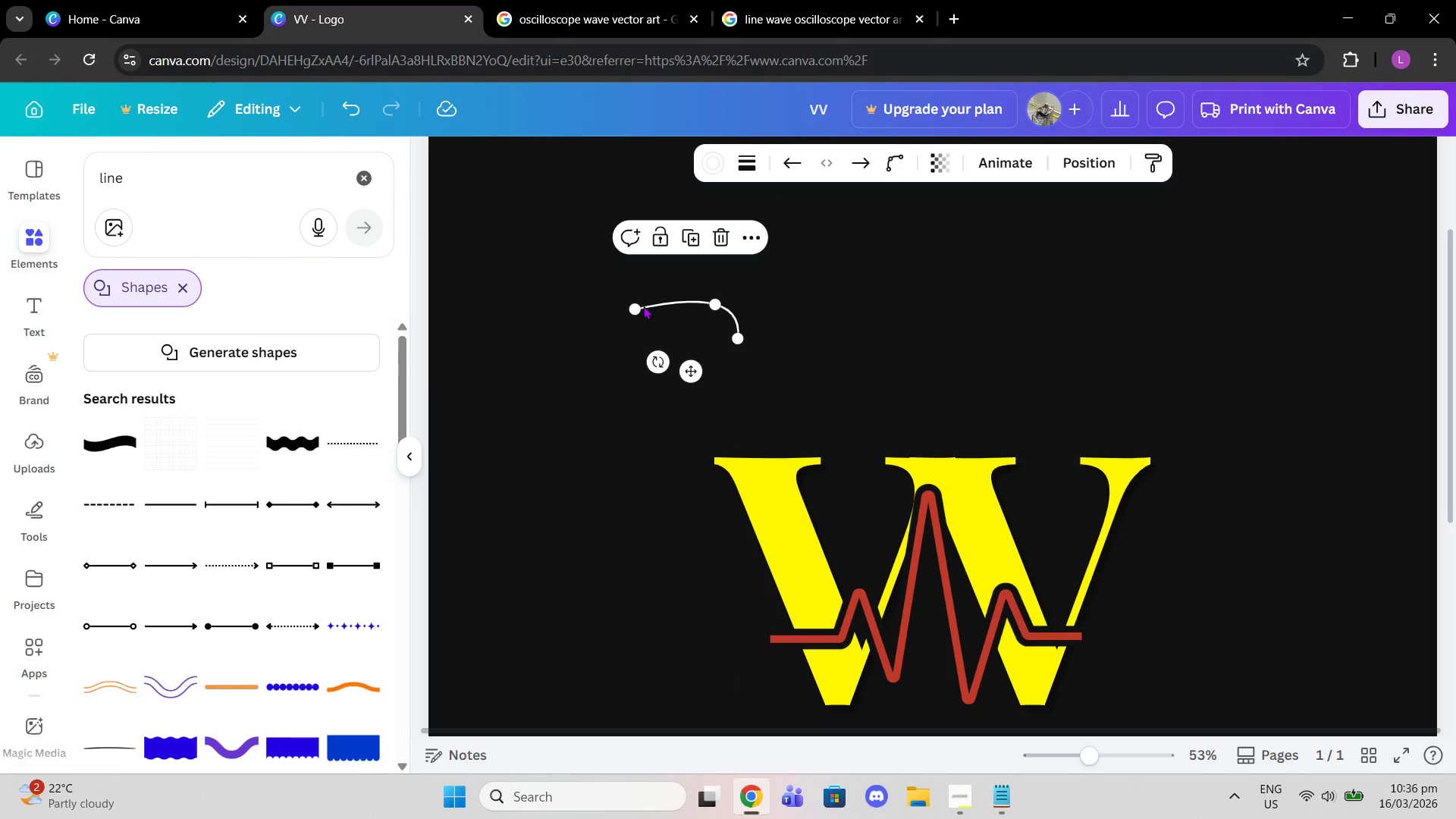 
left_click_drag(start_coordinate=[642, 306], to_coordinate=[672, 301])
 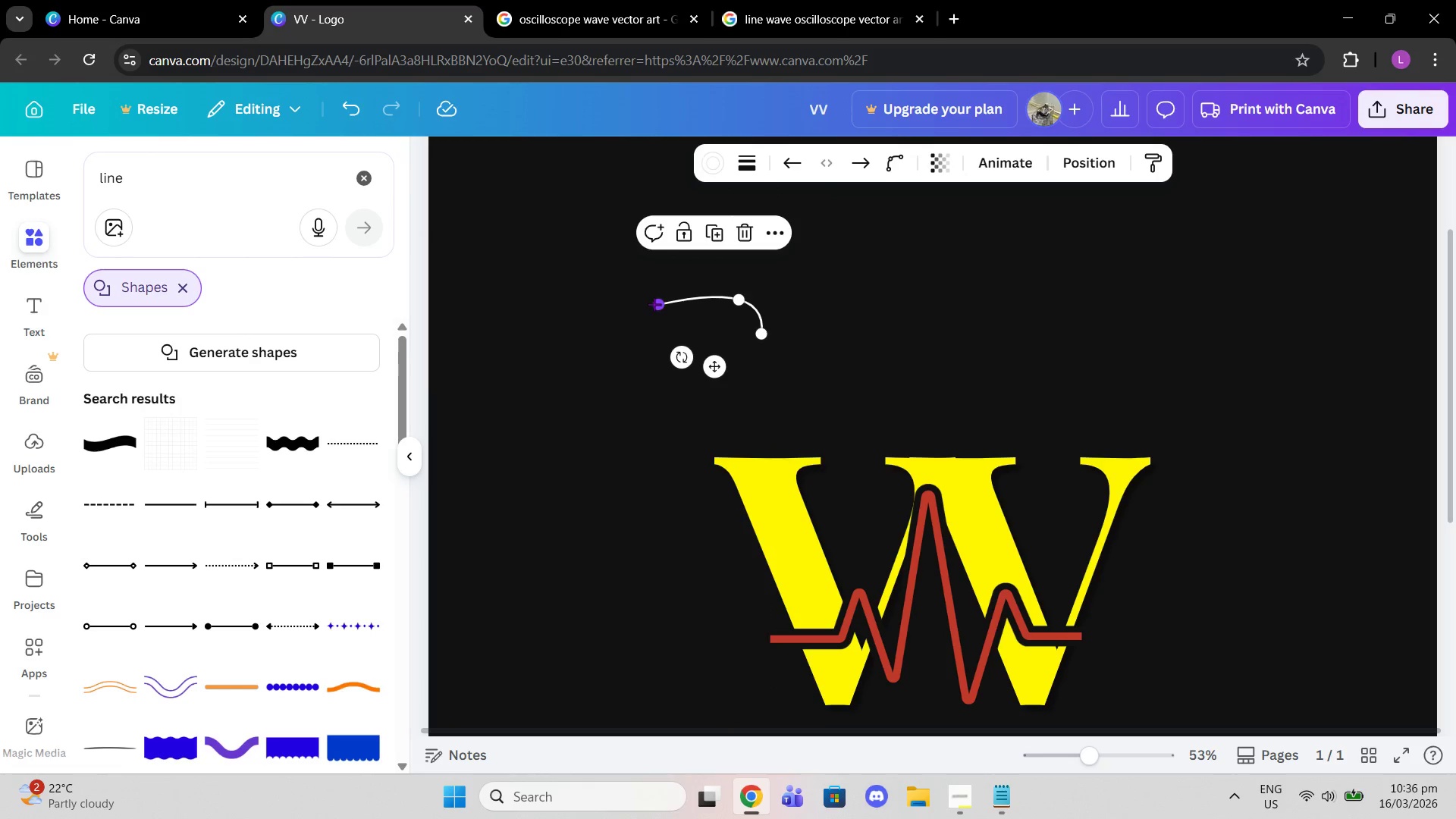 
left_click_drag(start_coordinate=[654, 304], to_coordinate=[685, 297])
 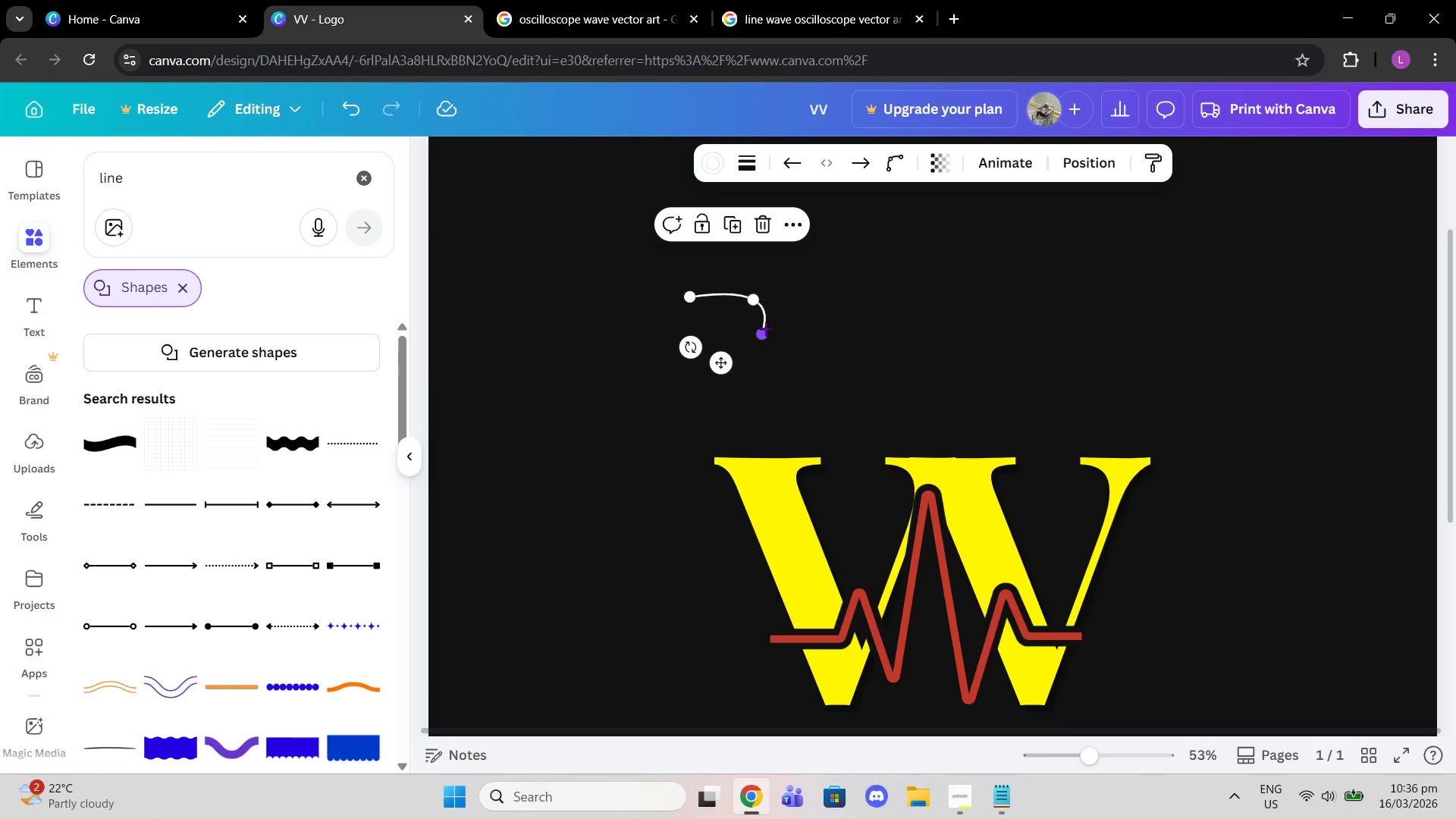 
left_click_drag(start_coordinate=[761, 328], to_coordinate=[779, 325])
 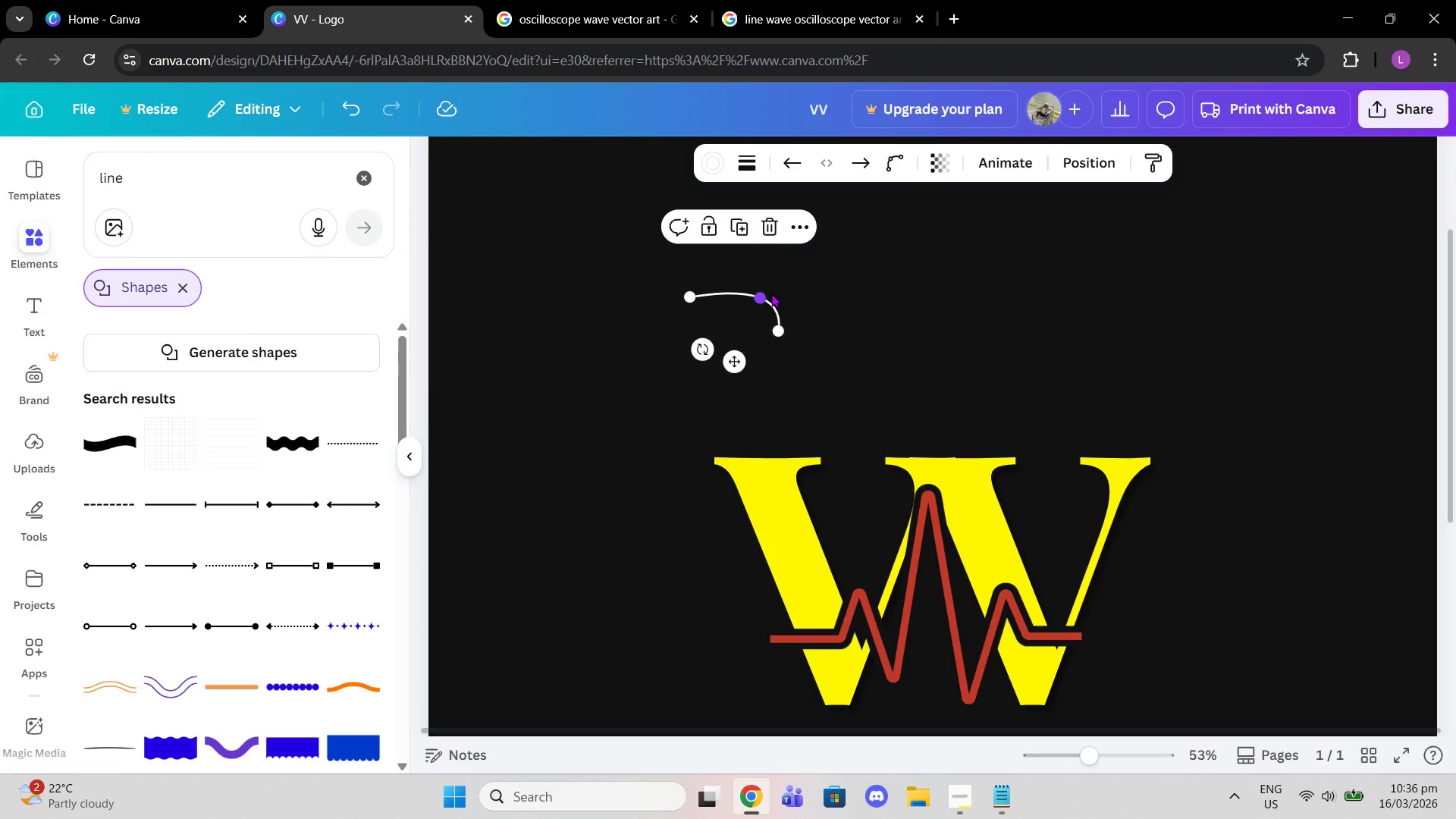 
left_click([730, 232])
 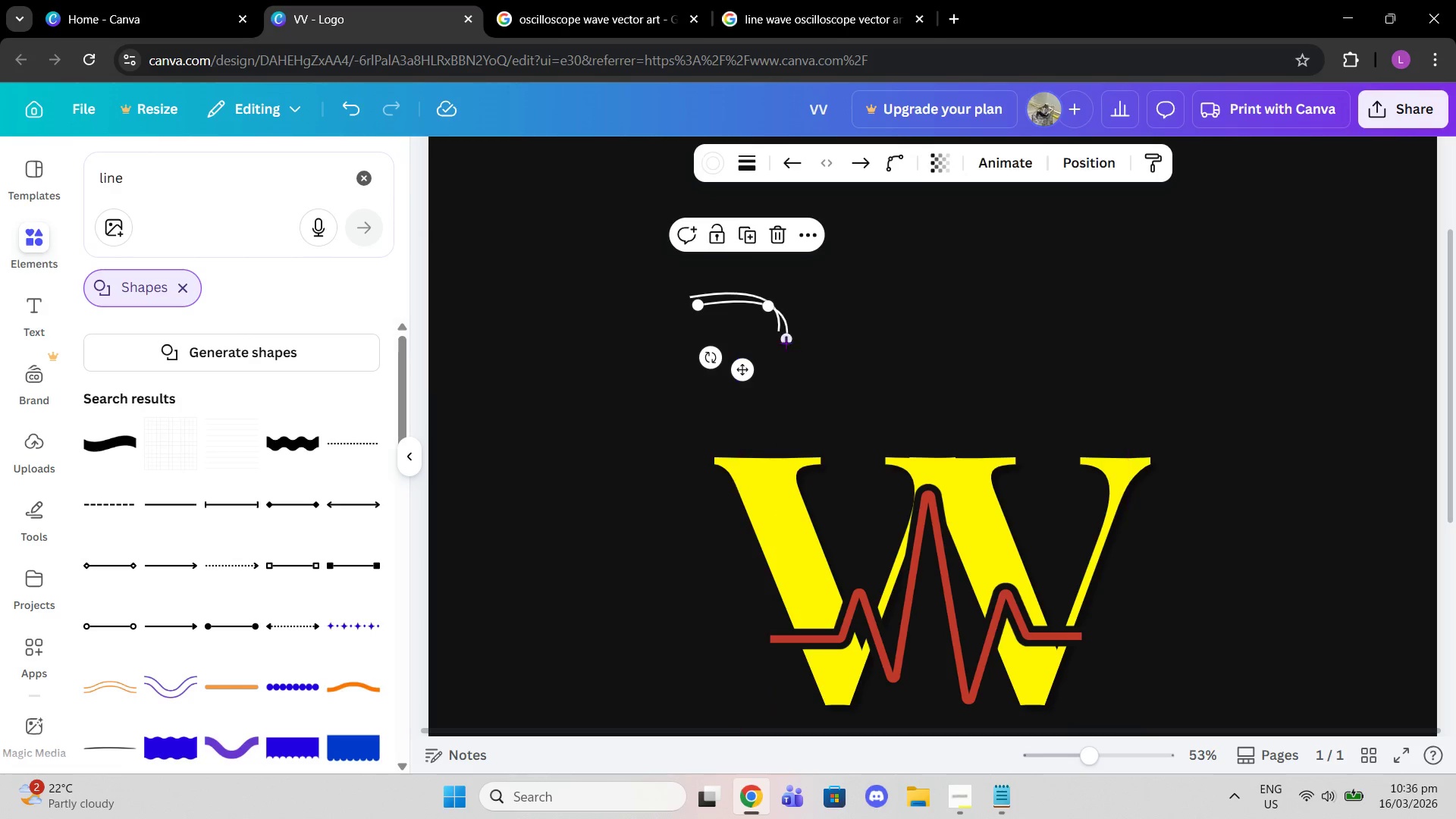 
left_click_drag(start_coordinate=[787, 342], to_coordinate=[783, 333])
 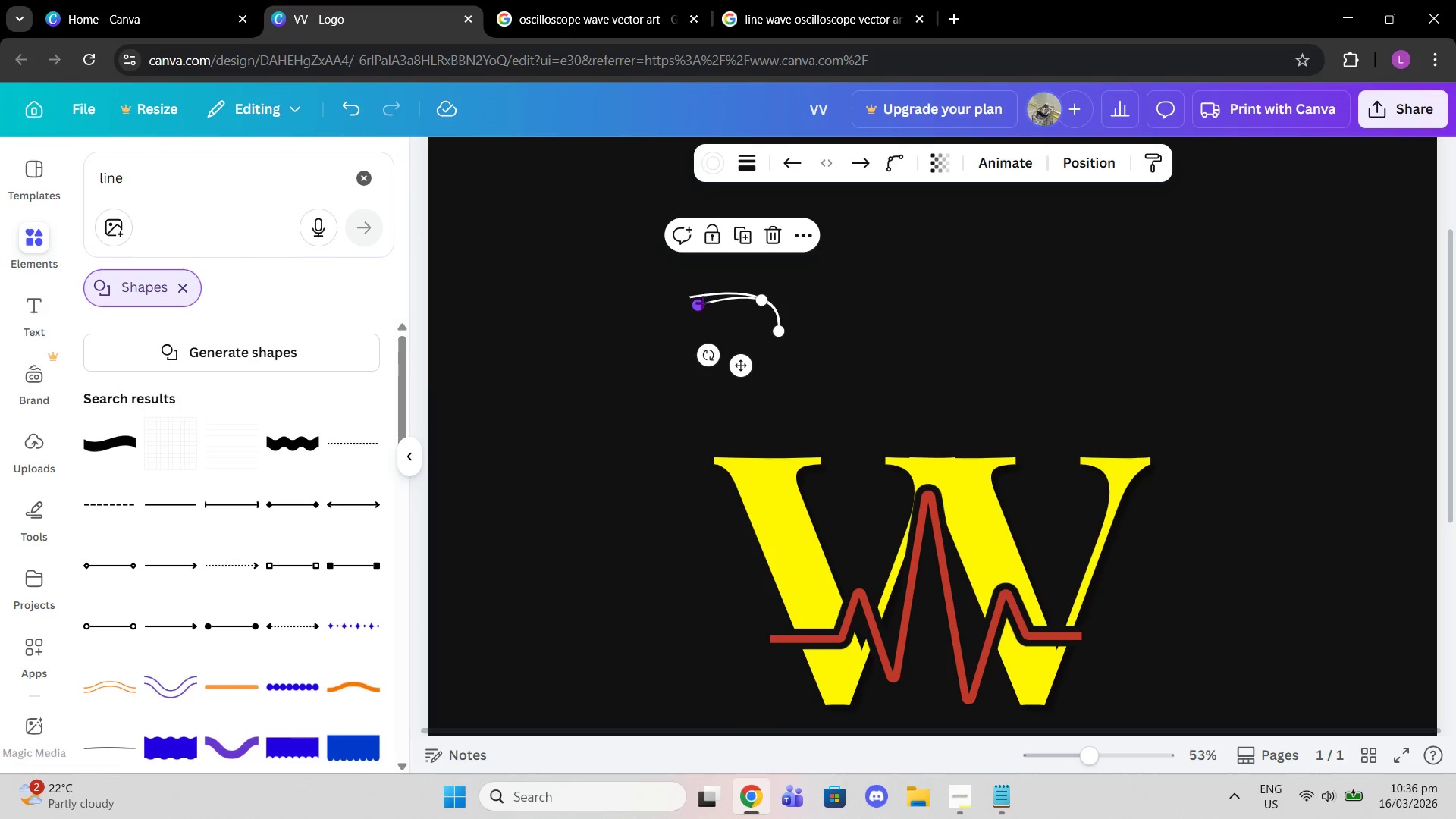 
left_click_drag(start_coordinate=[729, 303], to_coordinate=[812, 329])
 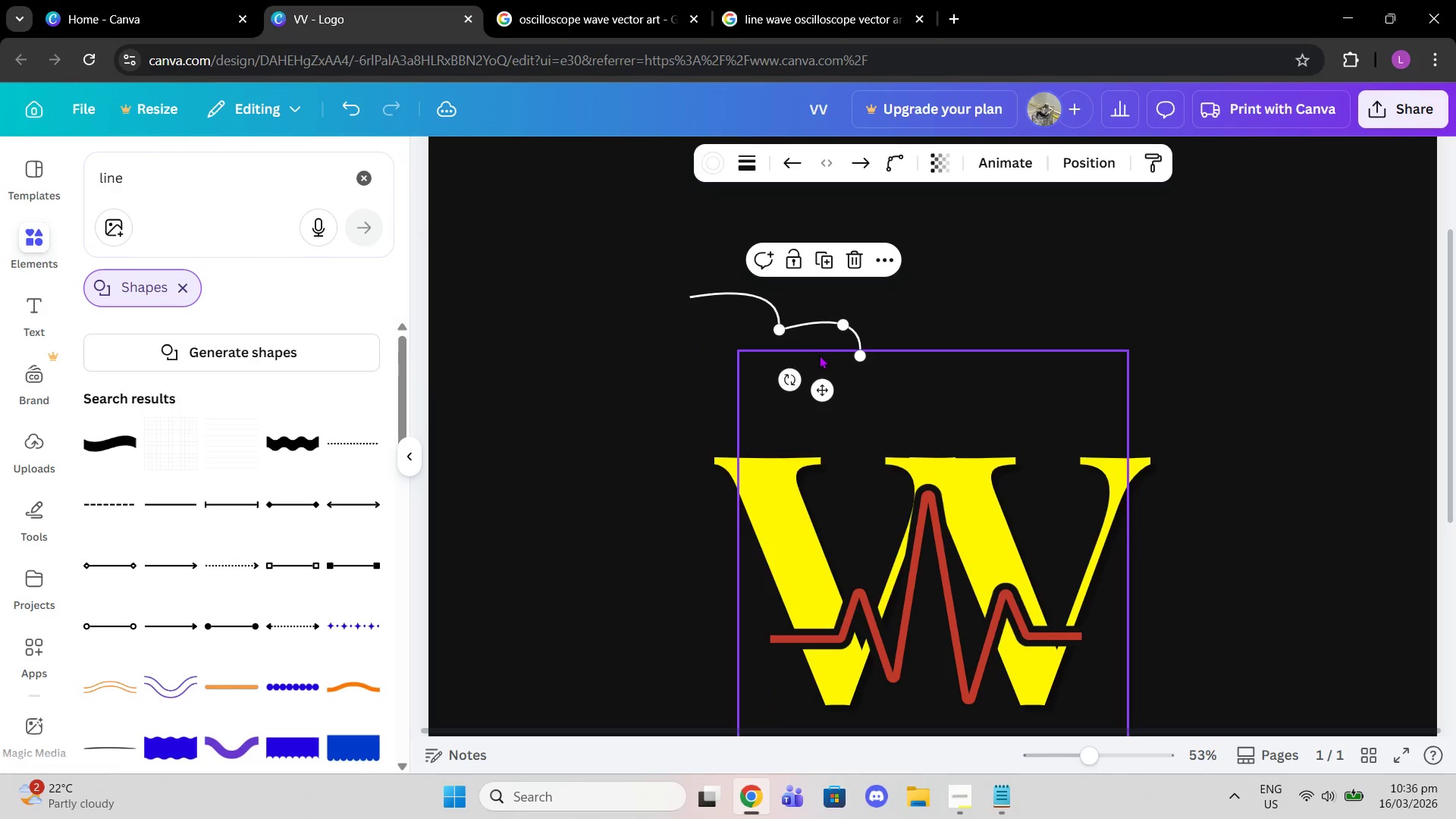 
left_click([819, 355])
 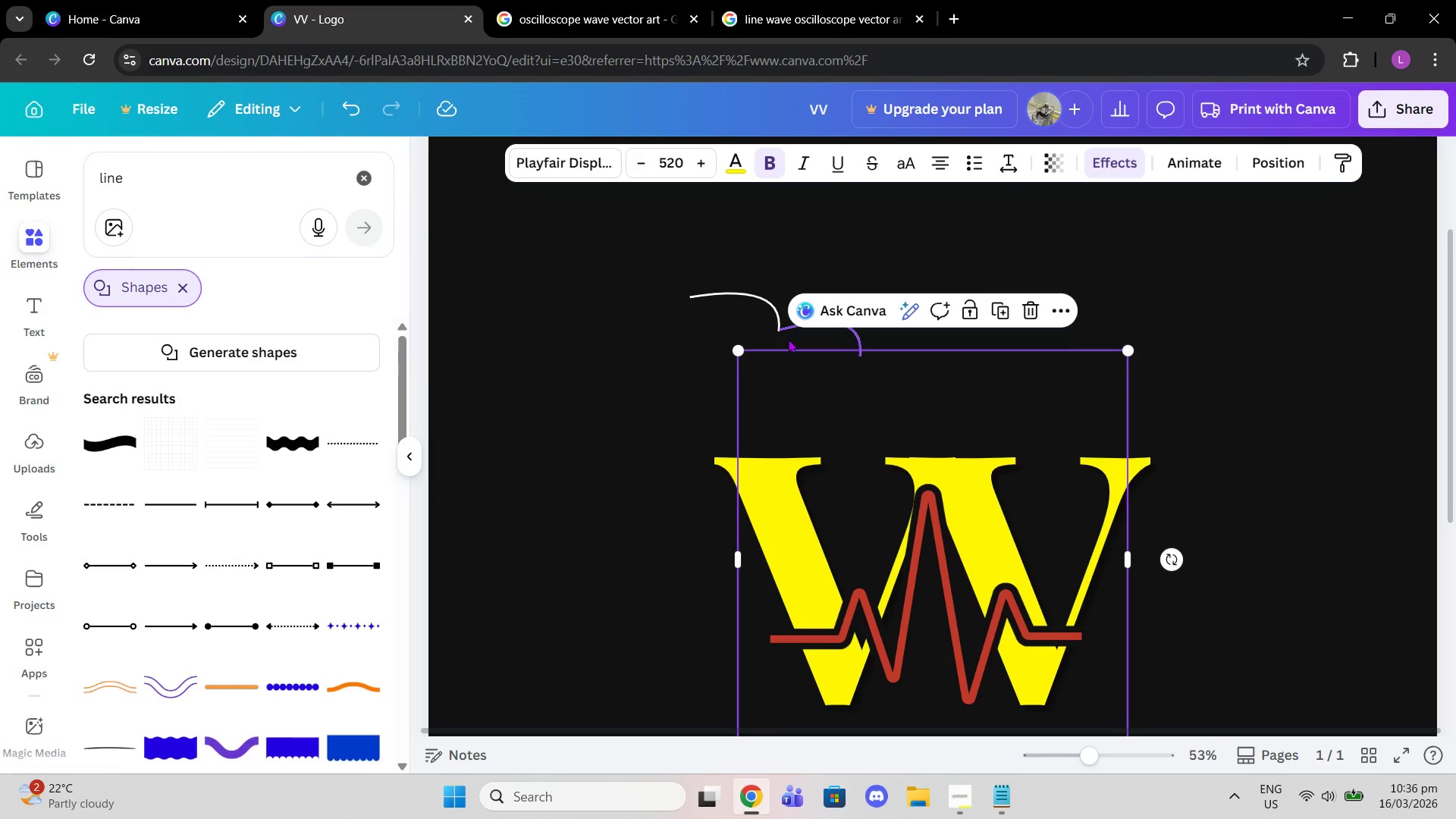 
left_click([783, 336])
 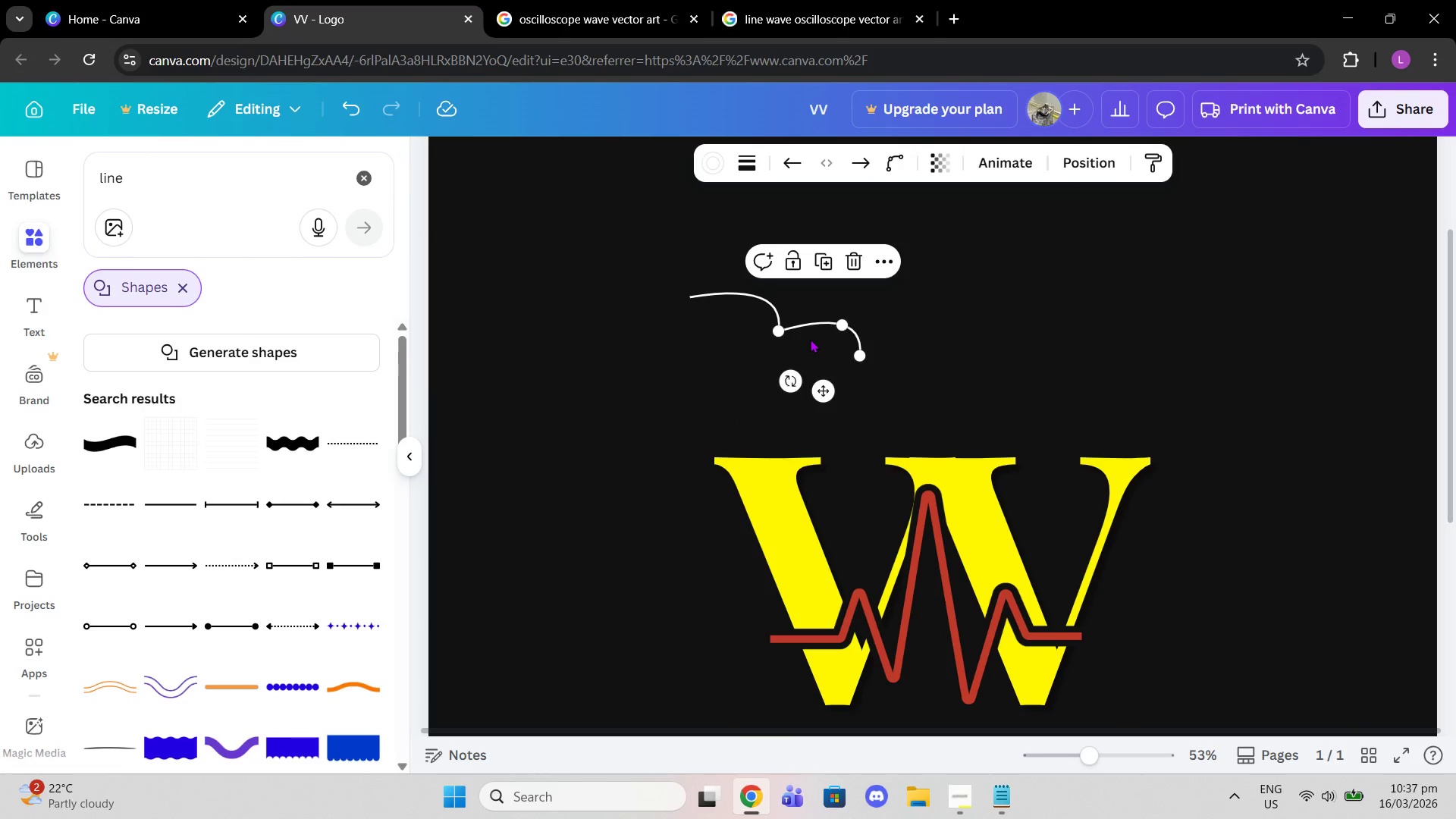 
left_click_drag(start_coordinate=[842, 322], to_coordinate=[805, 346])
 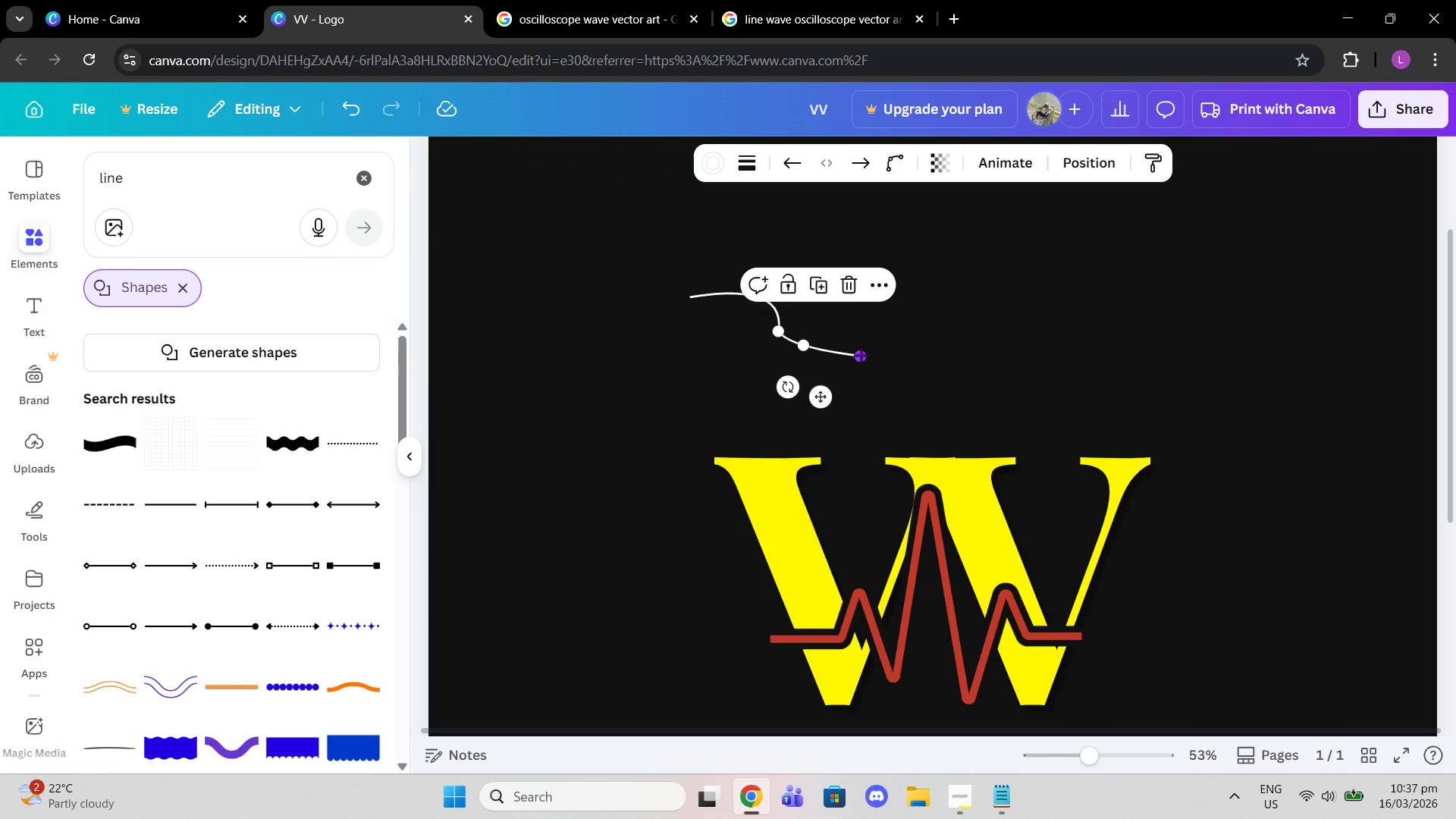 
left_click_drag(start_coordinate=[862, 354], to_coordinate=[816, 283])
 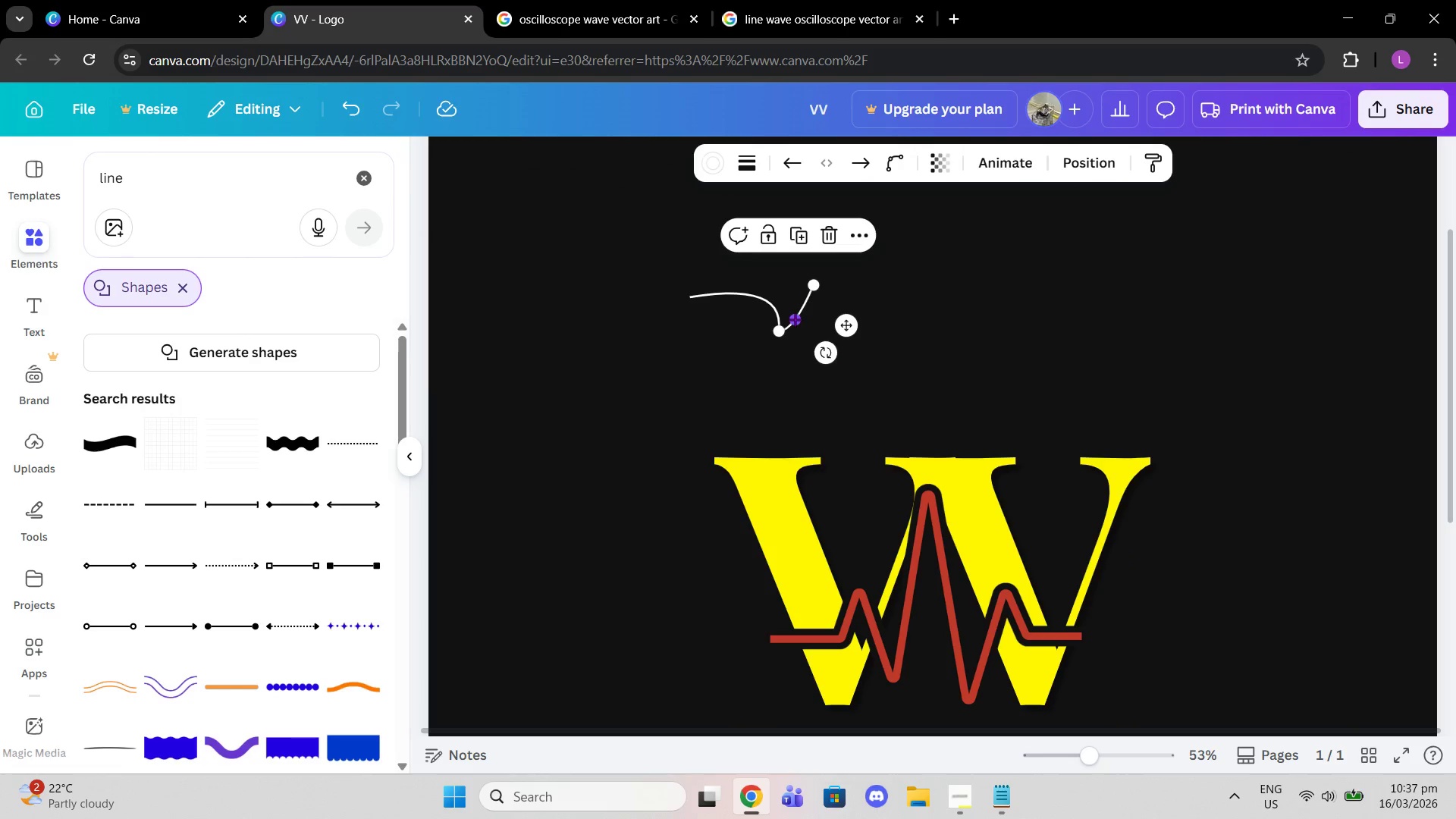 
left_click_drag(start_coordinate=[795, 319], to_coordinate=[802, 327])
 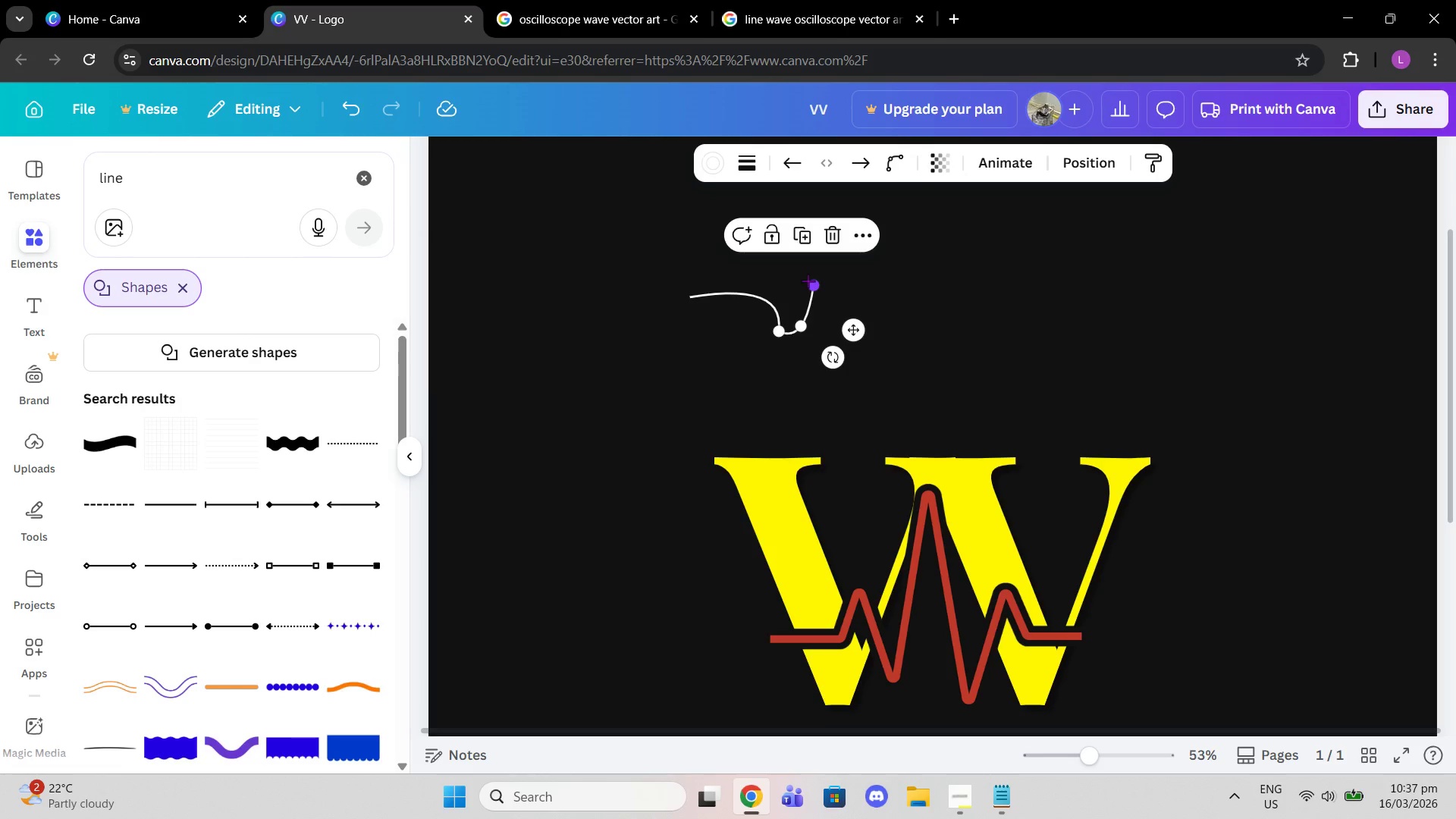 
left_click([794, 227])
 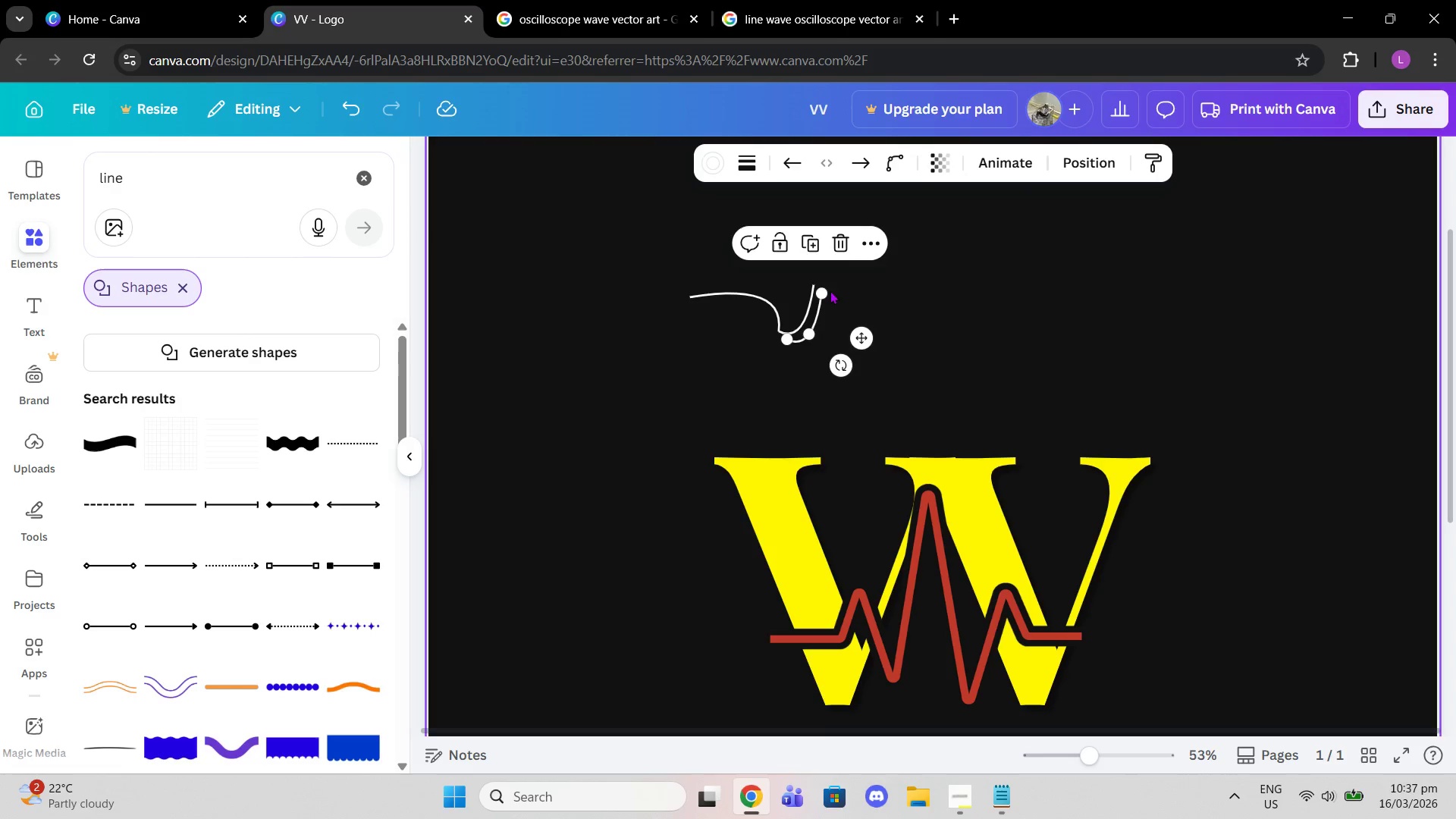 
left_click_drag(start_coordinate=[825, 291], to_coordinate=[818, 287])
 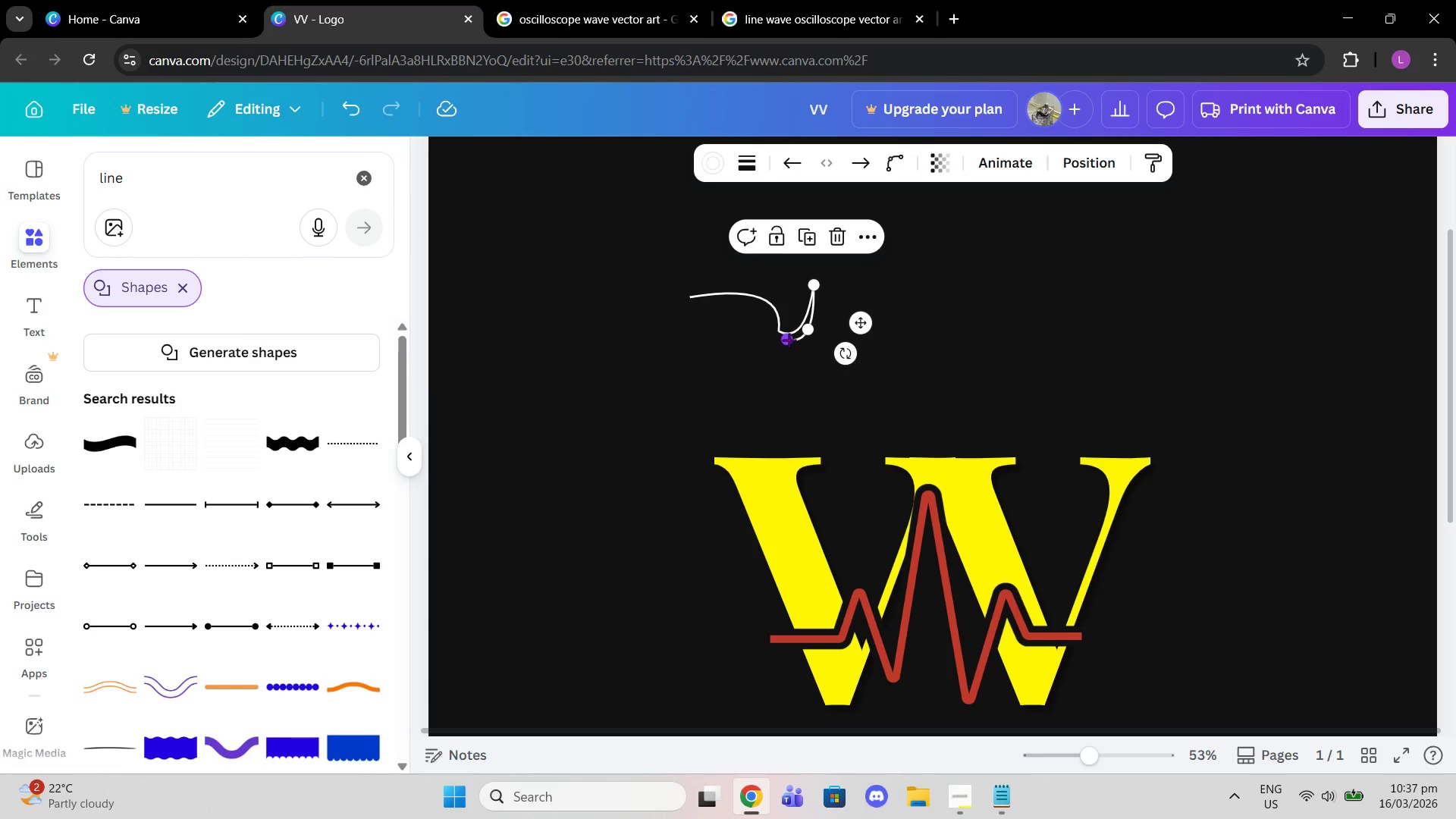 
left_click_drag(start_coordinate=[789, 340], to_coordinate=[846, 355])
 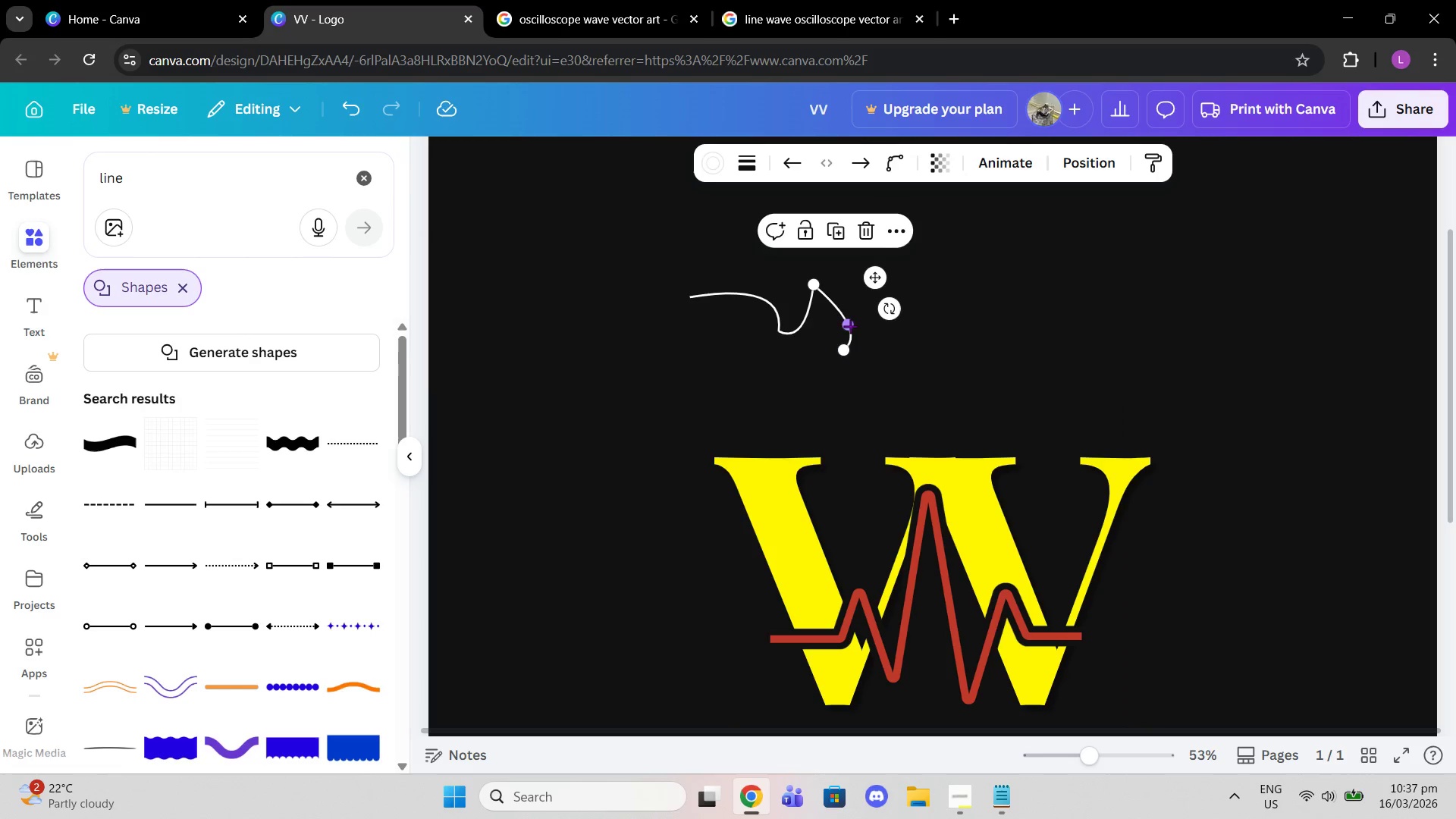 
left_click_drag(start_coordinate=[850, 326], to_coordinate=[827, 337])
 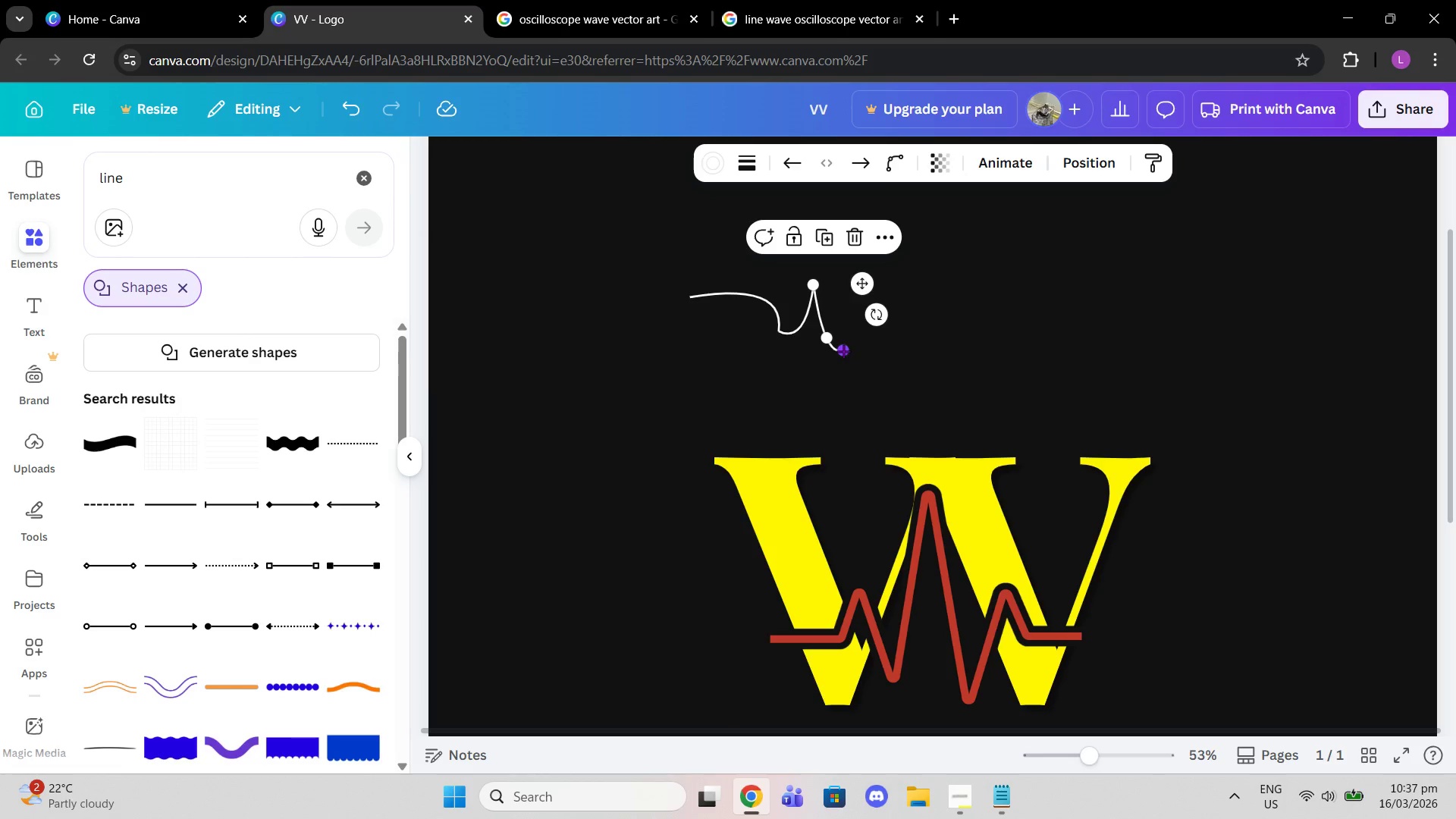 
left_click_drag(start_coordinate=[843, 351], to_coordinate=[875, 292])
 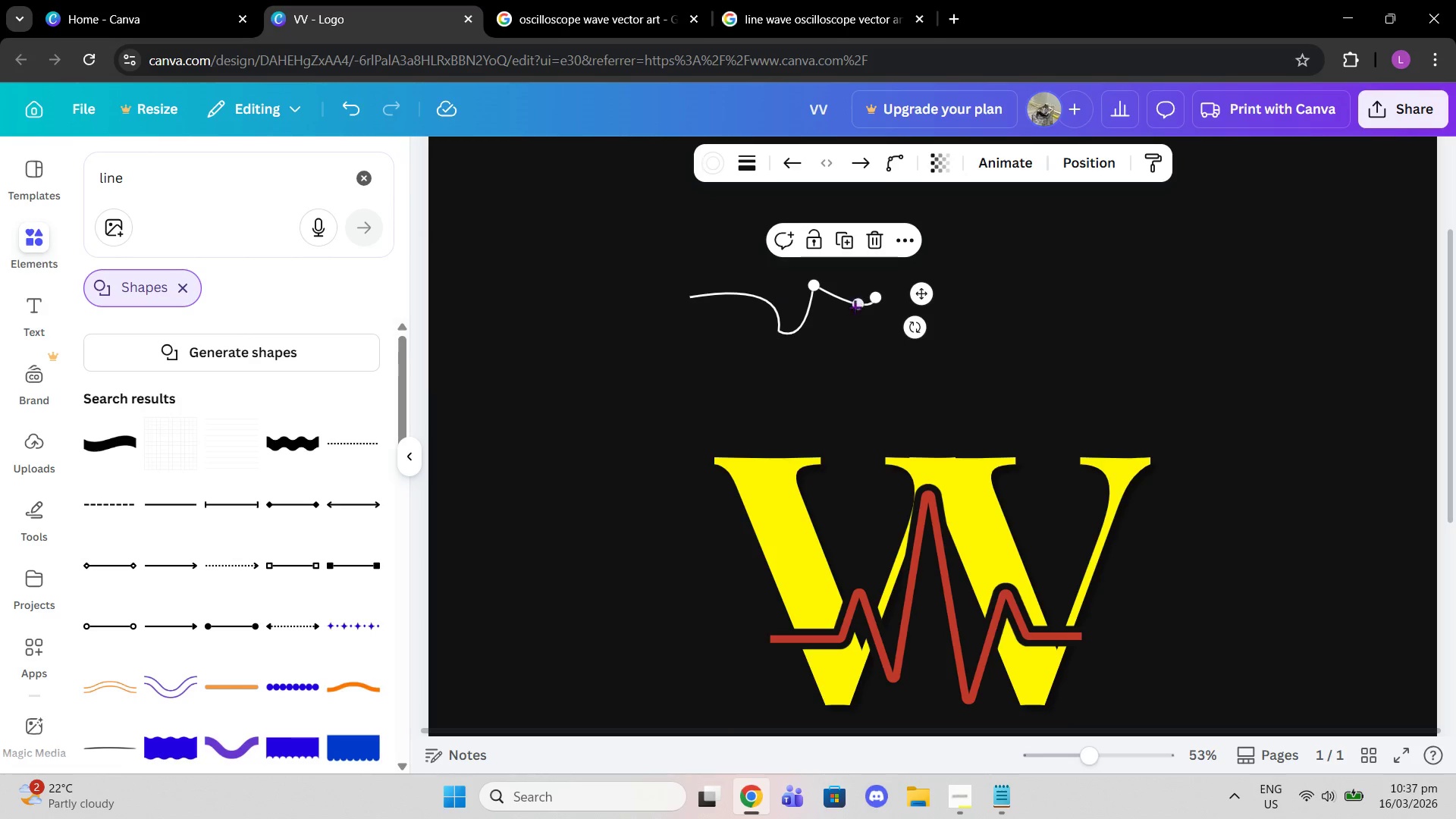 
left_click_drag(start_coordinate=[858, 305], to_coordinate=[849, 347])
 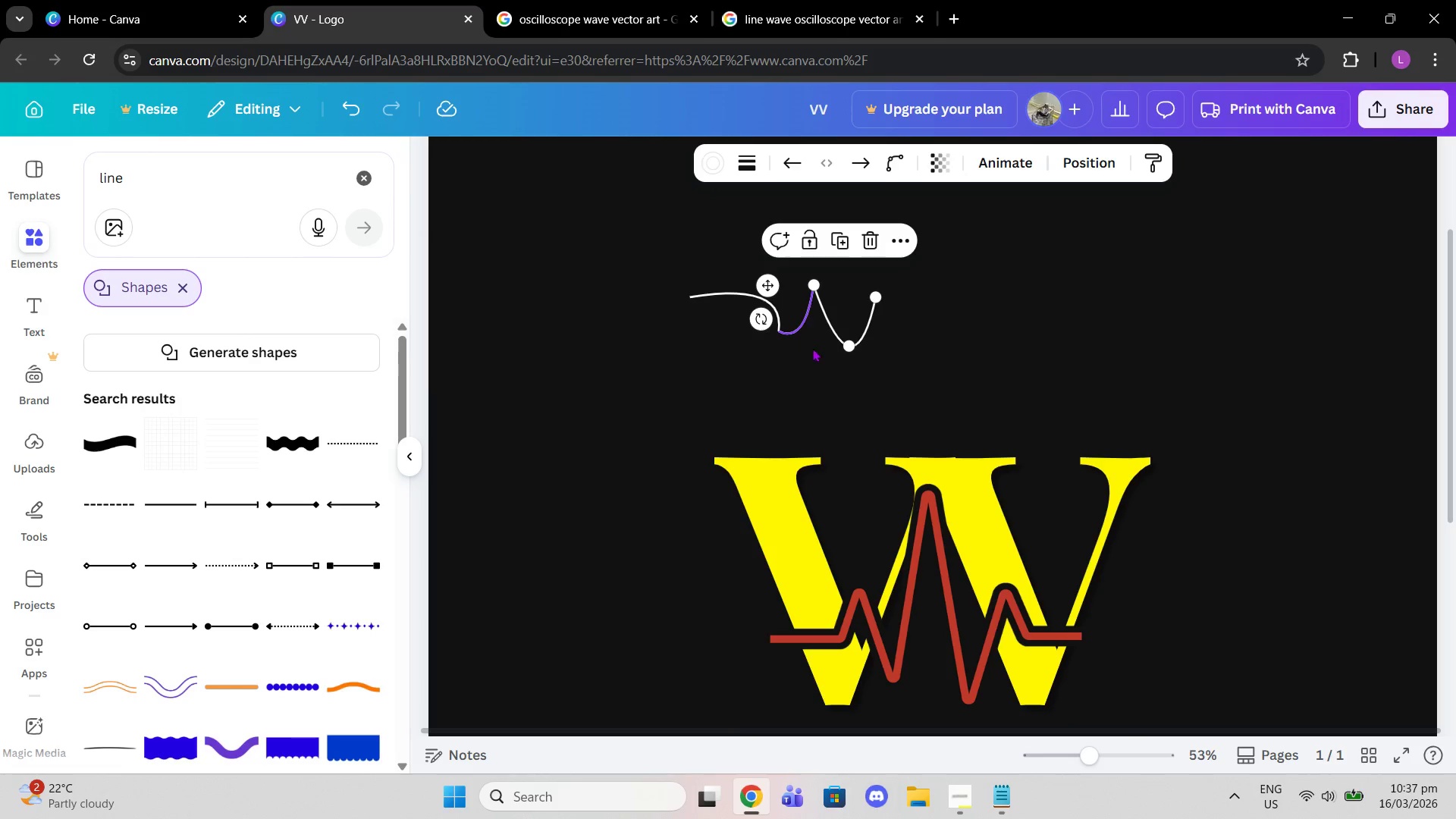 
left_click([824, 356])
 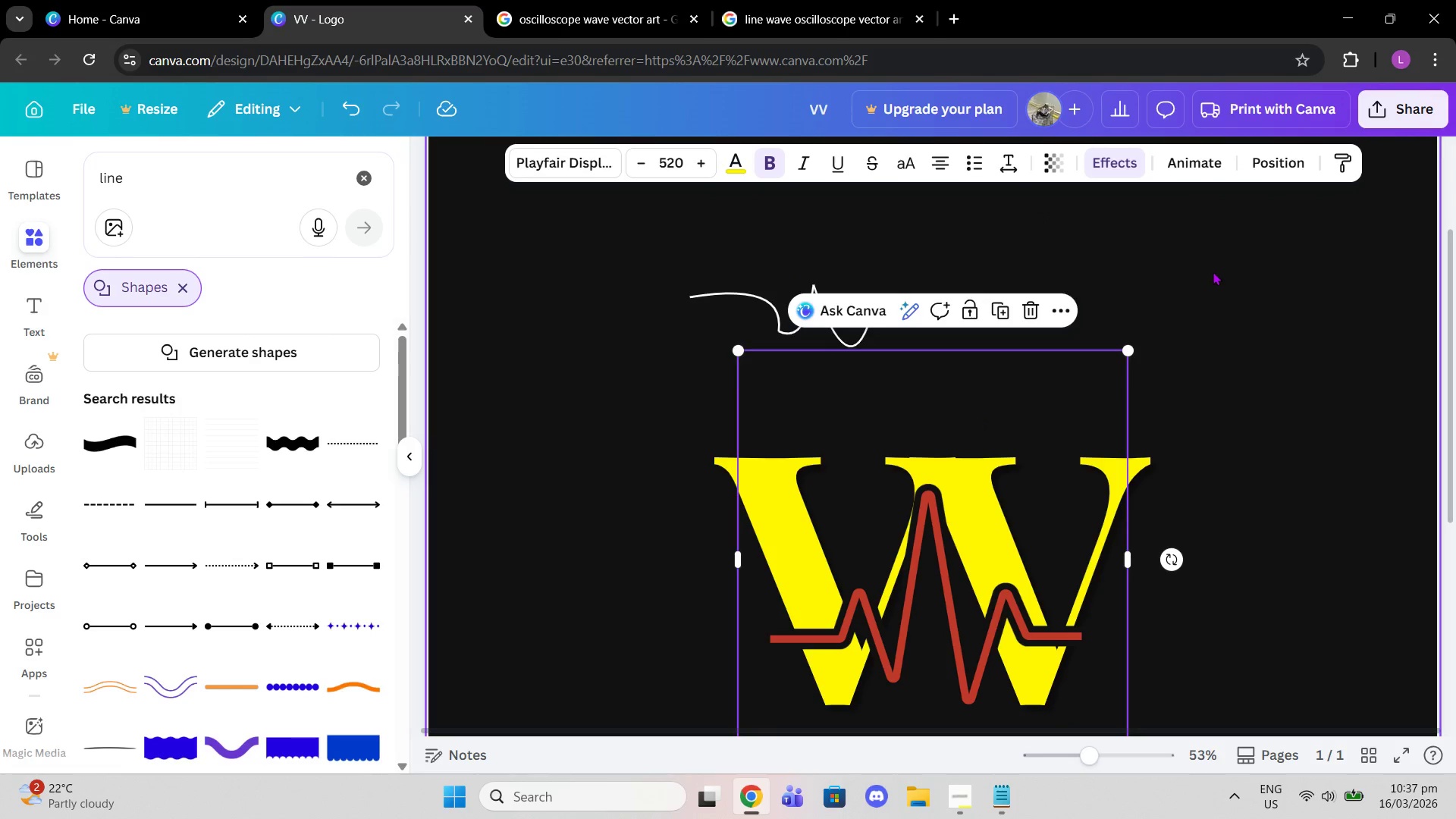 
left_click([853, 331])
 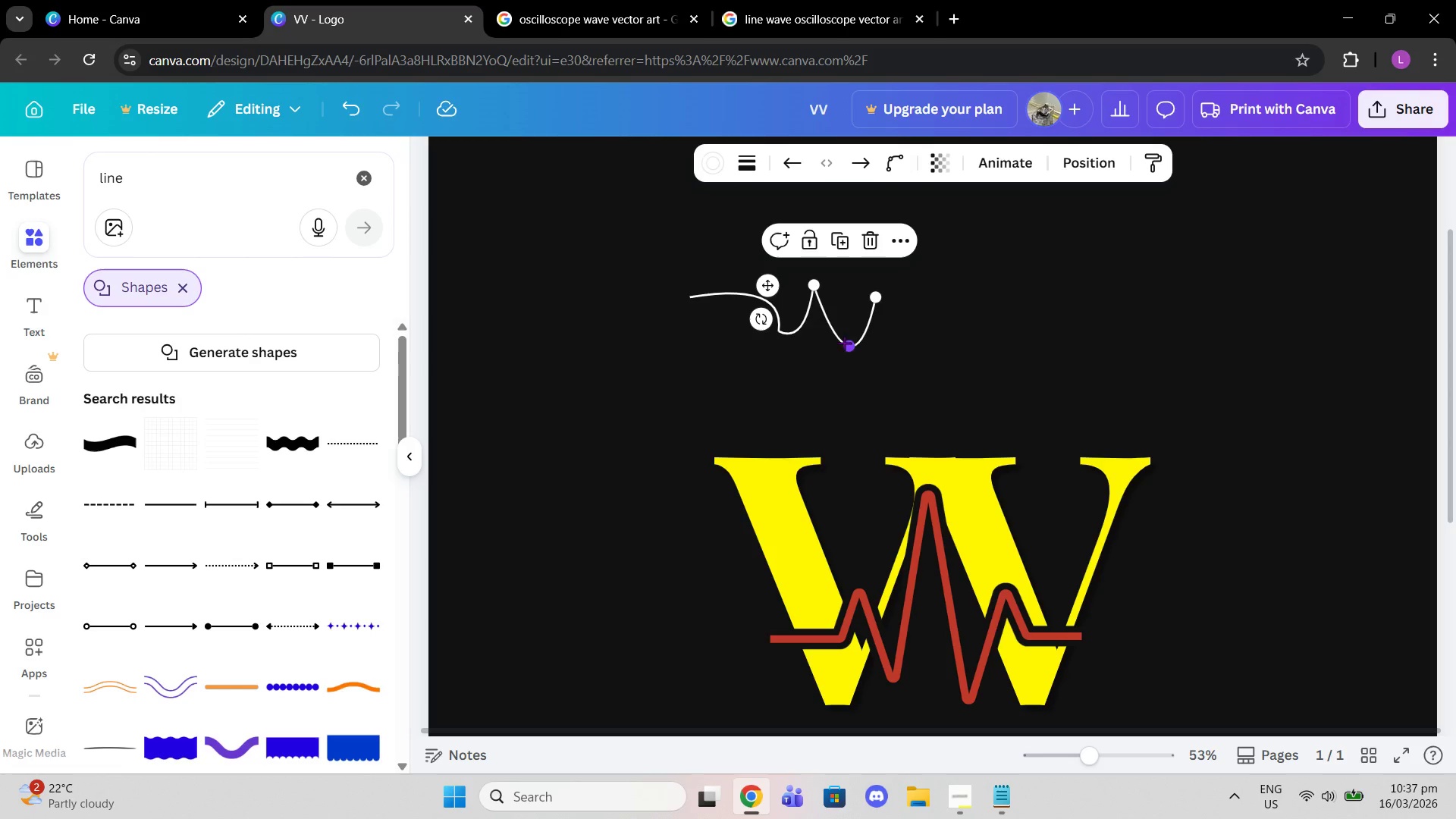 
left_click_drag(start_coordinate=[849, 344], to_coordinate=[849, 354])
 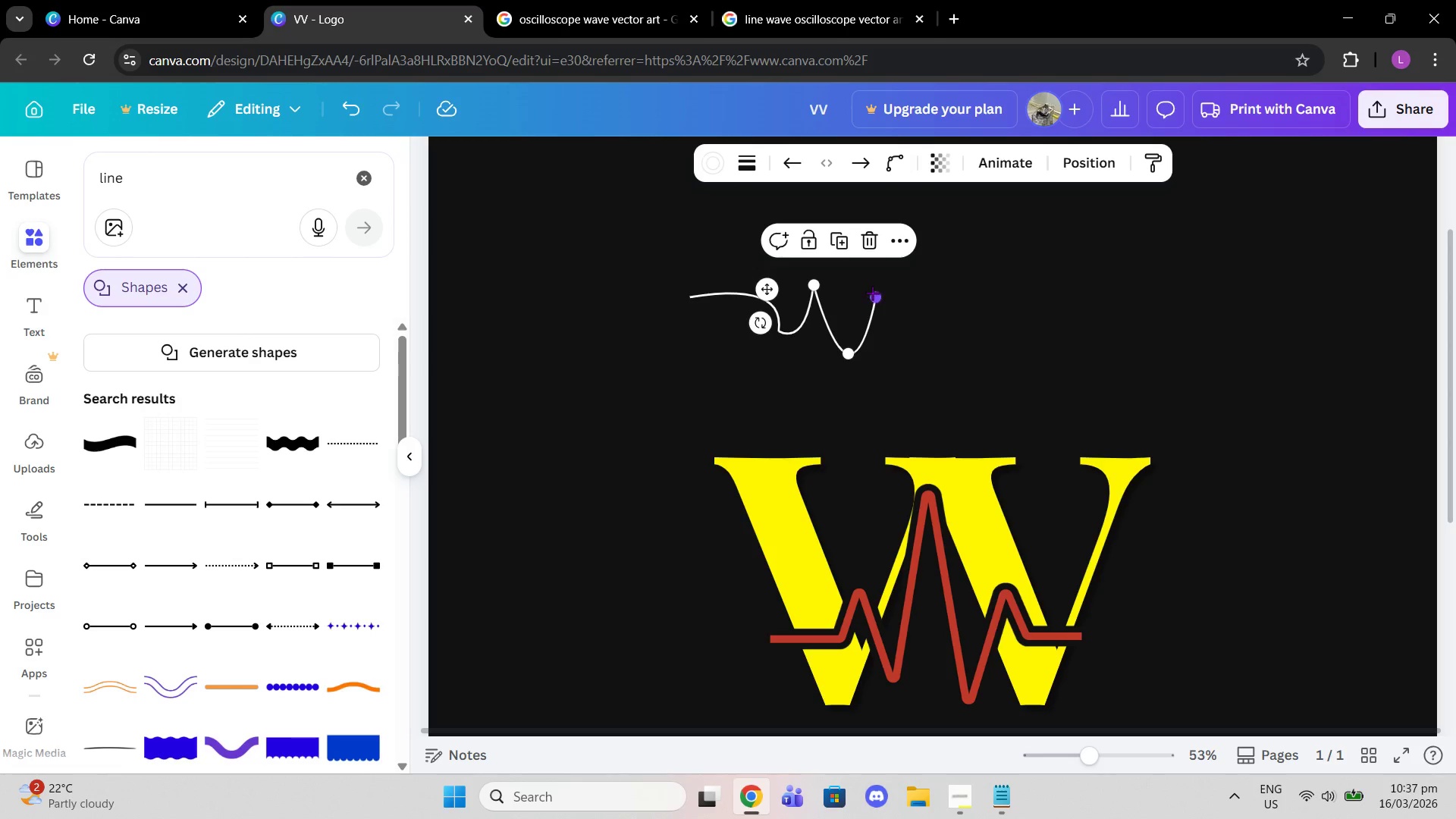 
left_click_drag(start_coordinate=[872, 293], to_coordinate=[924, 308])
 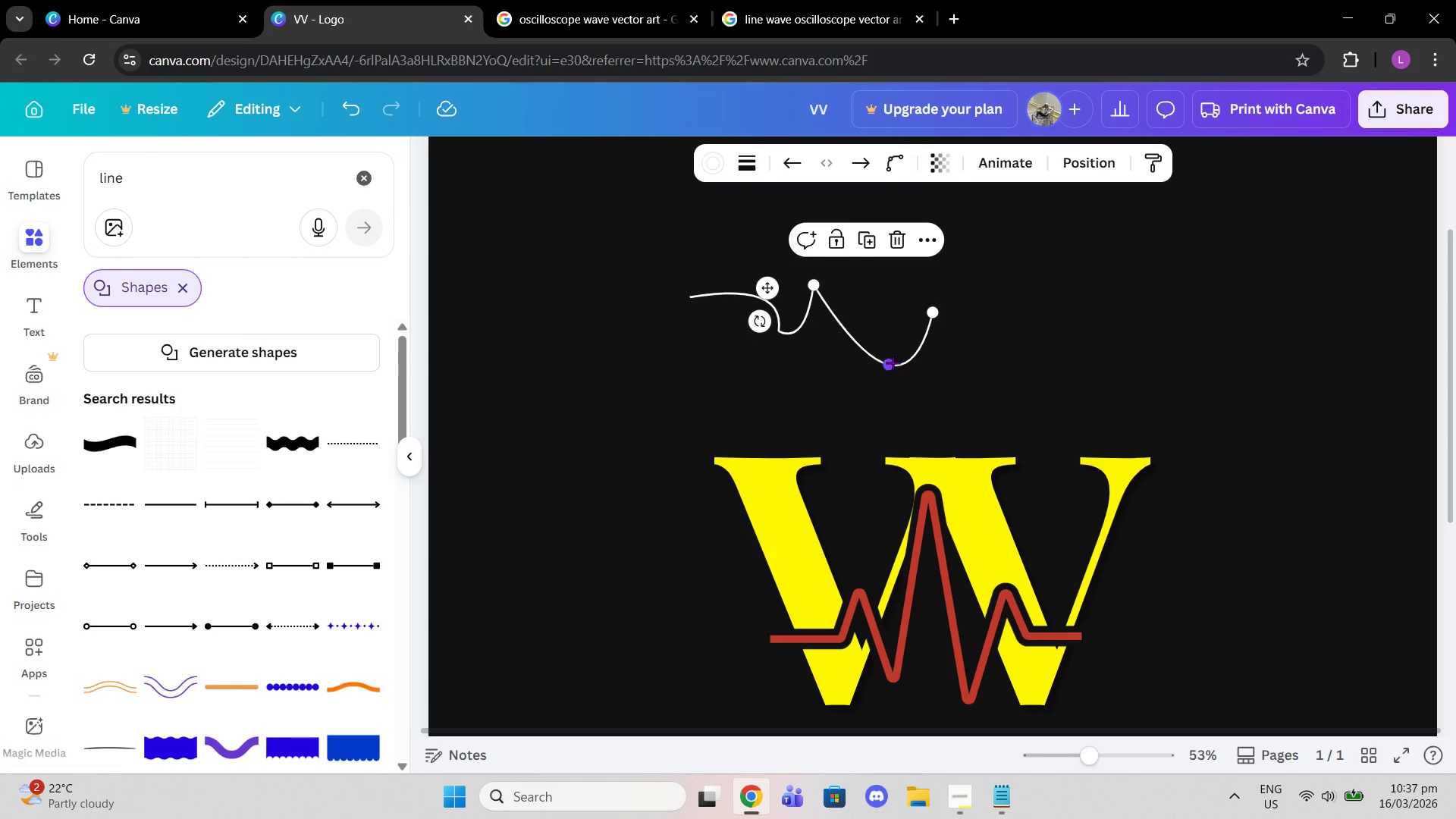 
left_click_drag(start_coordinate=[890, 362], to_coordinate=[858, 341])
 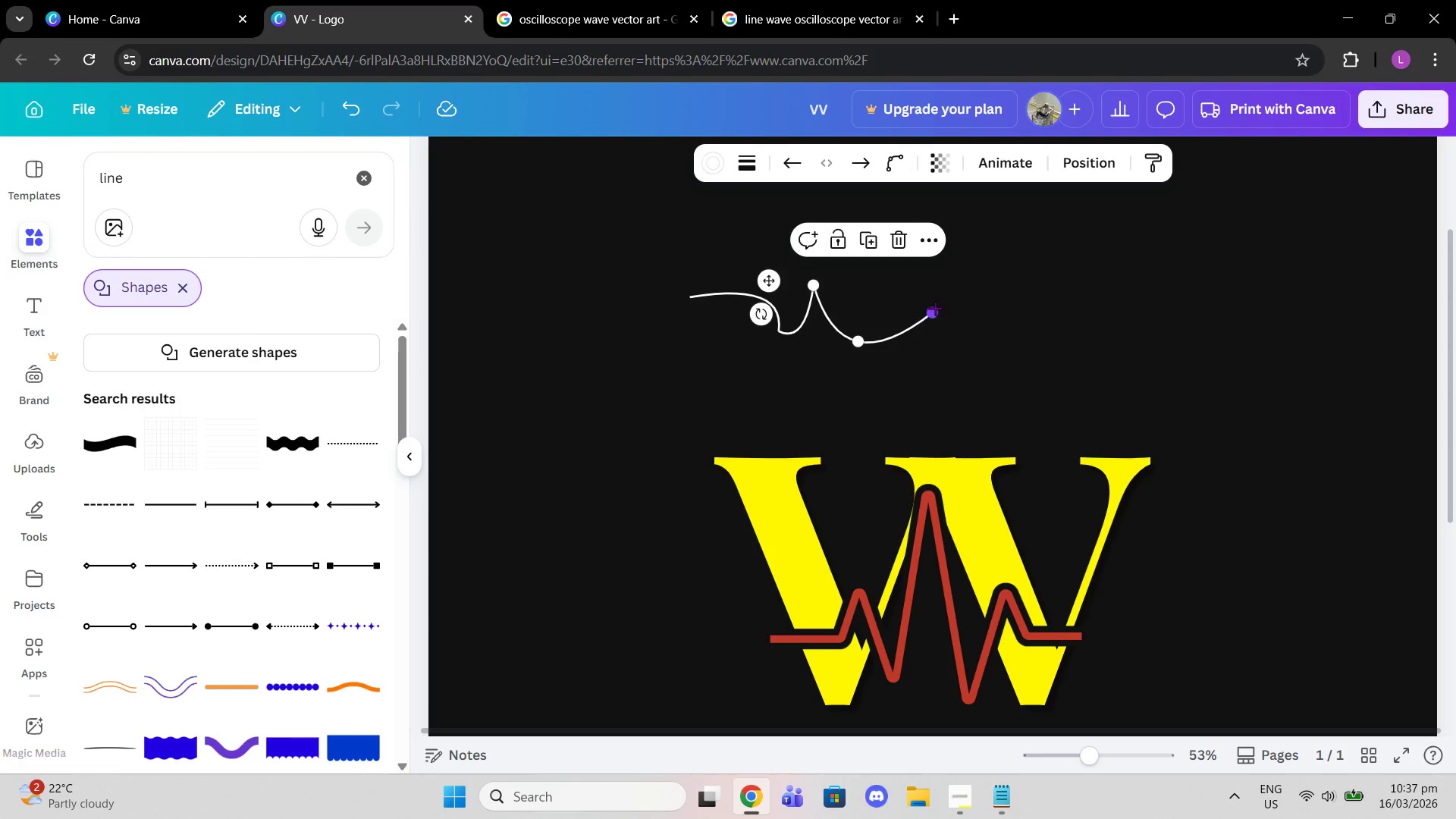 
left_click_drag(start_coordinate=[934, 308], to_coordinate=[919, 306])
 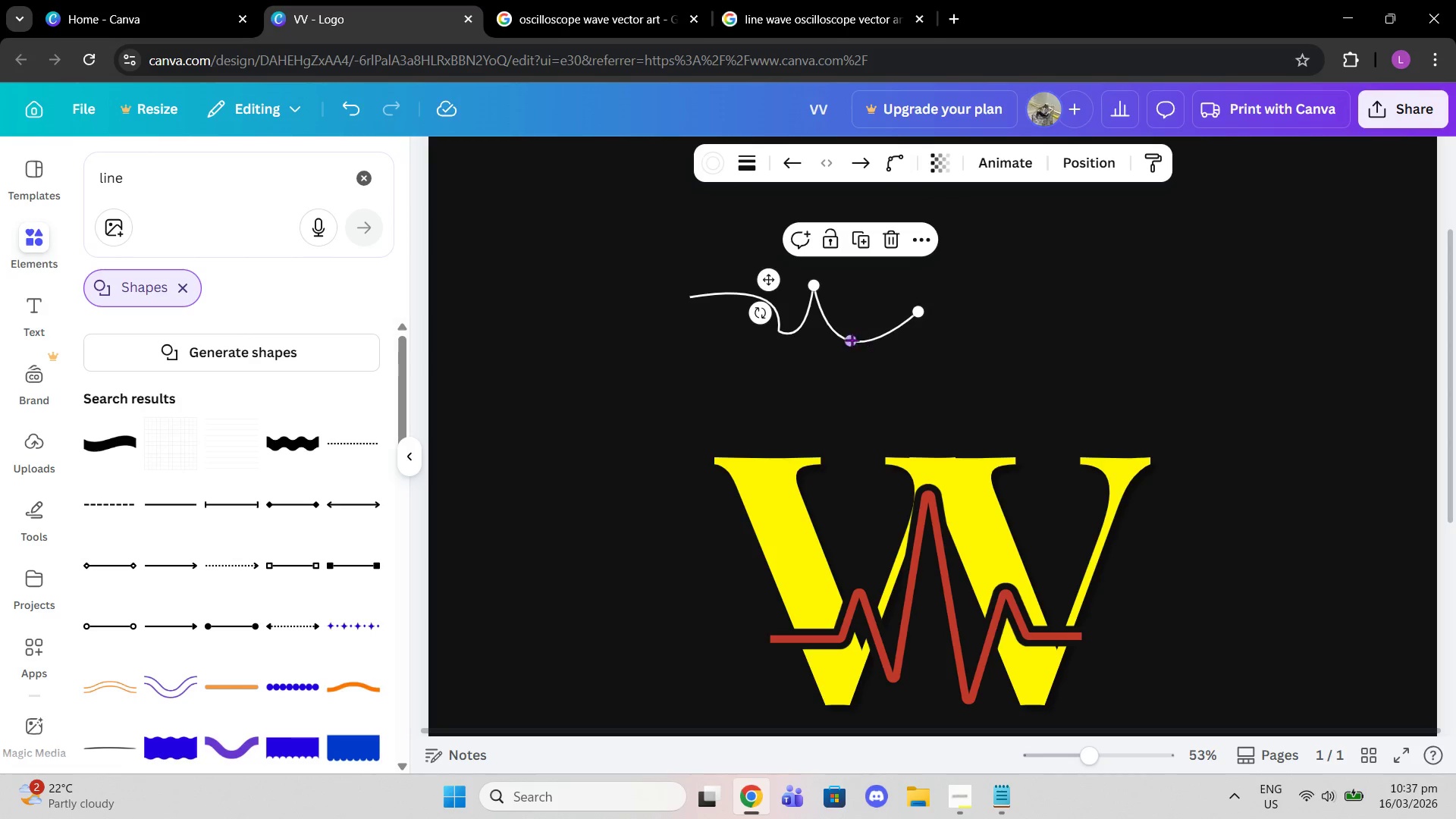 
left_click_drag(start_coordinate=[850, 340], to_coordinate=[855, 348])
 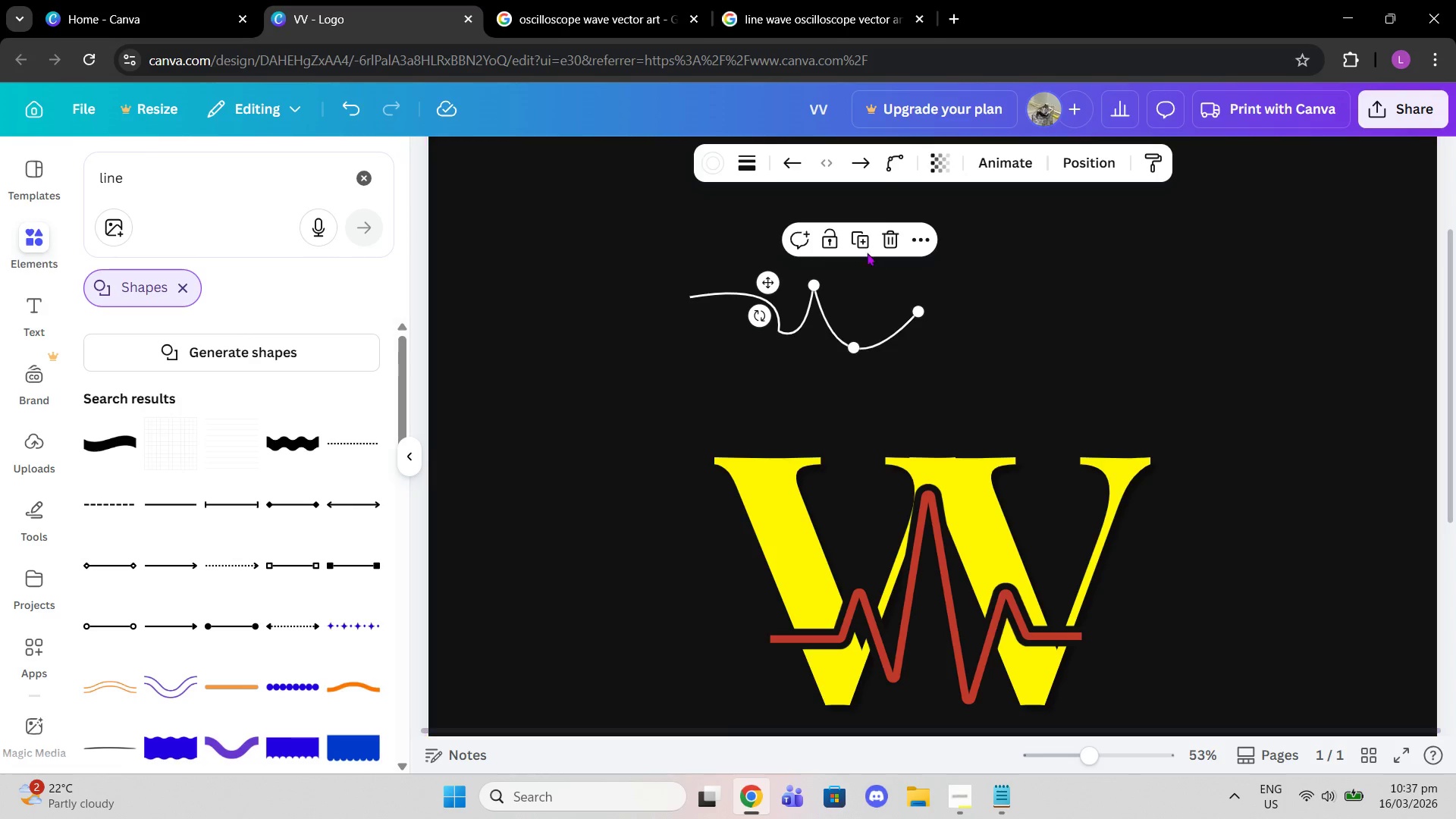 
left_click([864, 247])
 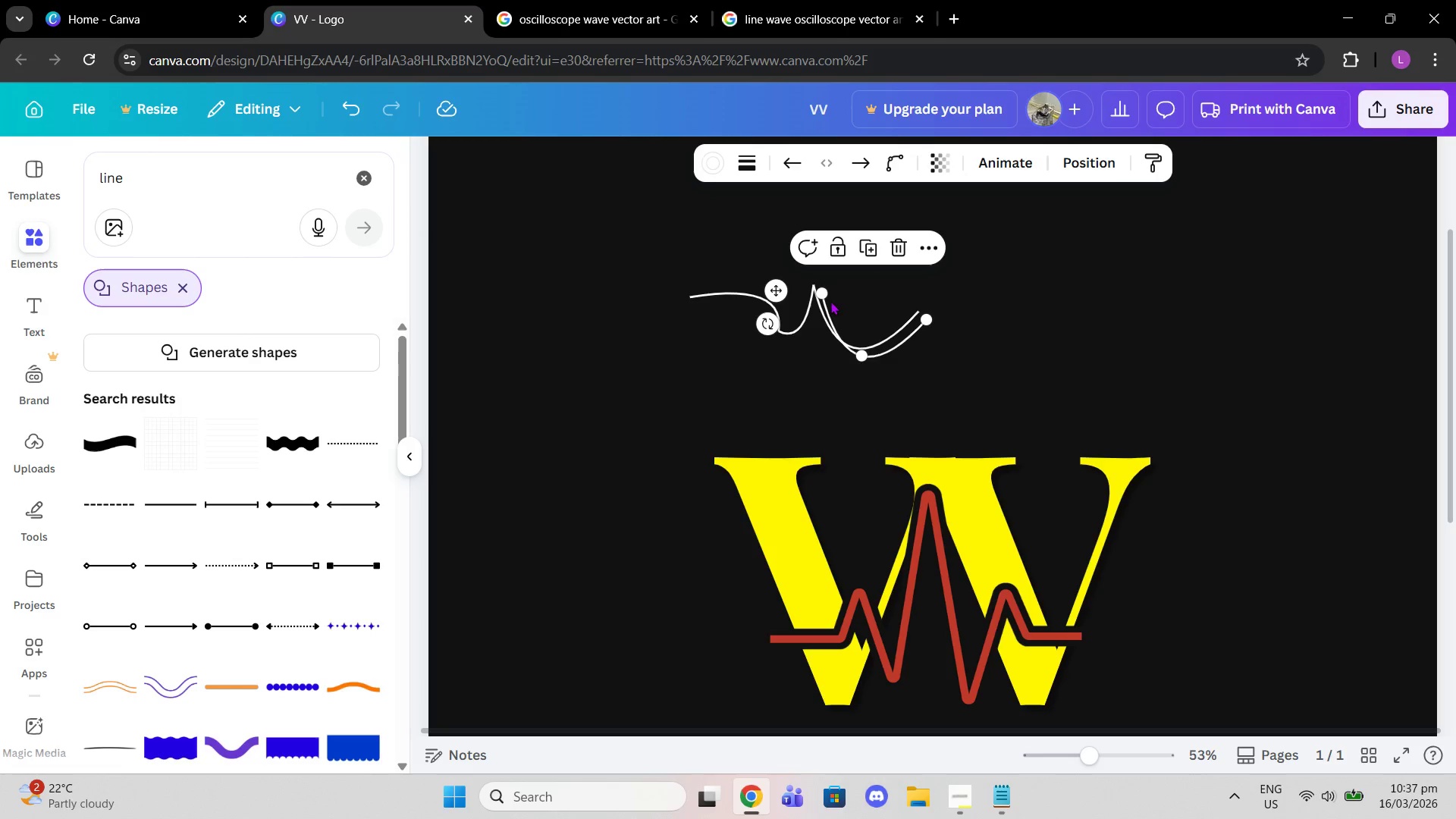 
left_click_drag(start_coordinate=[822, 297], to_coordinate=[923, 315])
 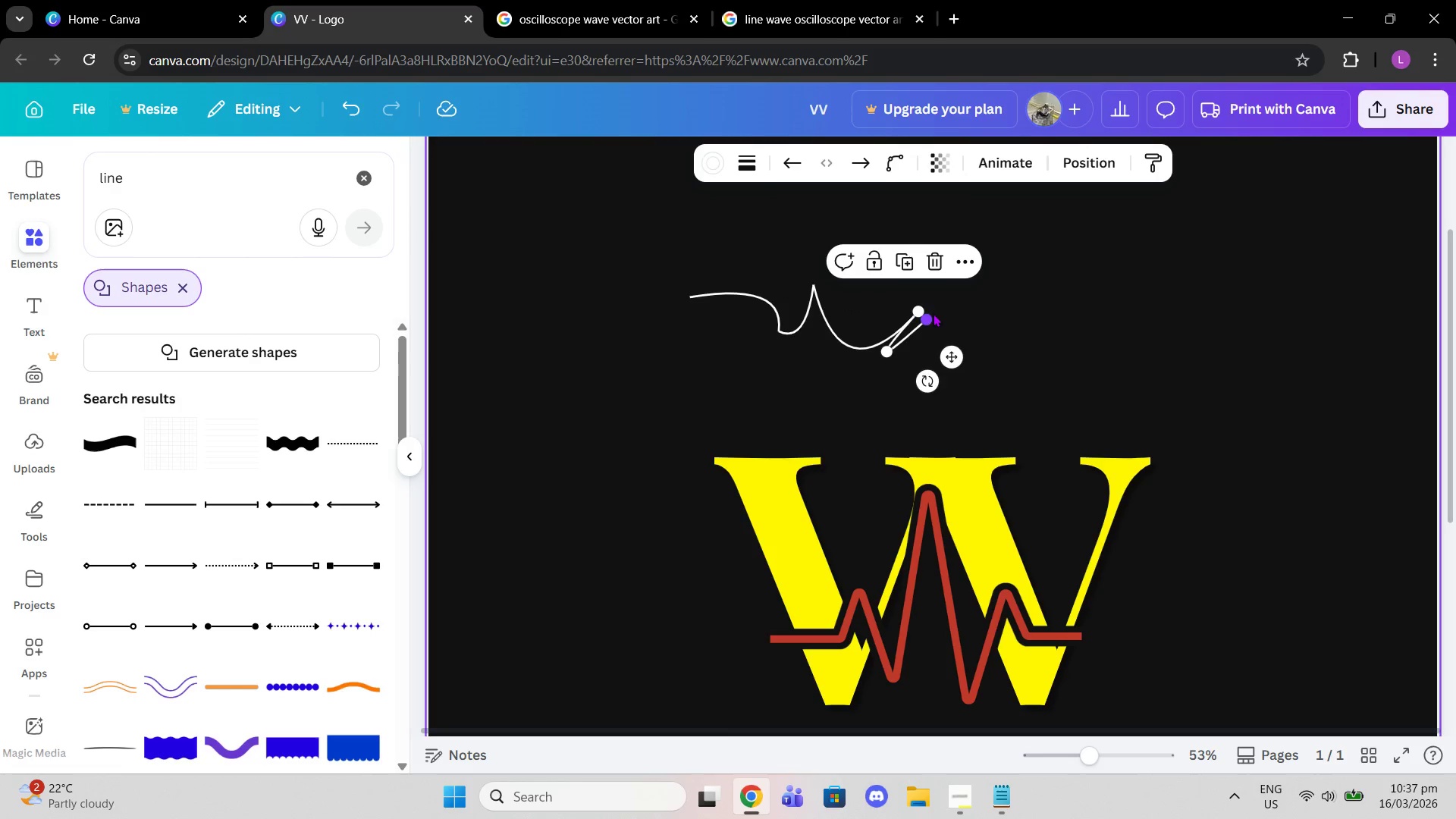 
left_click_drag(start_coordinate=[929, 322], to_coordinate=[1035, 308])
 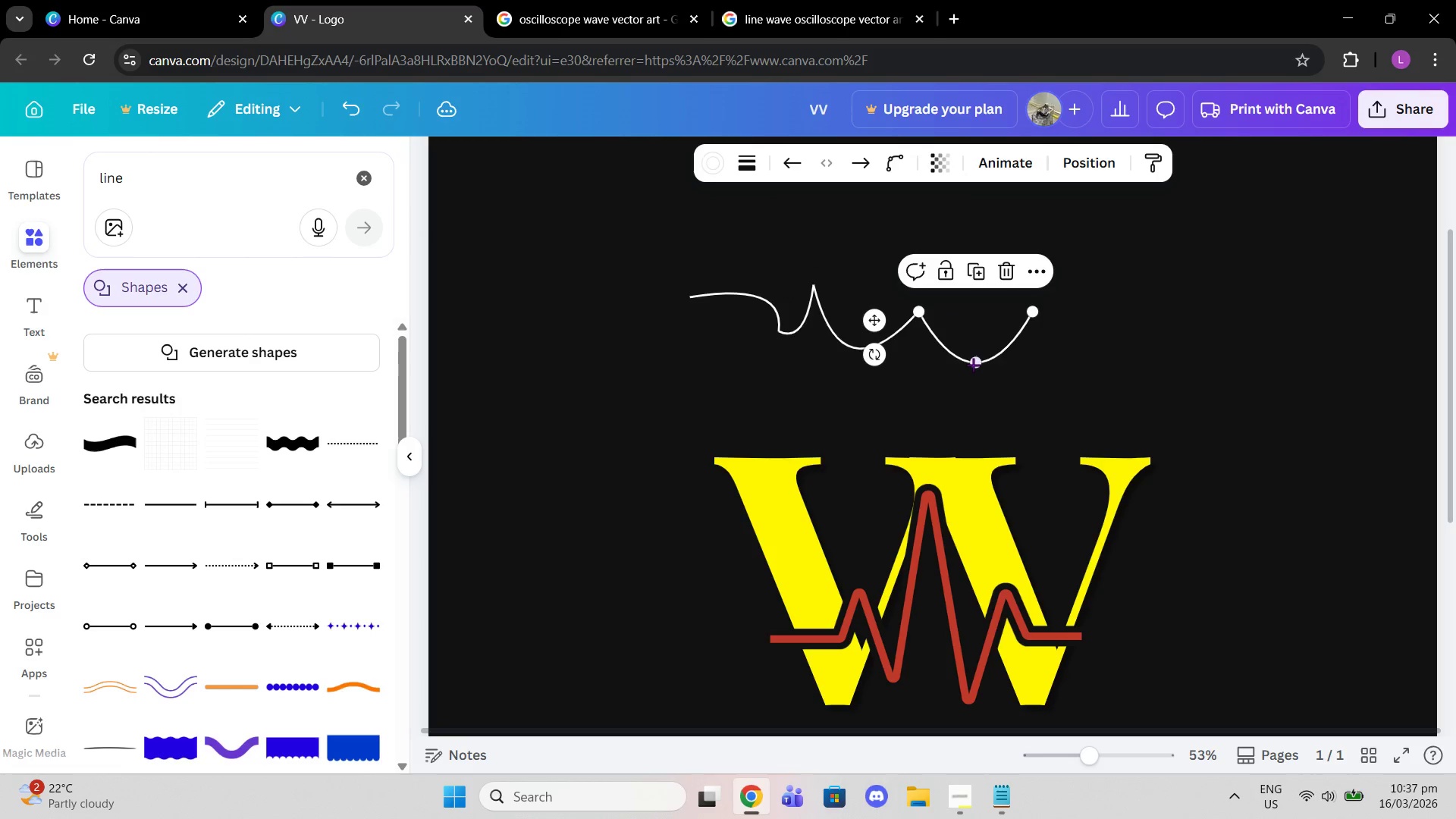 
left_click_drag(start_coordinate=[973, 364], to_coordinate=[943, 336])
 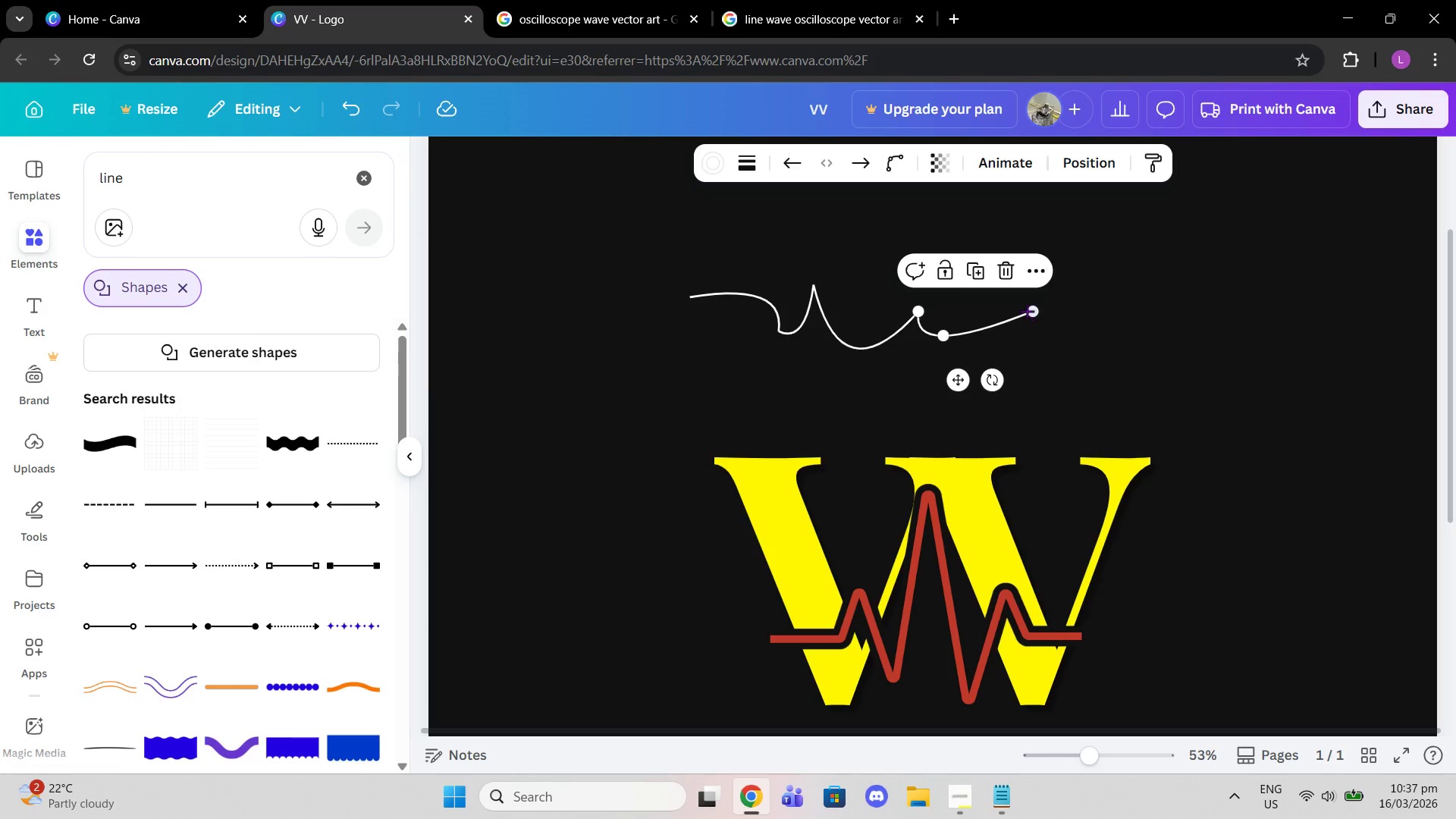 
left_click_drag(start_coordinate=[1030, 310], to_coordinate=[1021, 320])
 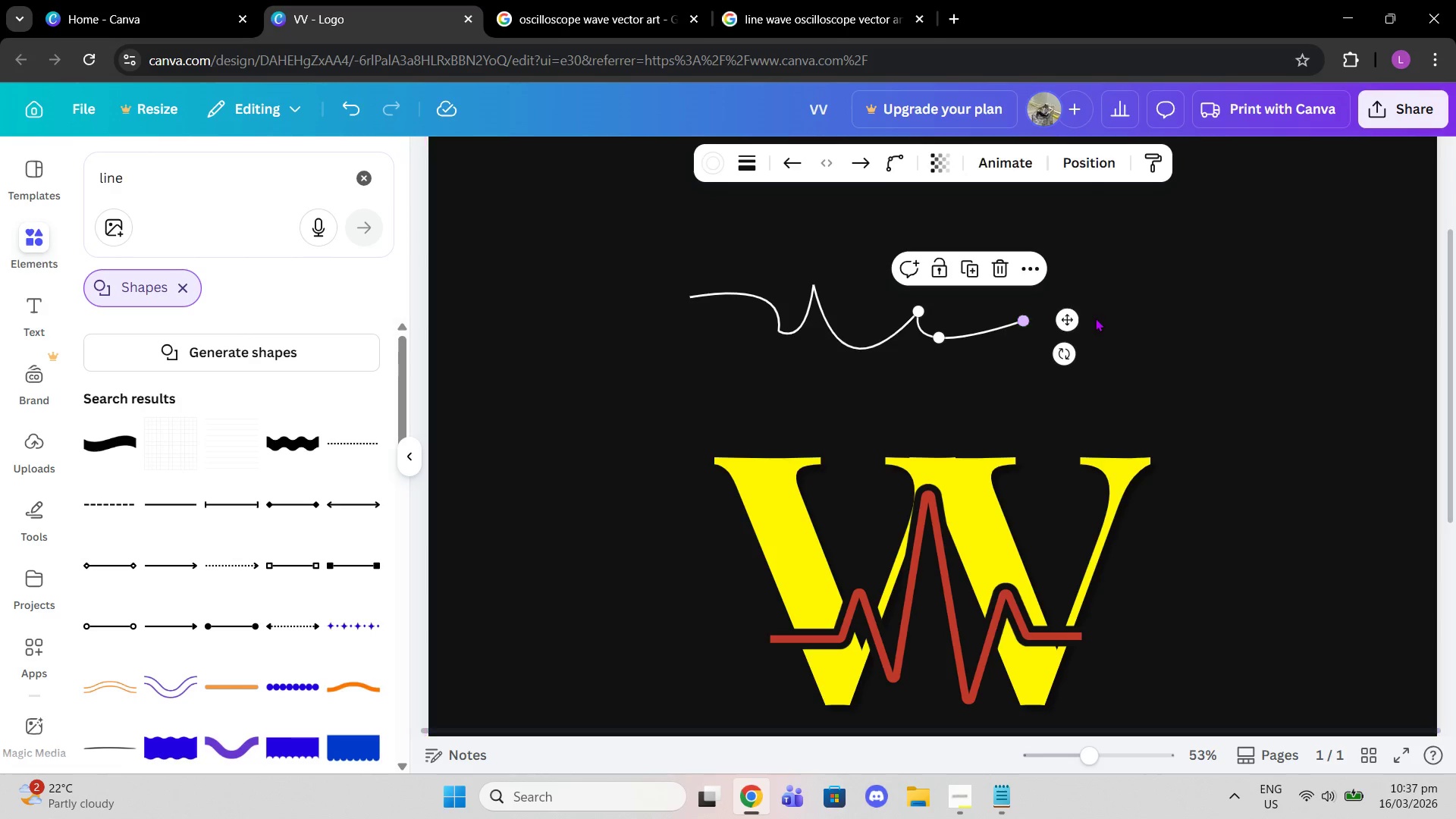 
left_click([1095, 318])
 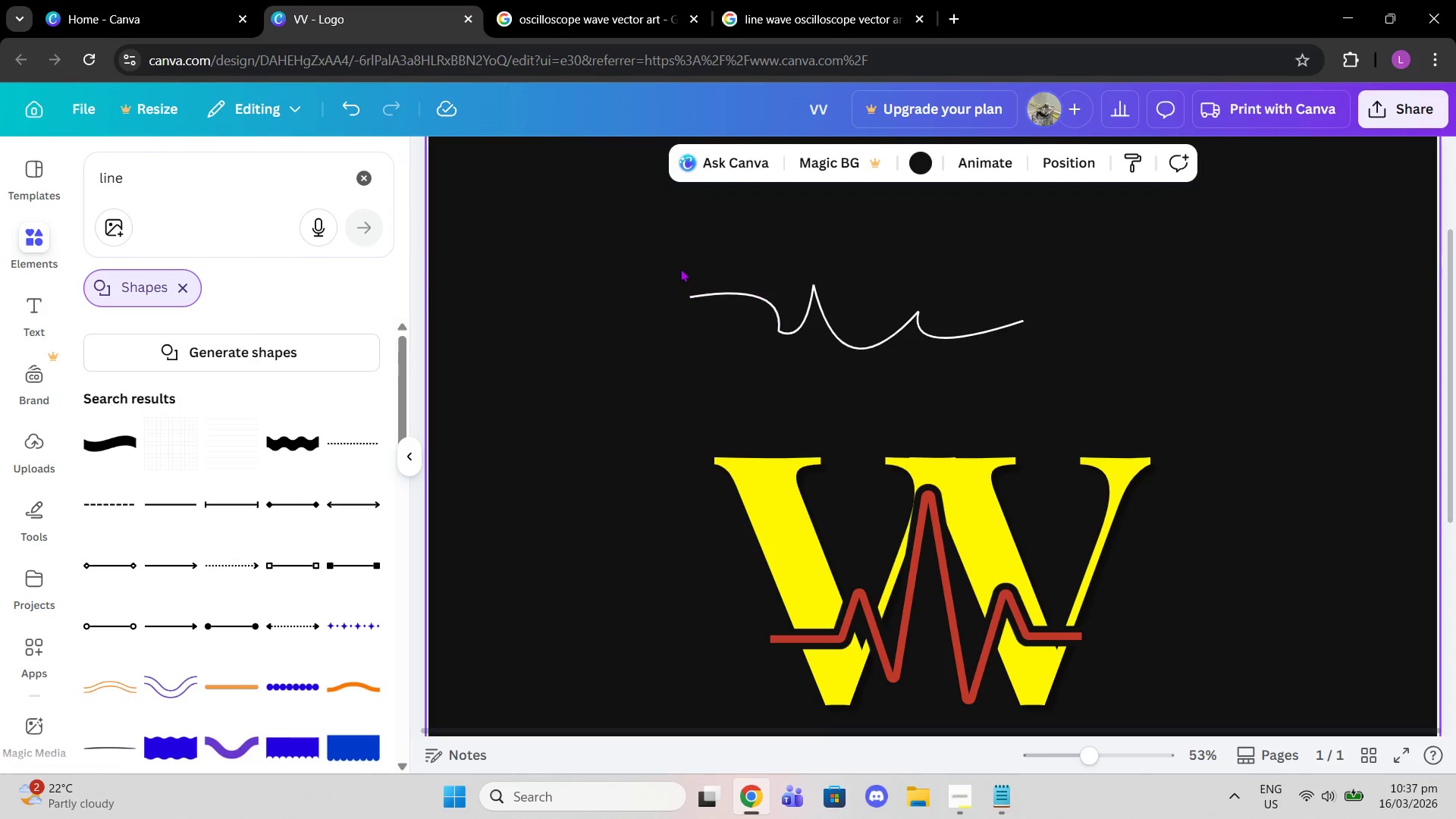 
left_click_drag(start_coordinate=[651, 249], to_coordinate=[1025, 364])
 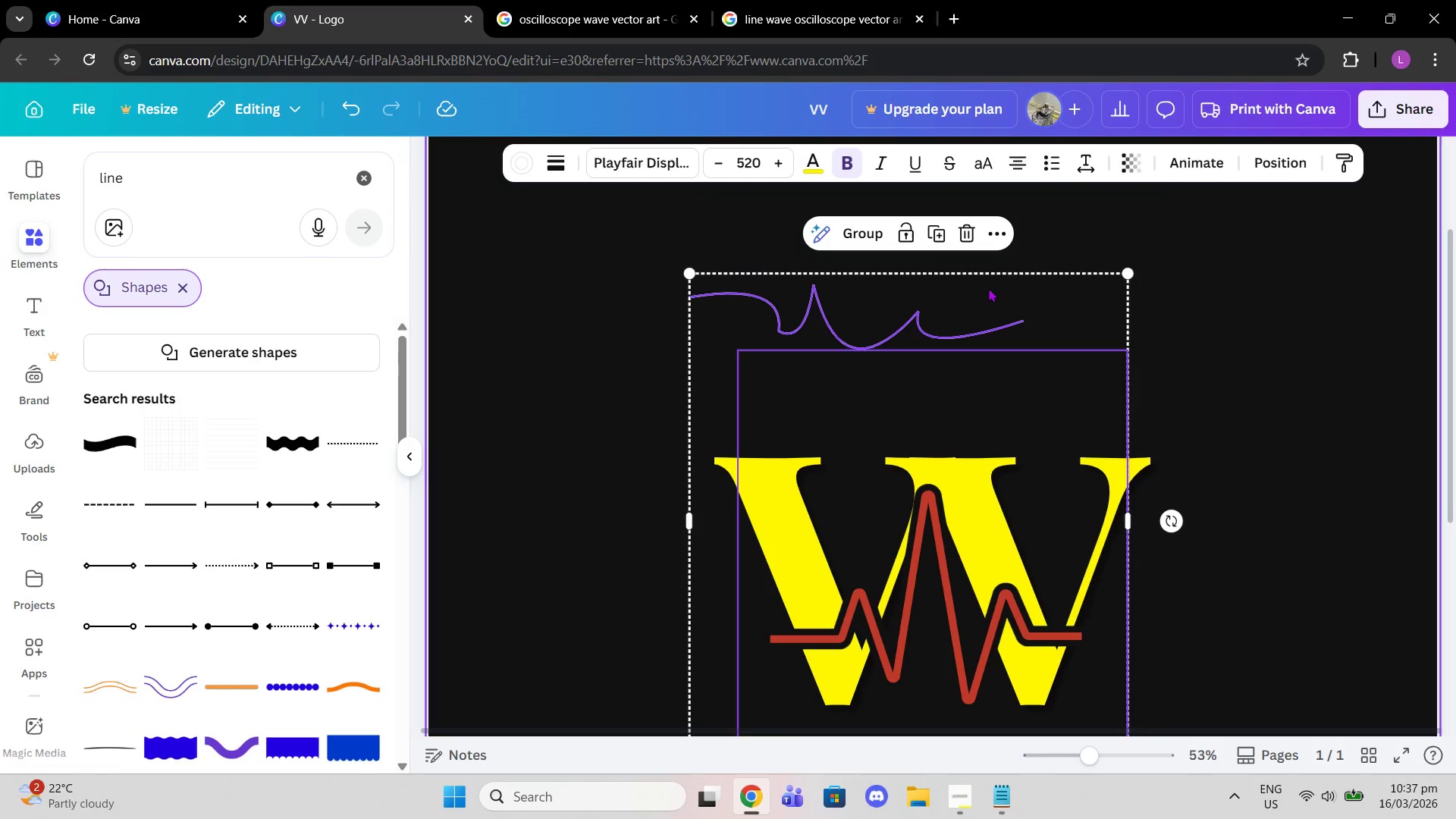 
left_click([1276, 259])
 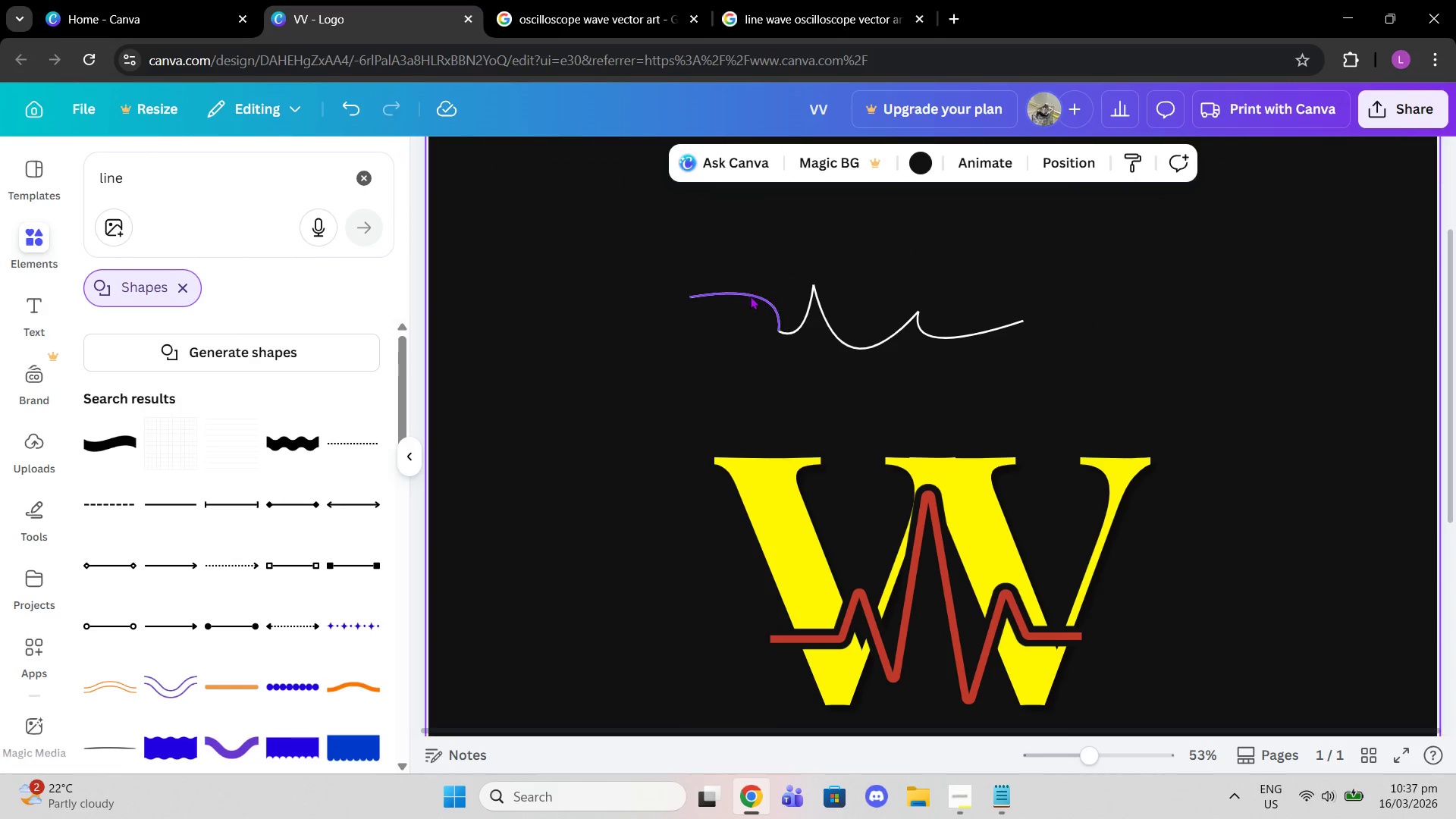 
left_click([750, 296])
 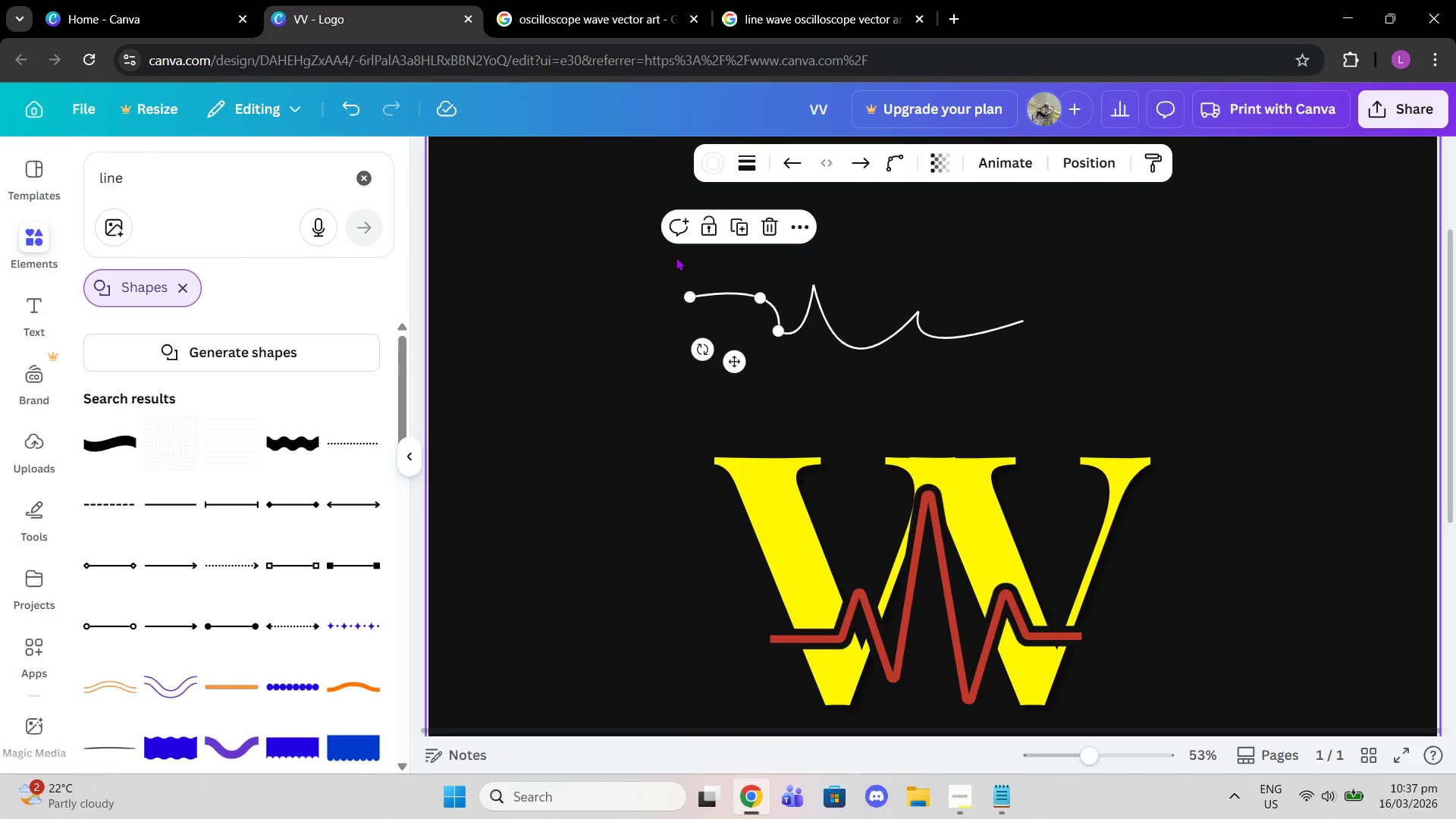 
left_click([673, 256])
 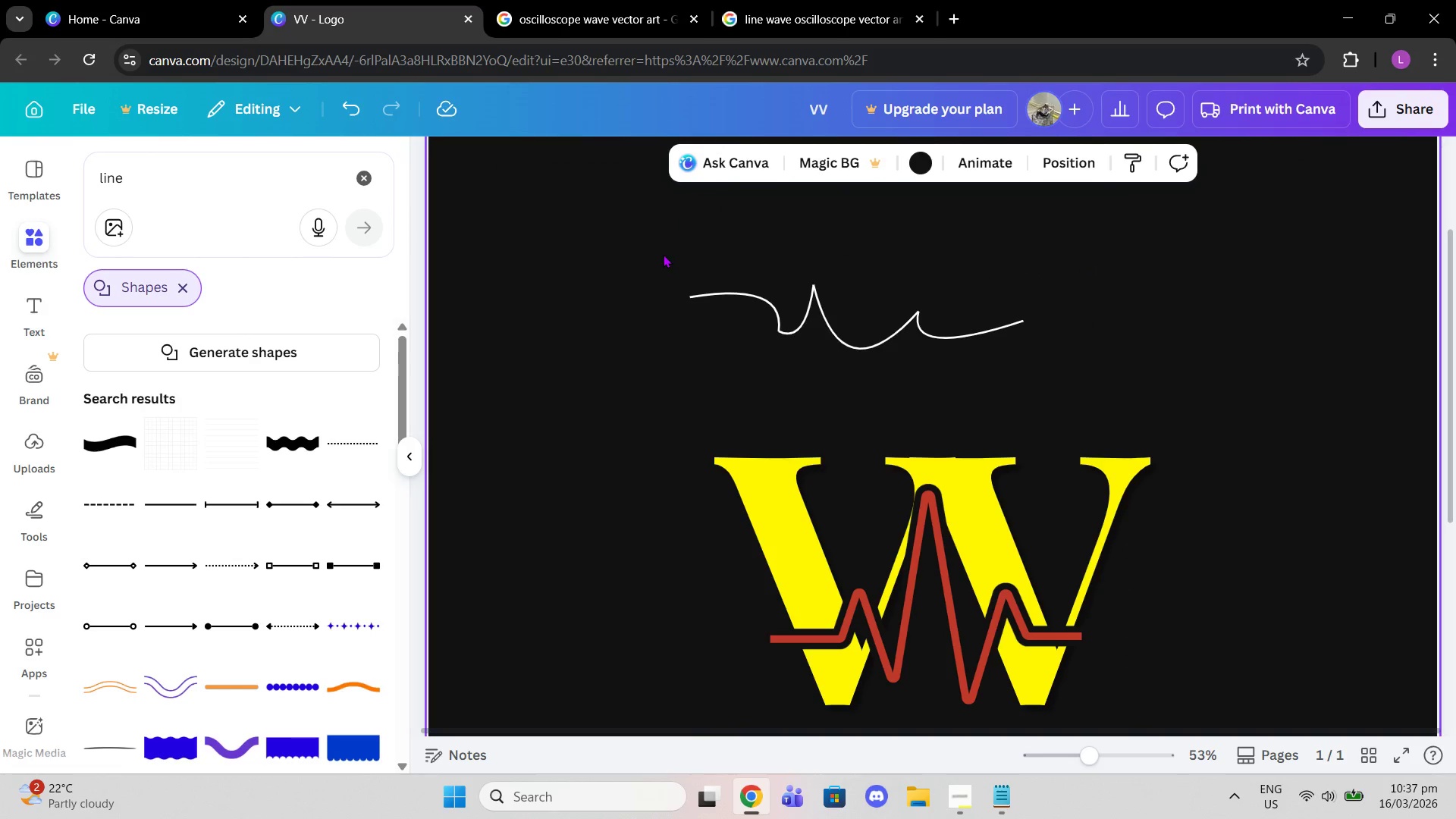 
left_click_drag(start_coordinate=[663, 254], to_coordinate=[1021, 329])
 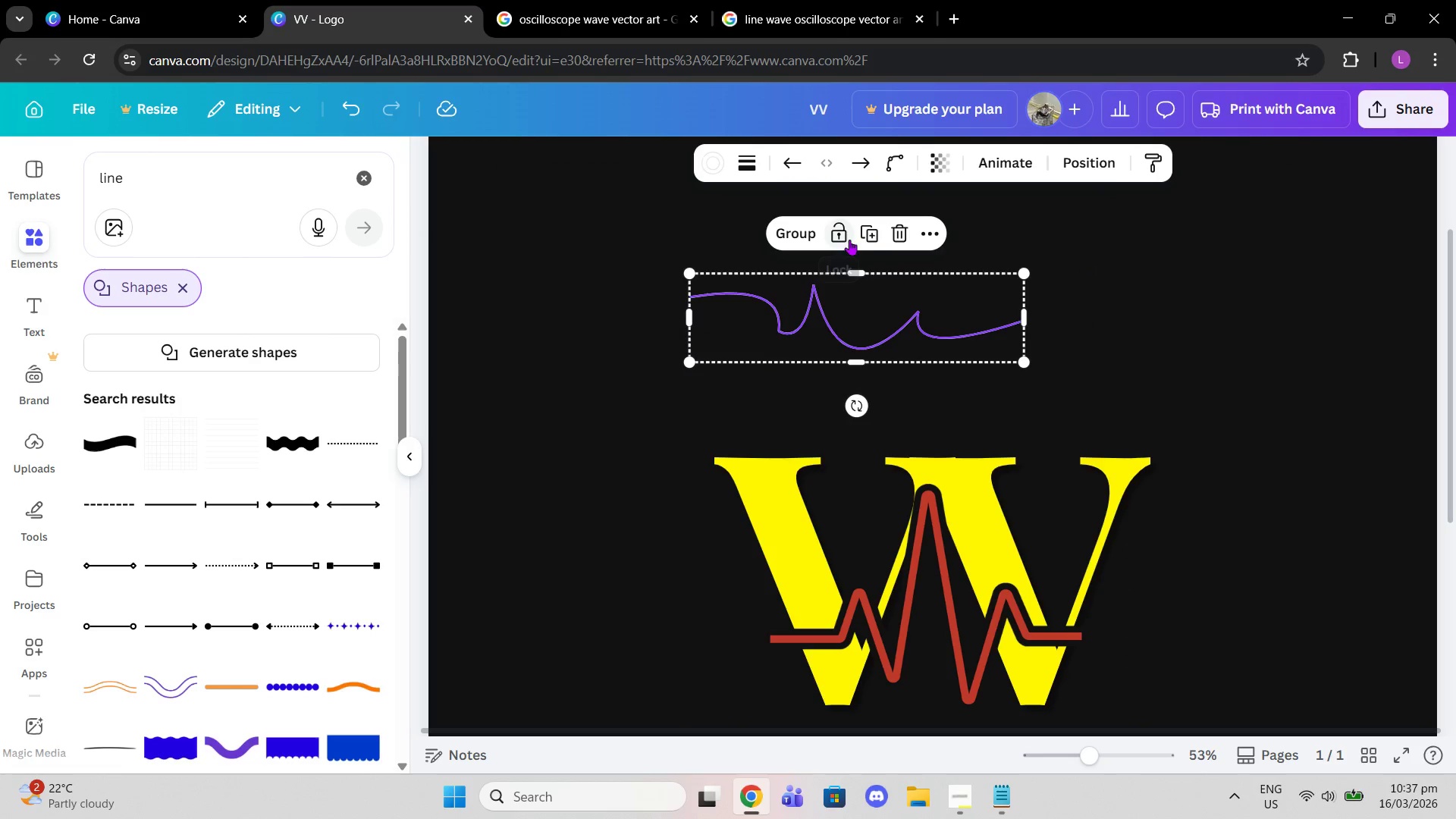 
left_click([876, 236])
 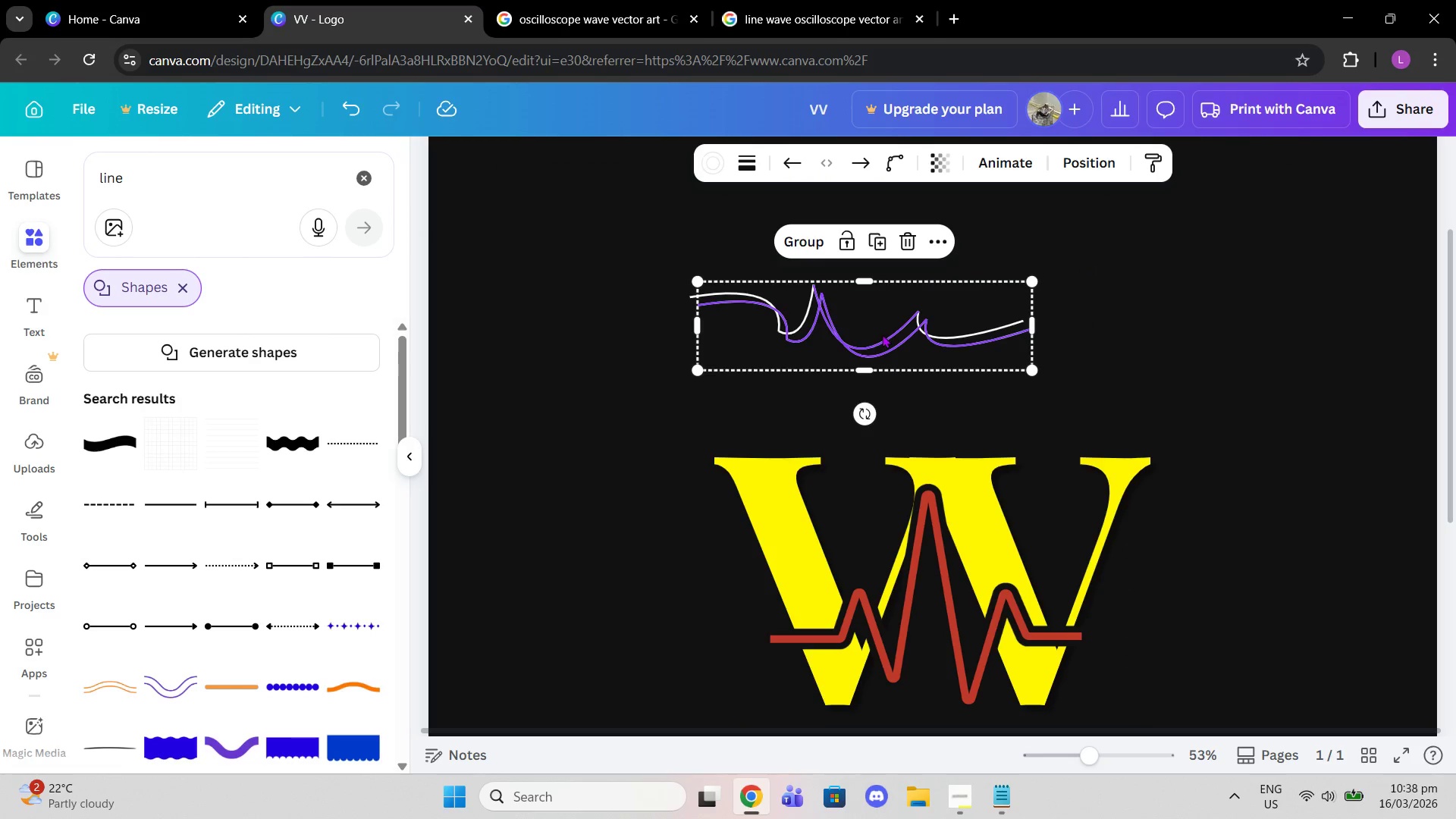 
left_click_drag(start_coordinate=[878, 324], to_coordinate=[870, 287])
 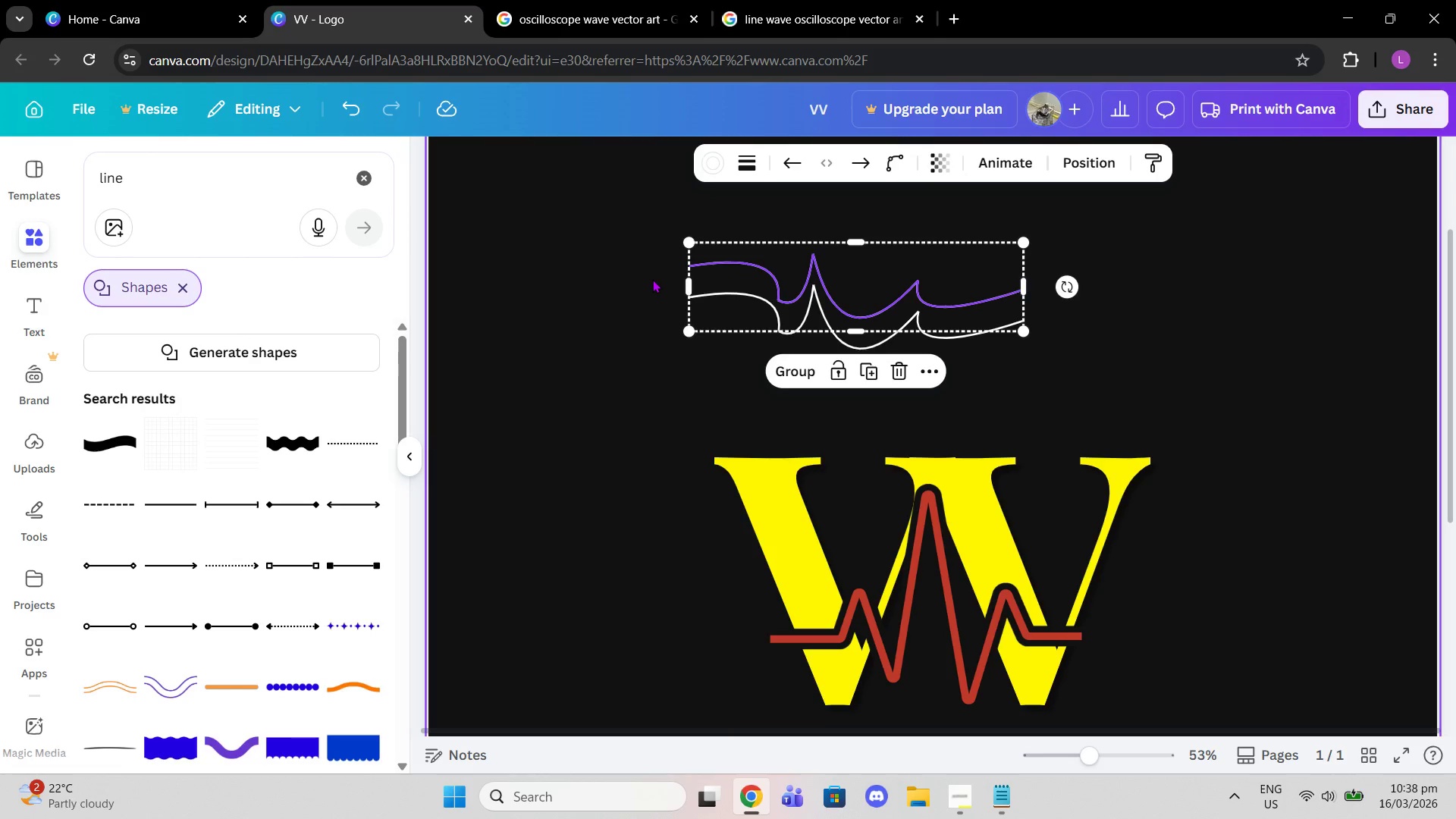 
left_click([652, 279])
 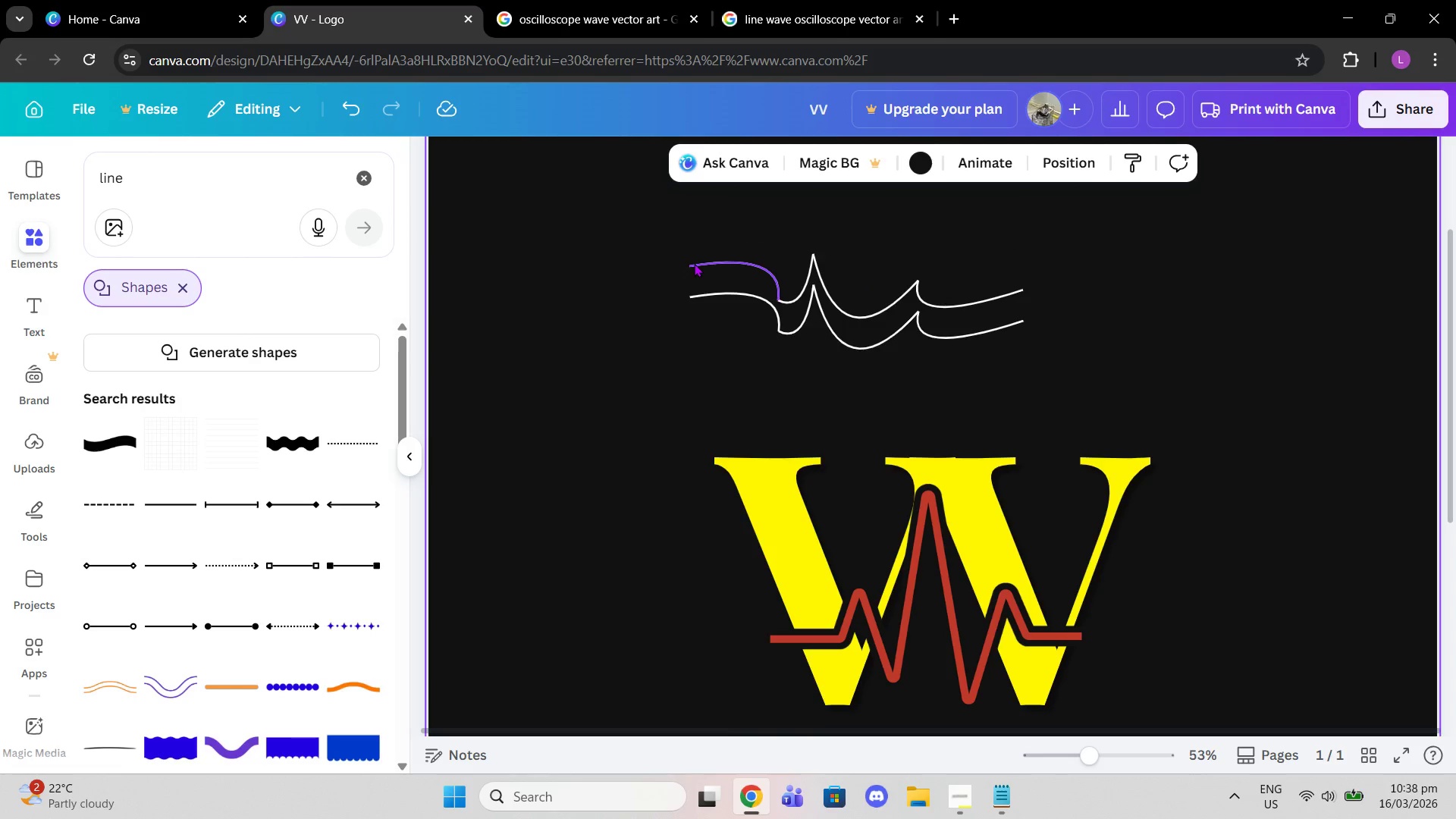 
left_click([693, 263])
 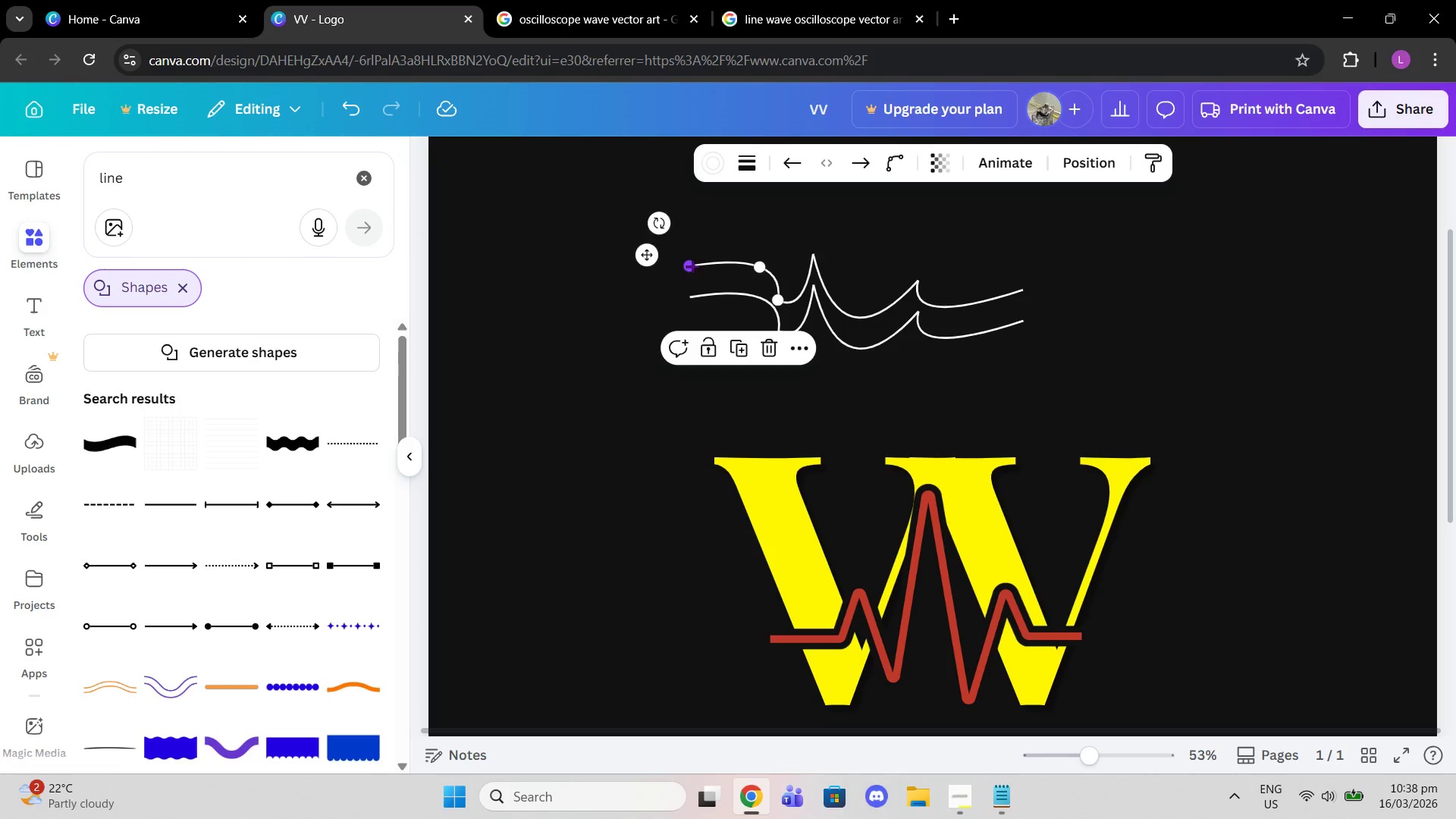 
left_click_drag(start_coordinate=[692, 266], to_coordinate=[693, 293])
 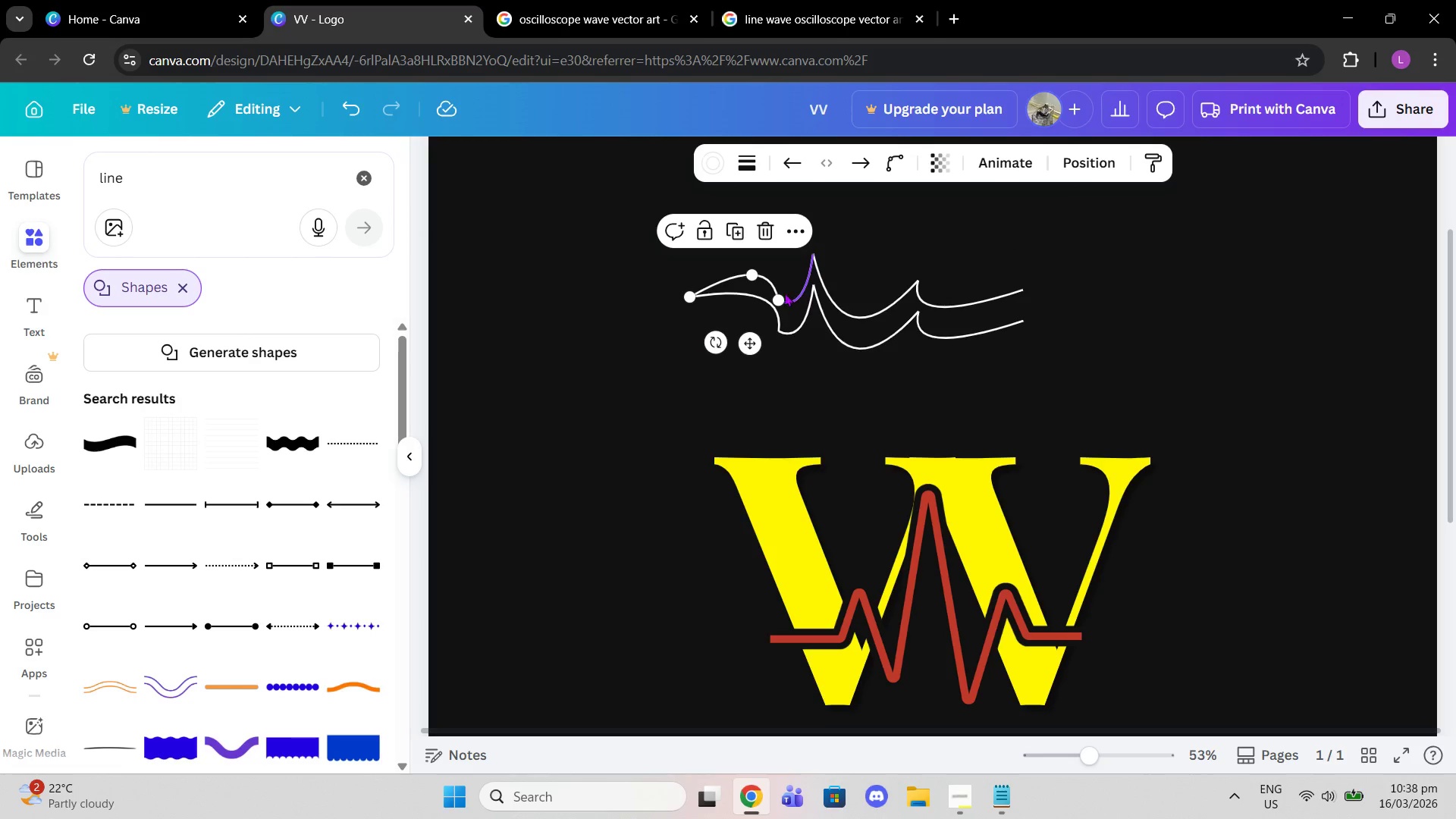 
left_click_drag(start_coordinate=[781, 294], to_coordinate=[787, 294])
 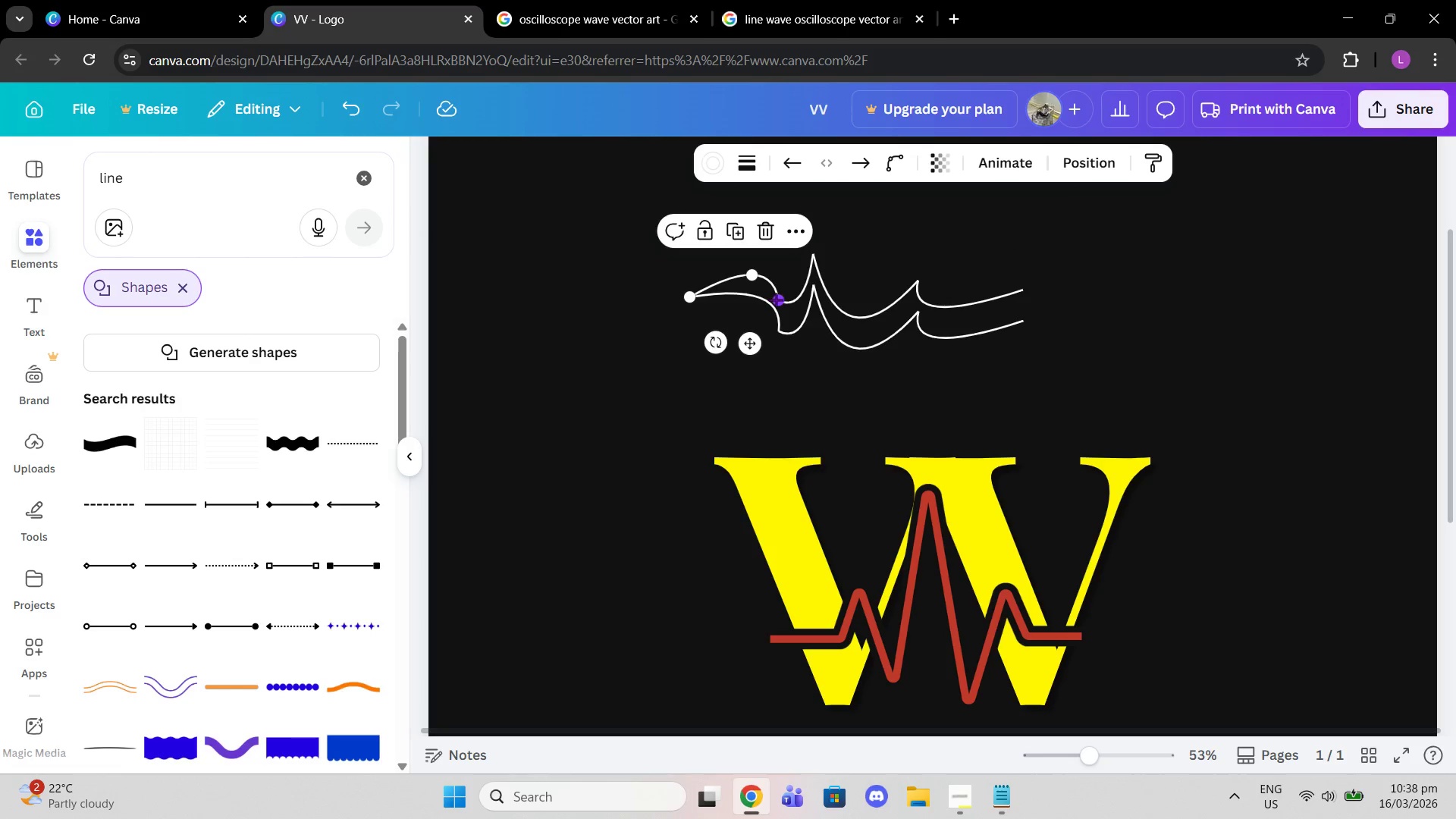 
left_click_drag(start_coordinate=[776, 300], to_coordinate=[783, 303])
 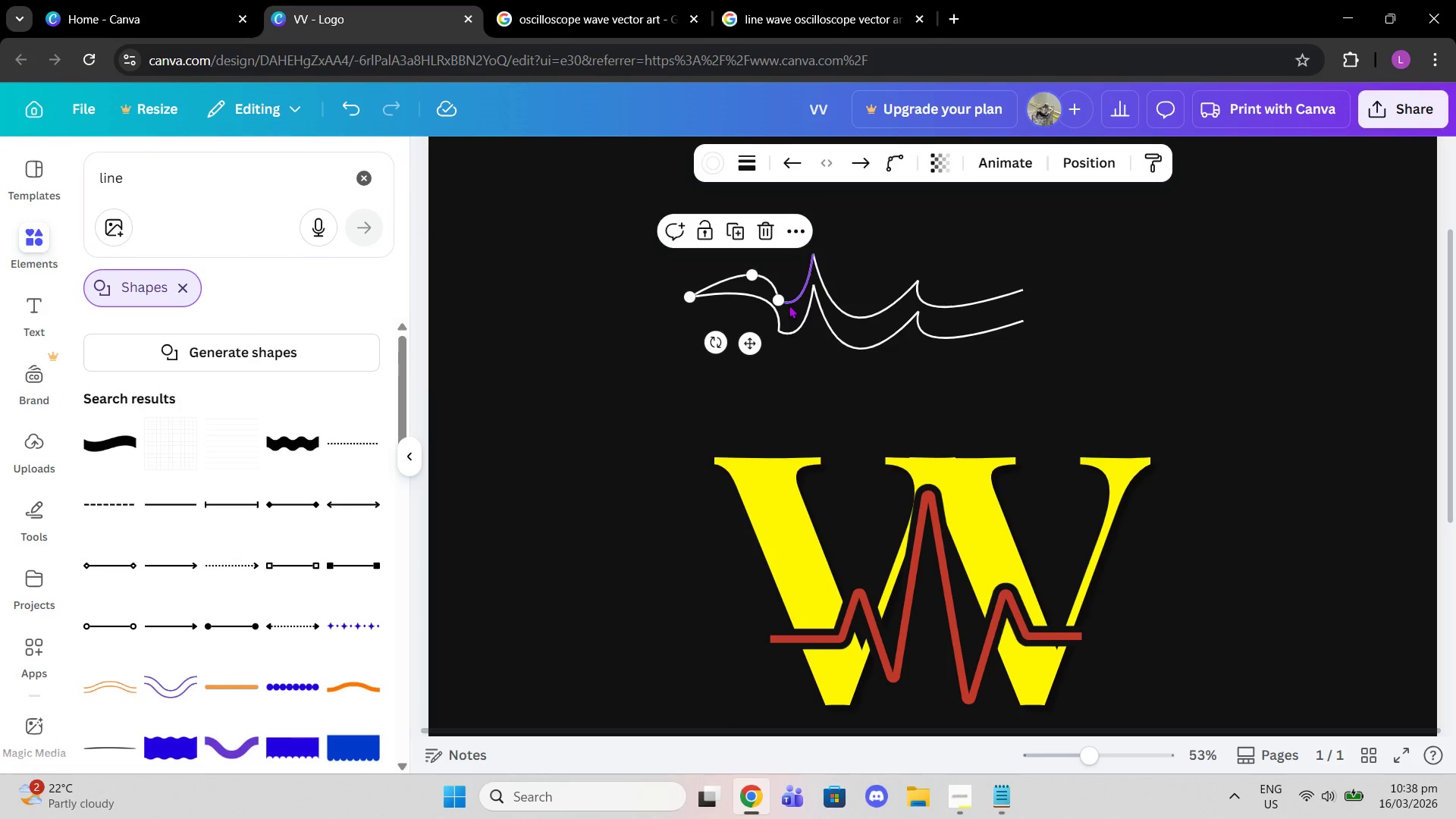 
left_click([789, 305])
 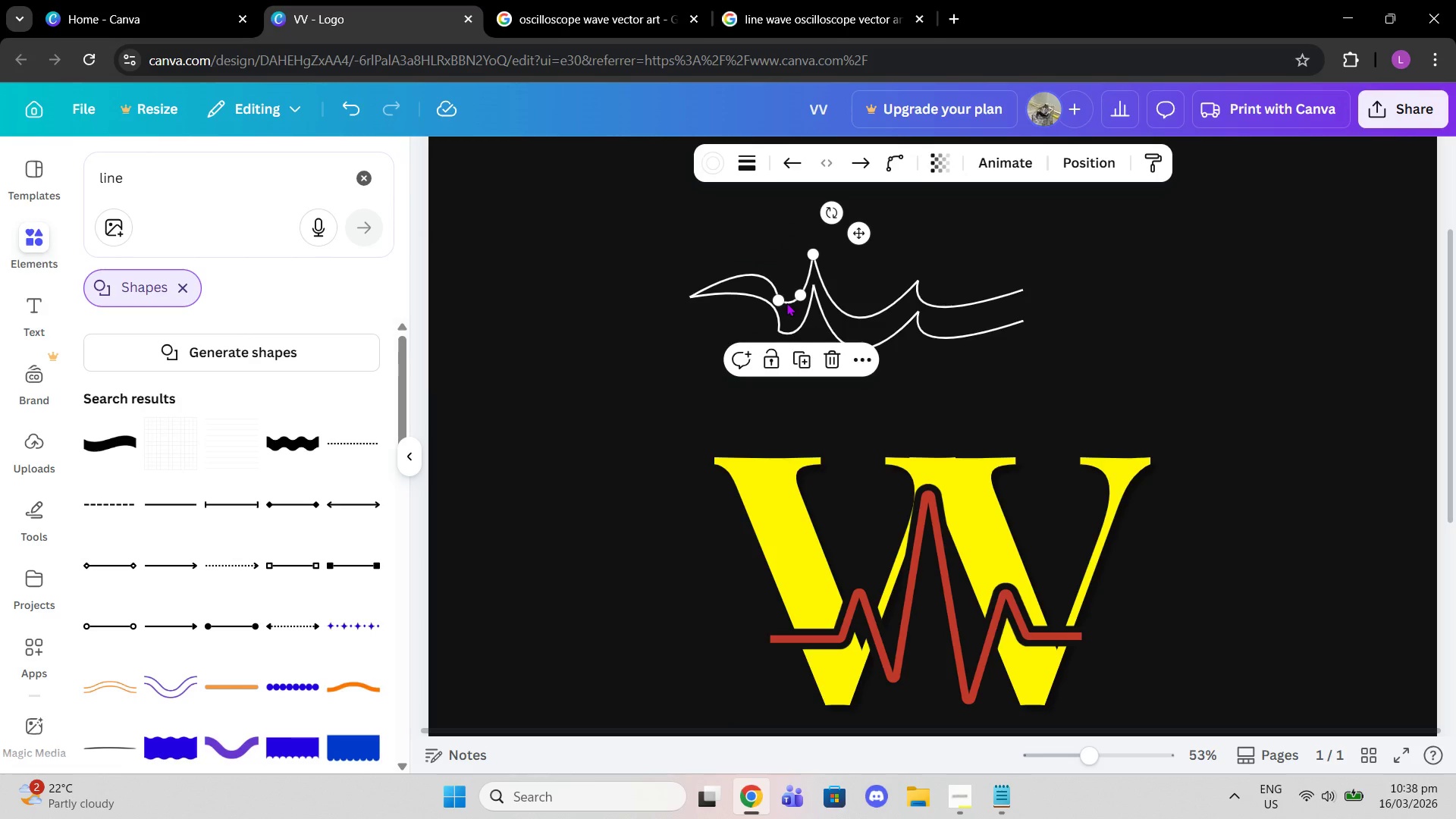 
left_click([786, 303])
 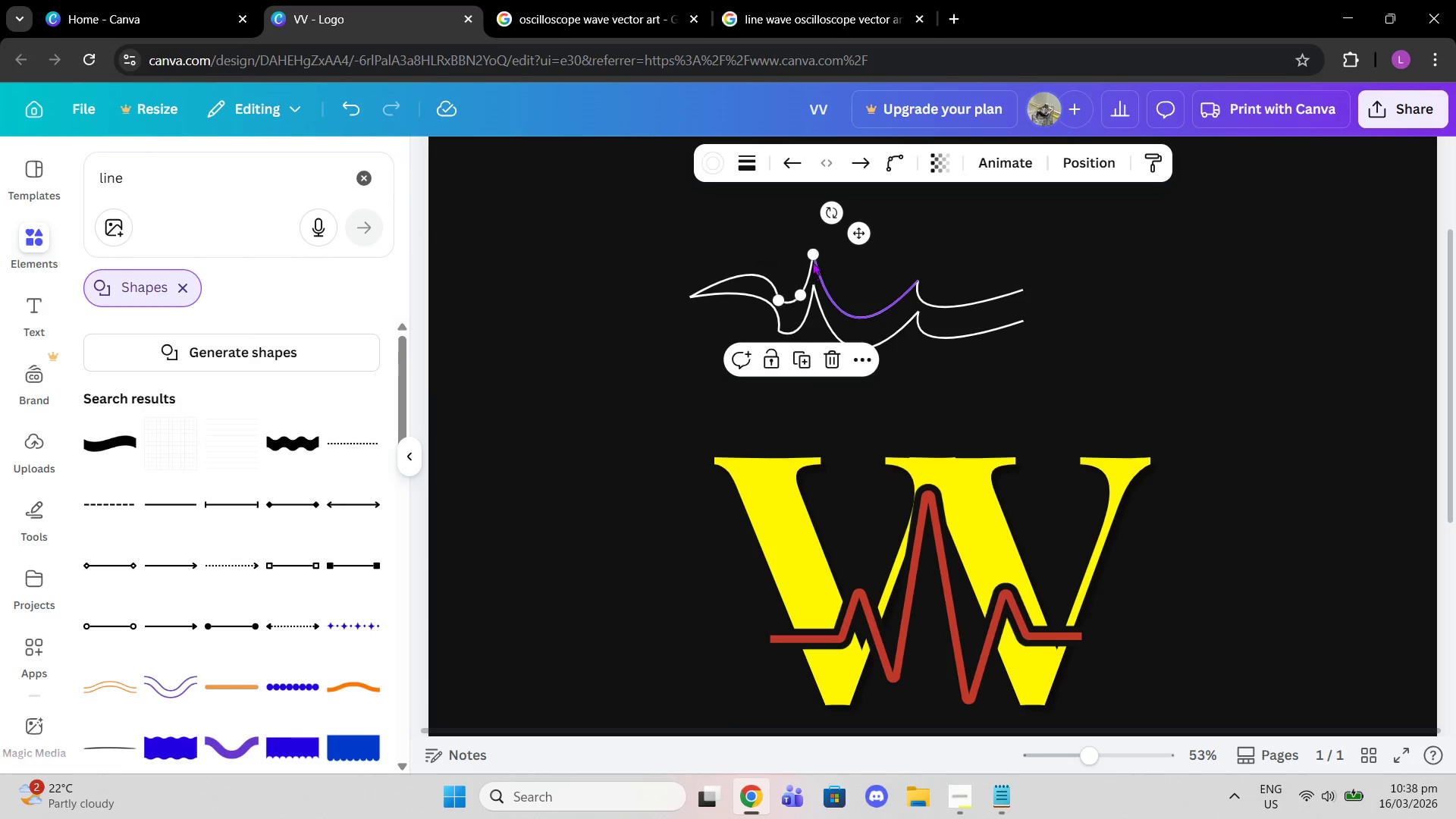 
left_click_drag(start_coordinate=[811, 255], to_coordinate=[810, 243])
 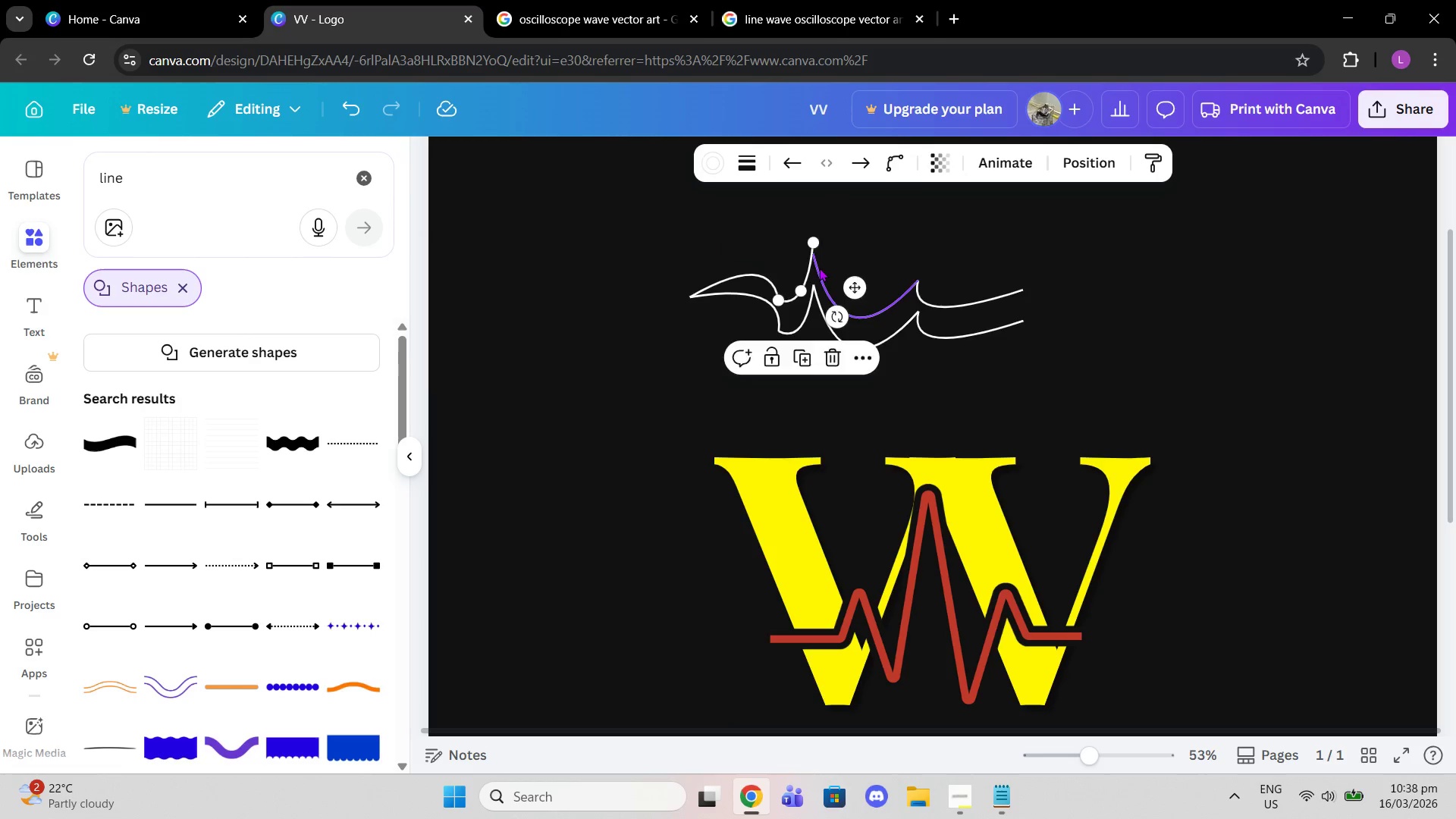 
left_click([819, 268])
 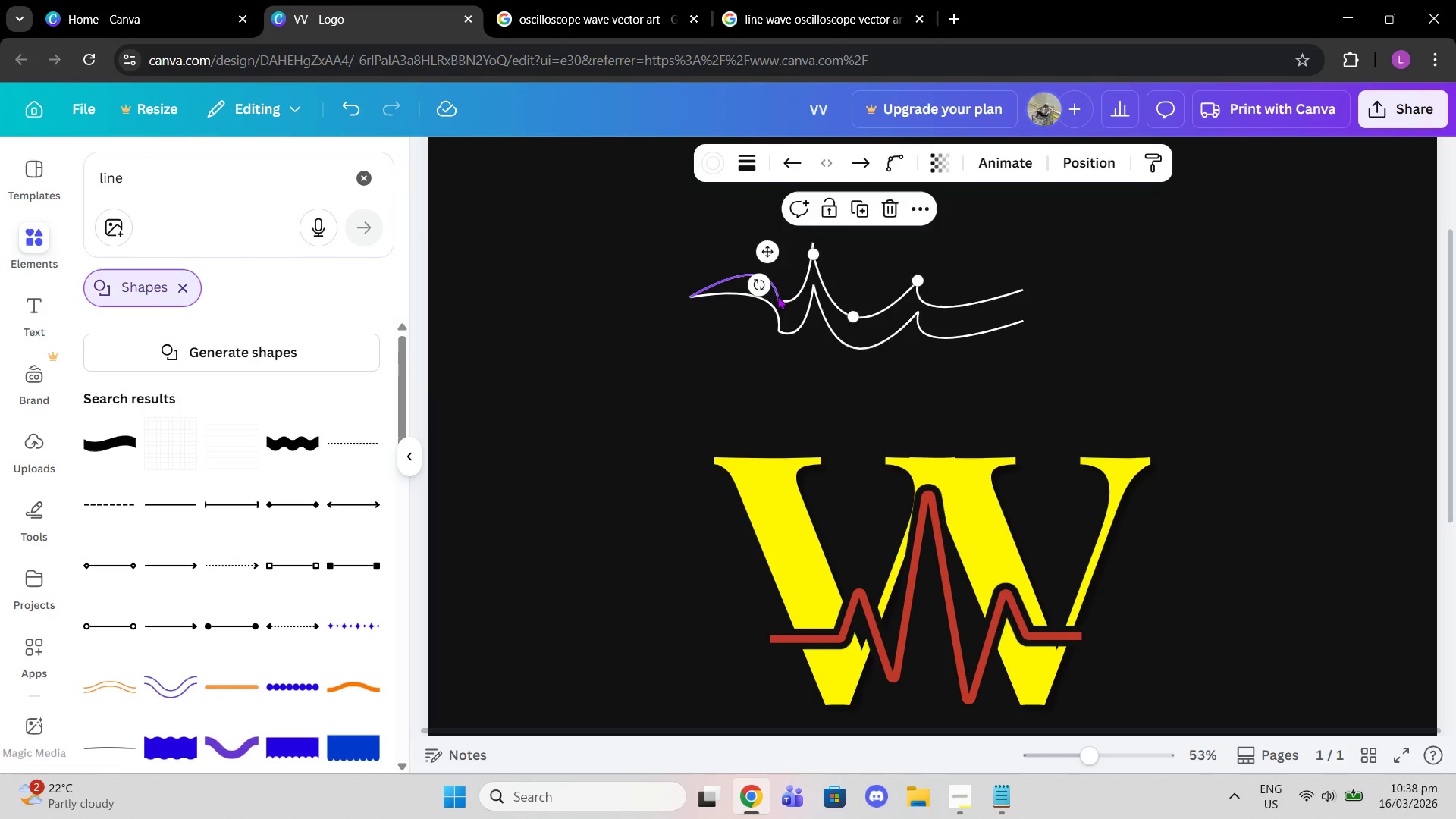 
left_click([777, 296])
 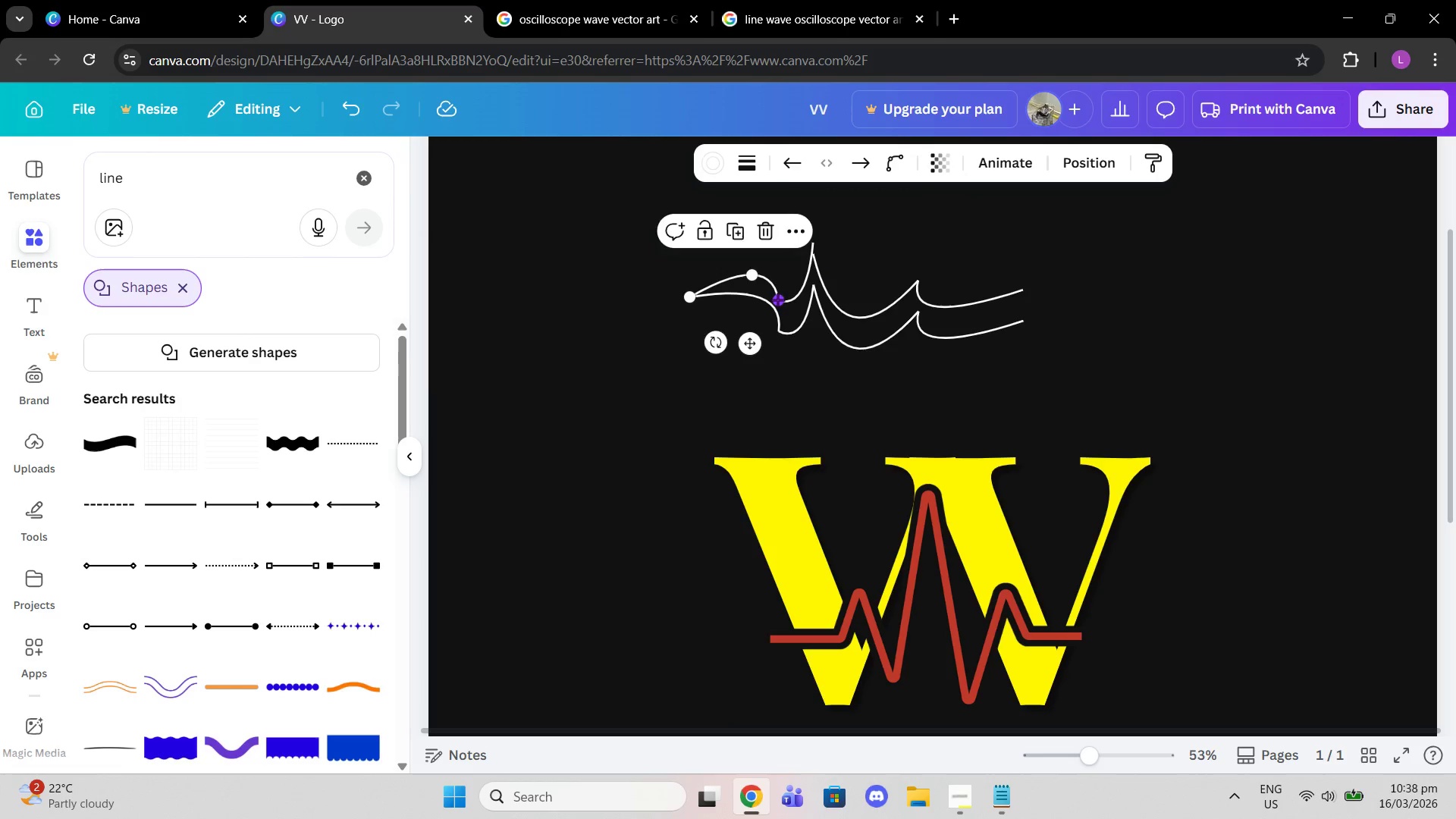 
left_click_drag(start_coordinate=[777, 300], to_coordinate=[785, 300])
 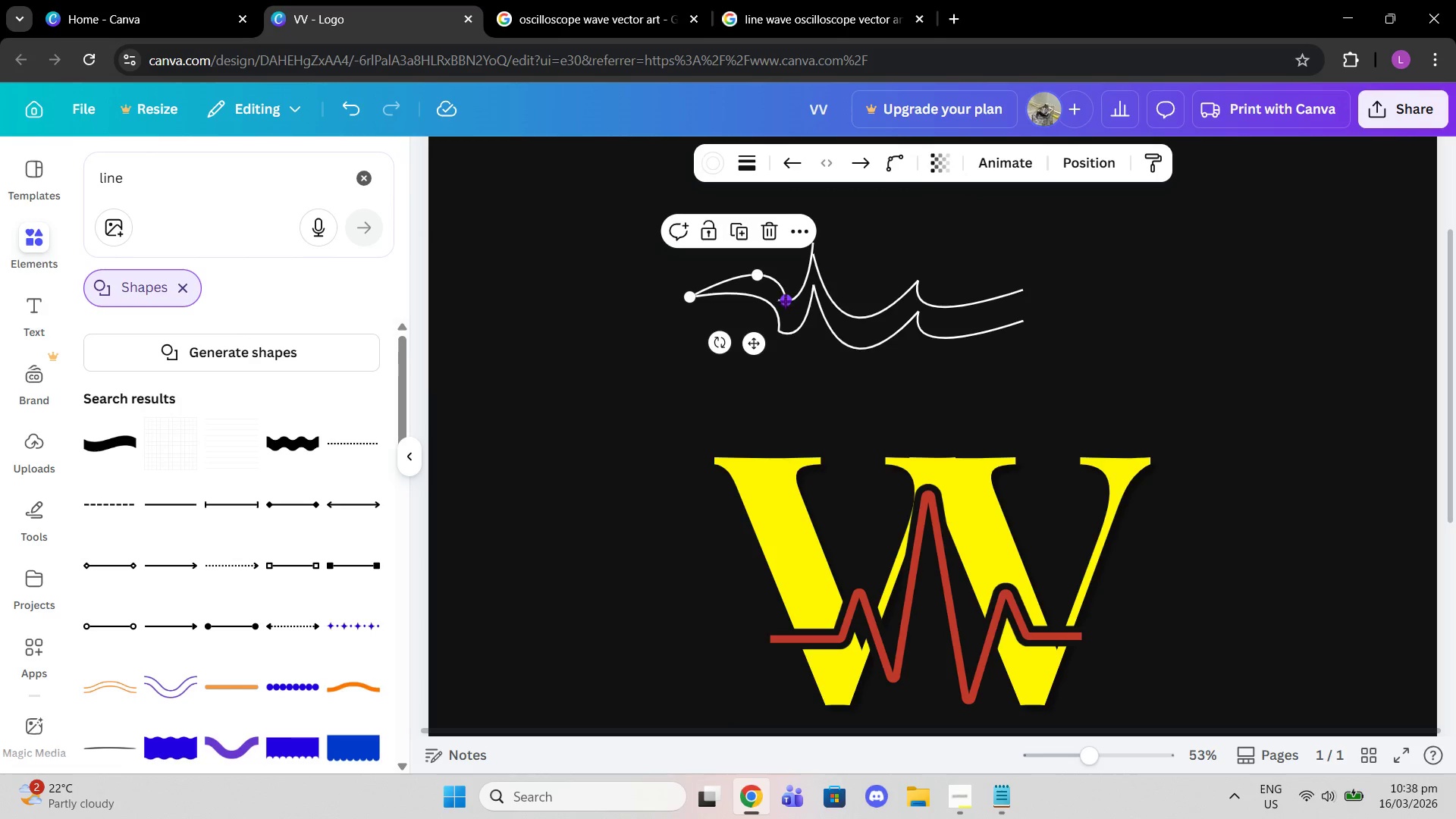 
left_click_drag(start_coordinate=[785, 300], to_coordinate=[780, 300])
 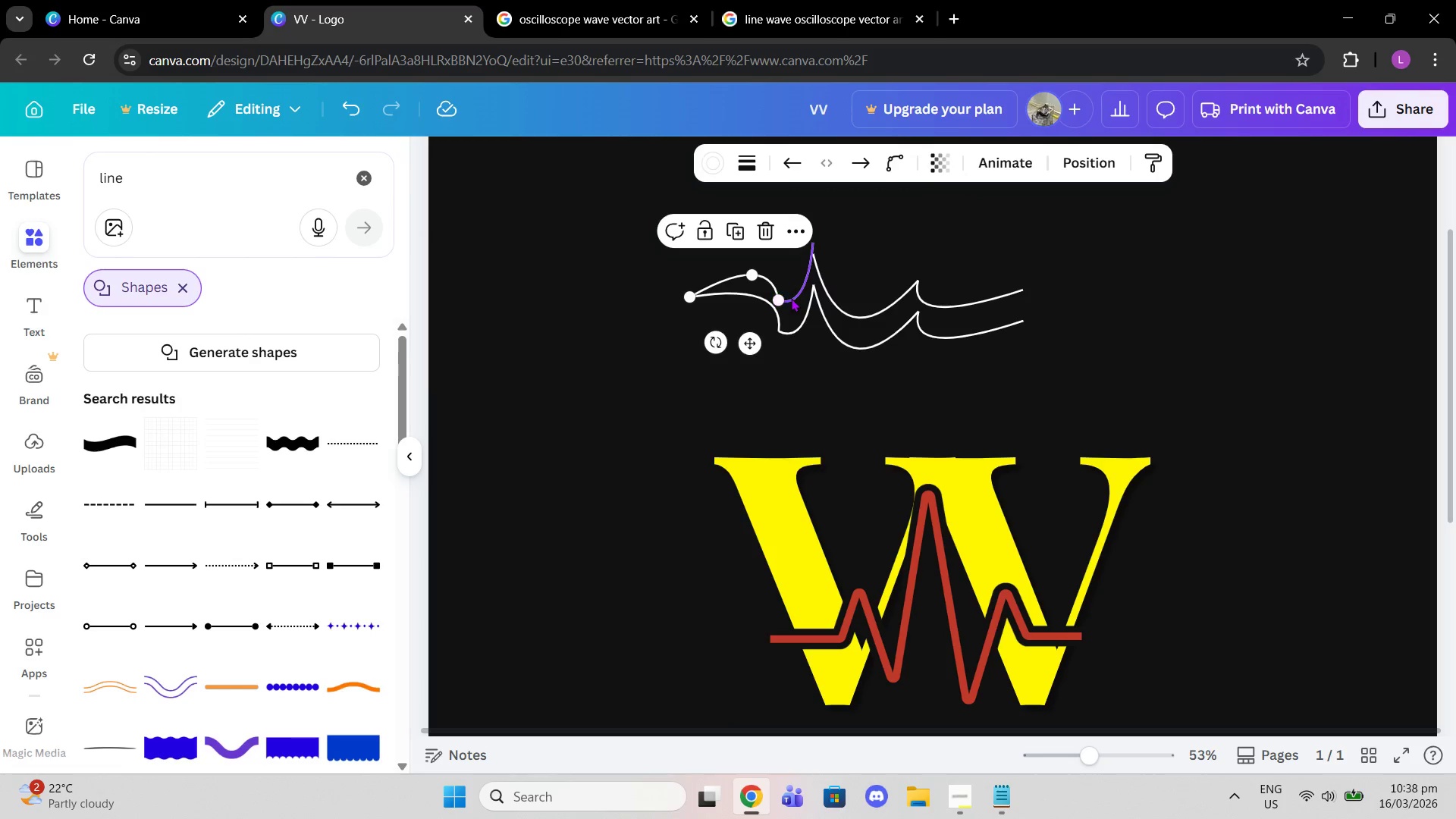 
left_click([791, 298])
 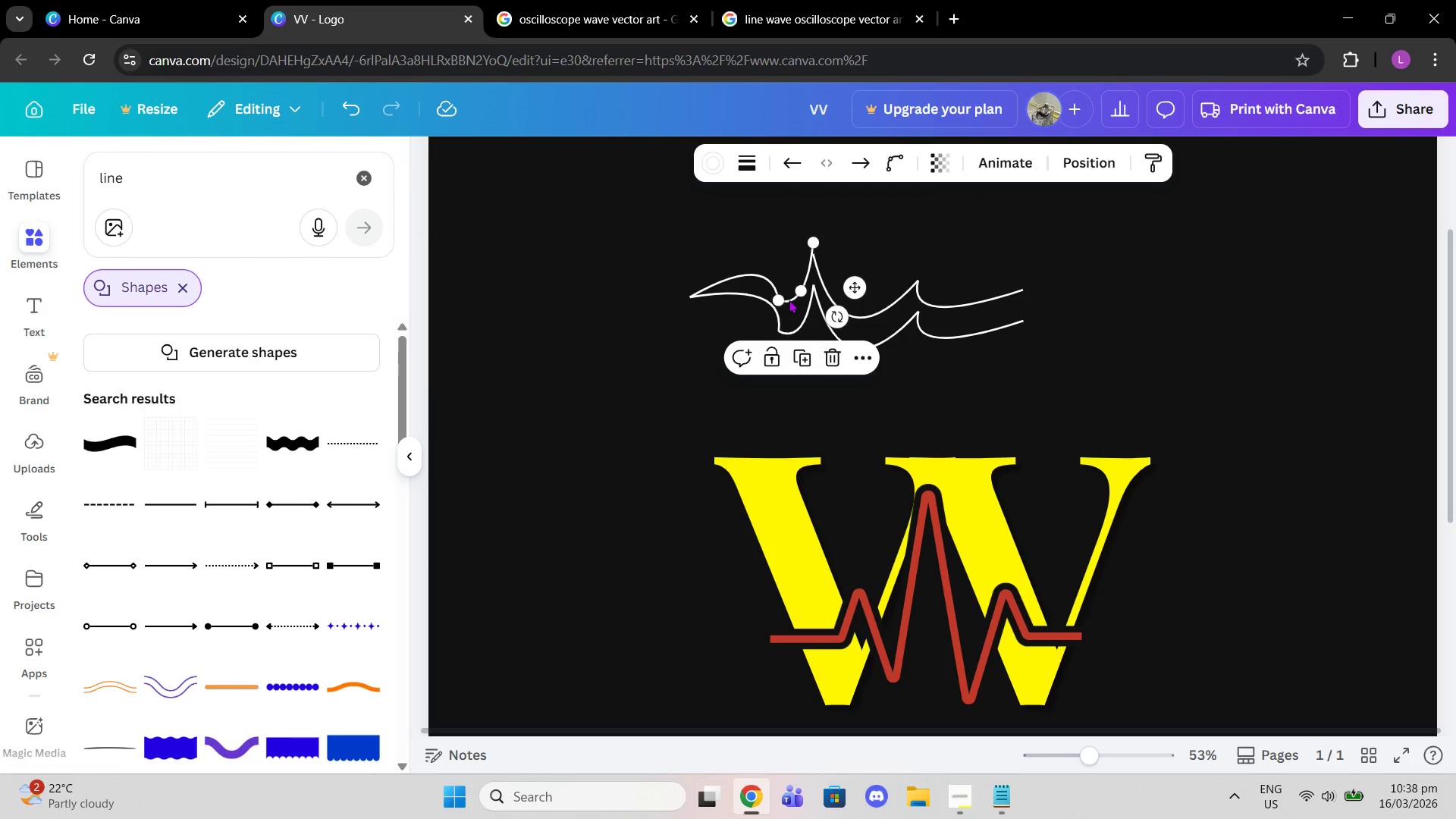 
left_click_drag(start_coordinate=[789, 300], to_coordinate=[794, 301])
 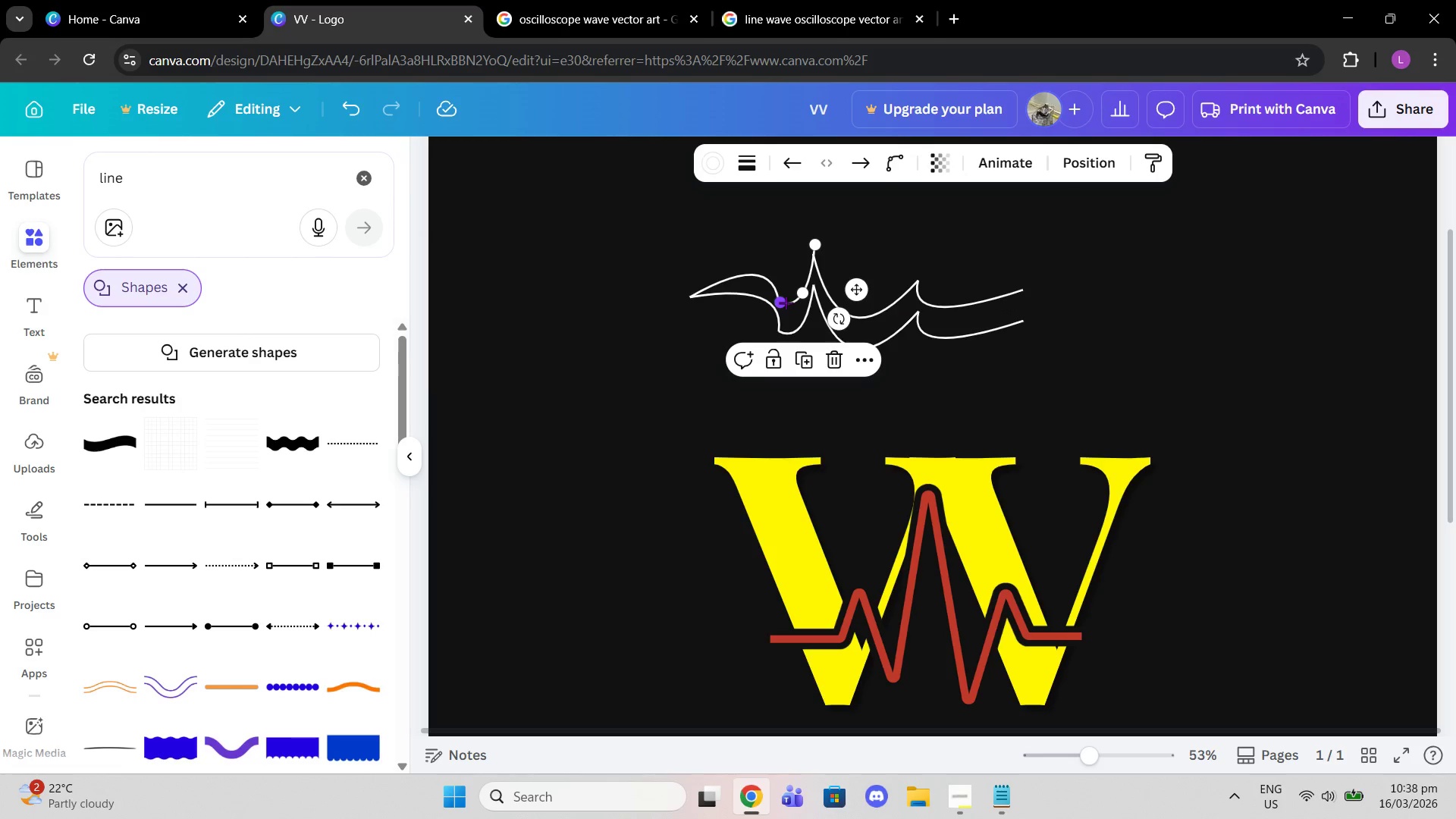 
left_click_drag(start_coordinate=[786, 303], to_coordinate=[793, 308])
 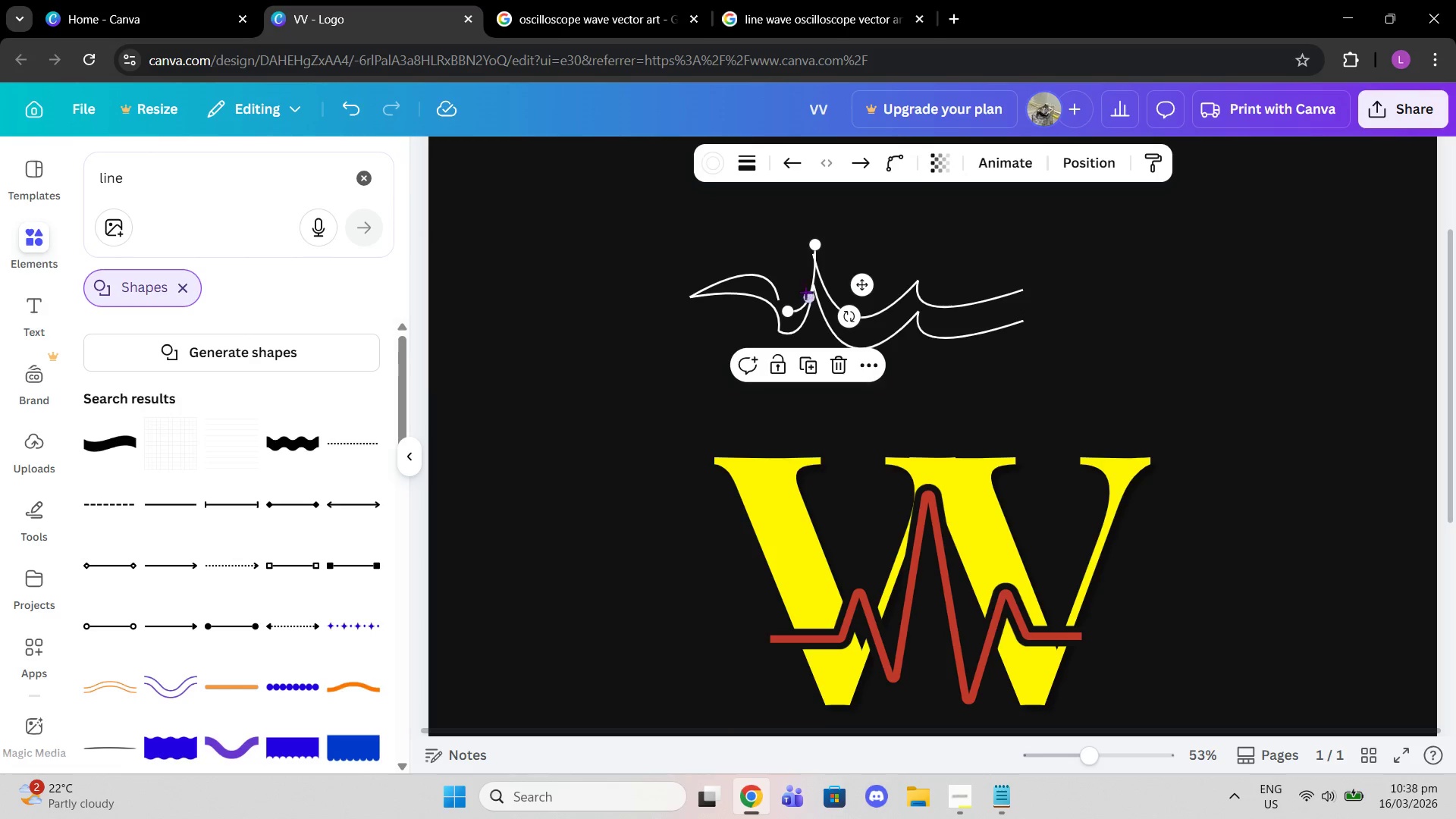 
left_click_drag(start_coordinate=[805, 292], to_coordinate=[800, 290])
 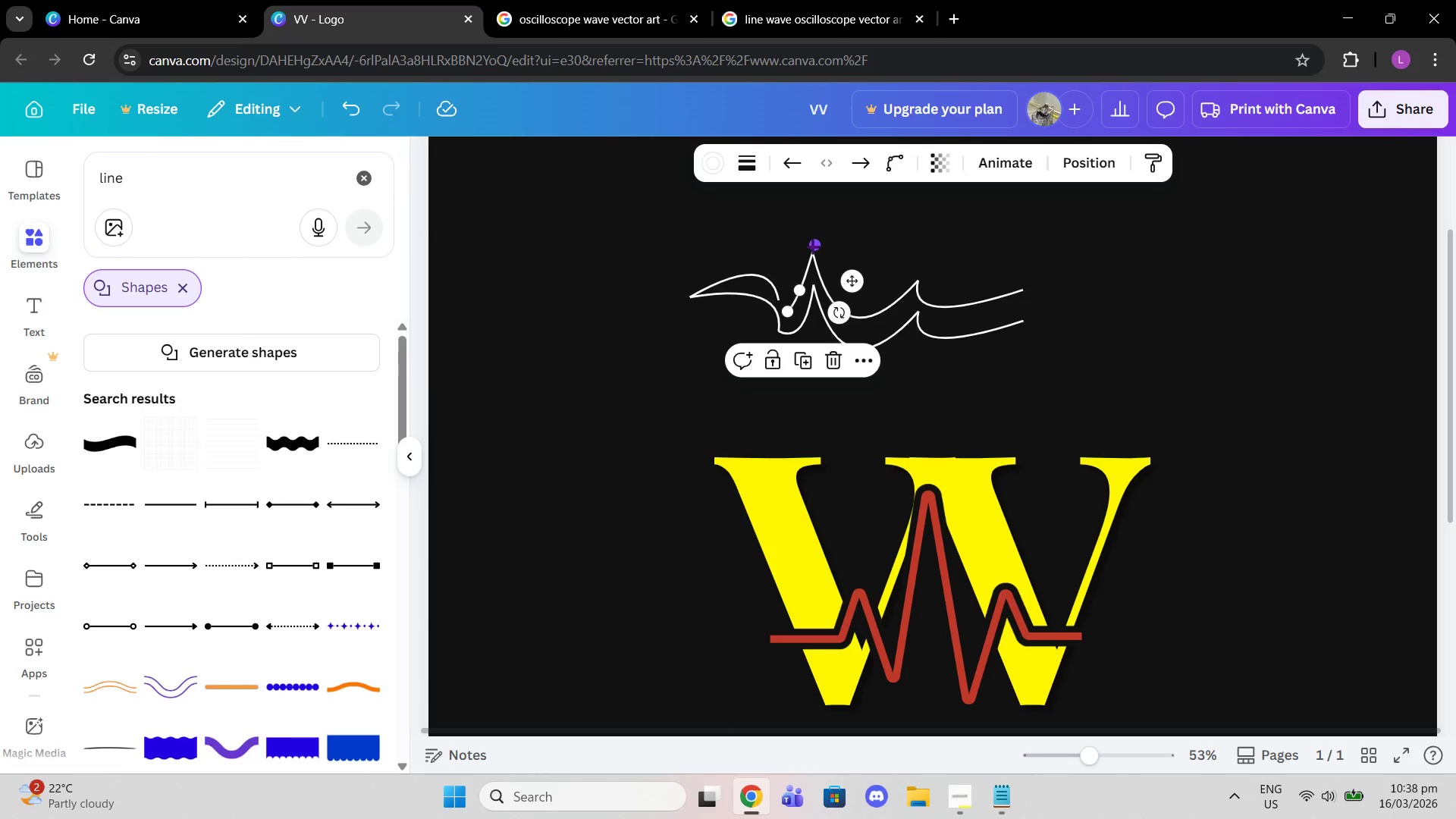 
left_click_drag(start_coordinate=[812, 246], to_coordinate=[801, 239])
 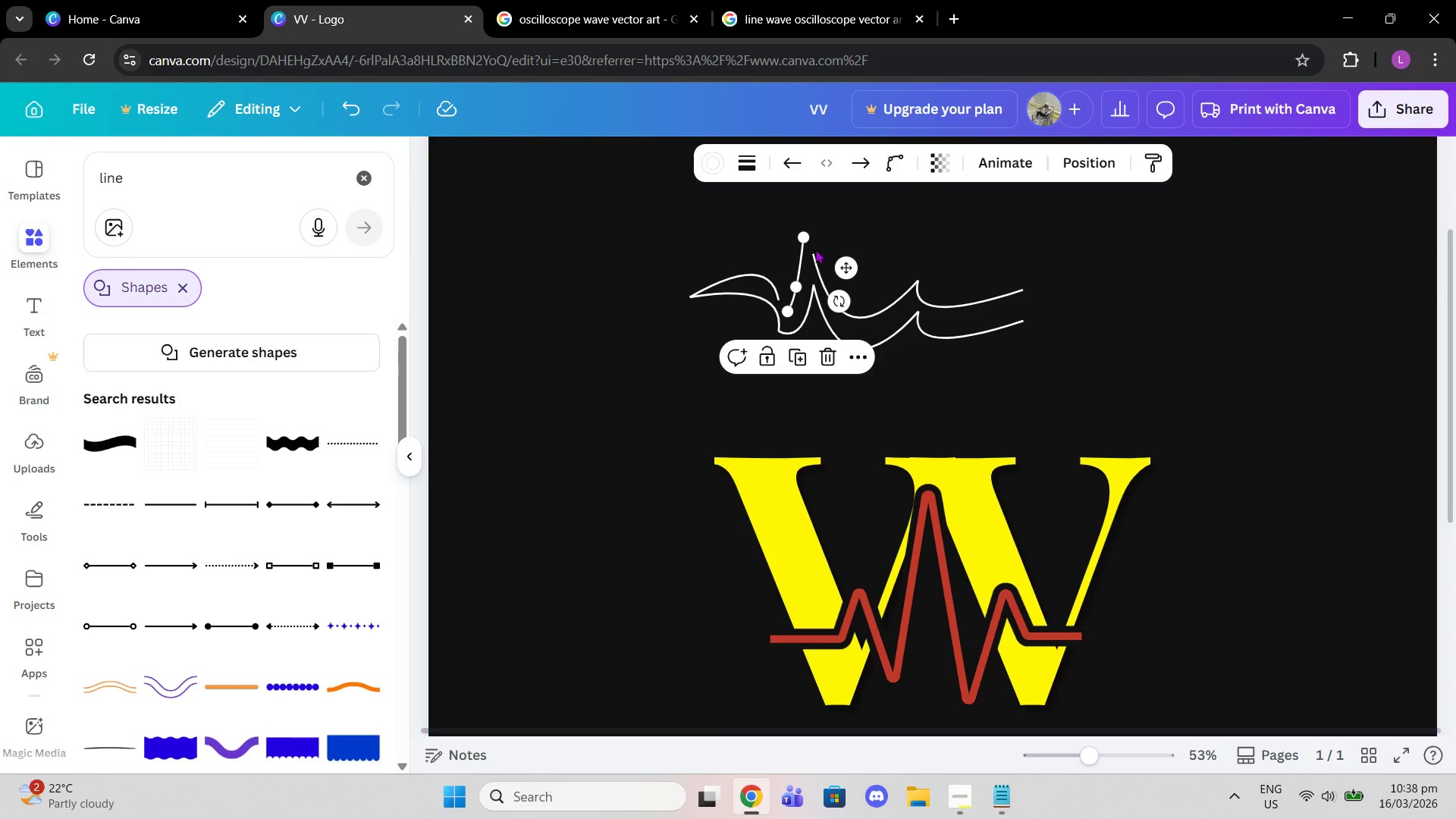 
left_click([815, 249])
 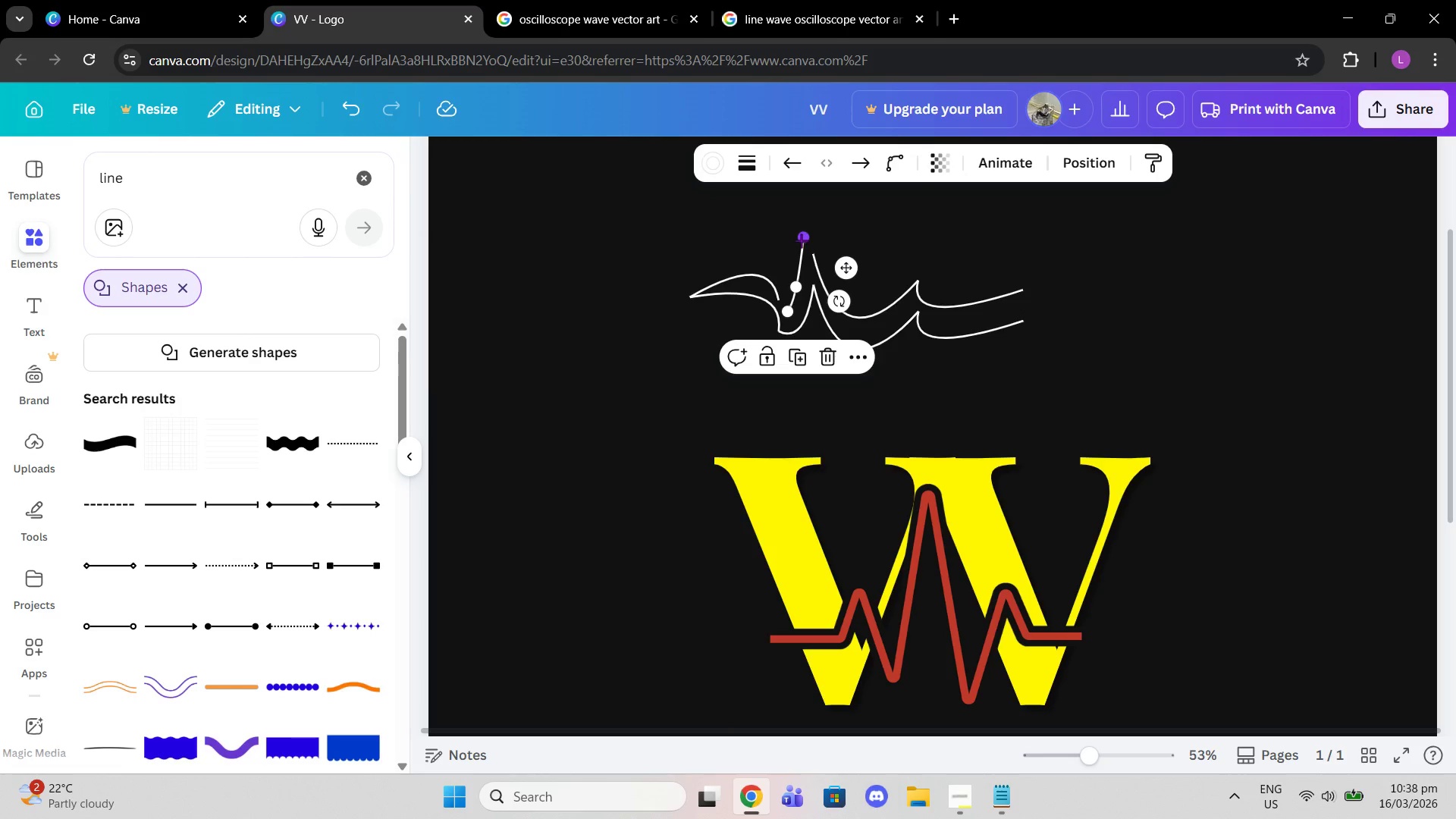 
left_click_drag(start_coordinate=[801, 240], to_coordinate=[805, 244])
 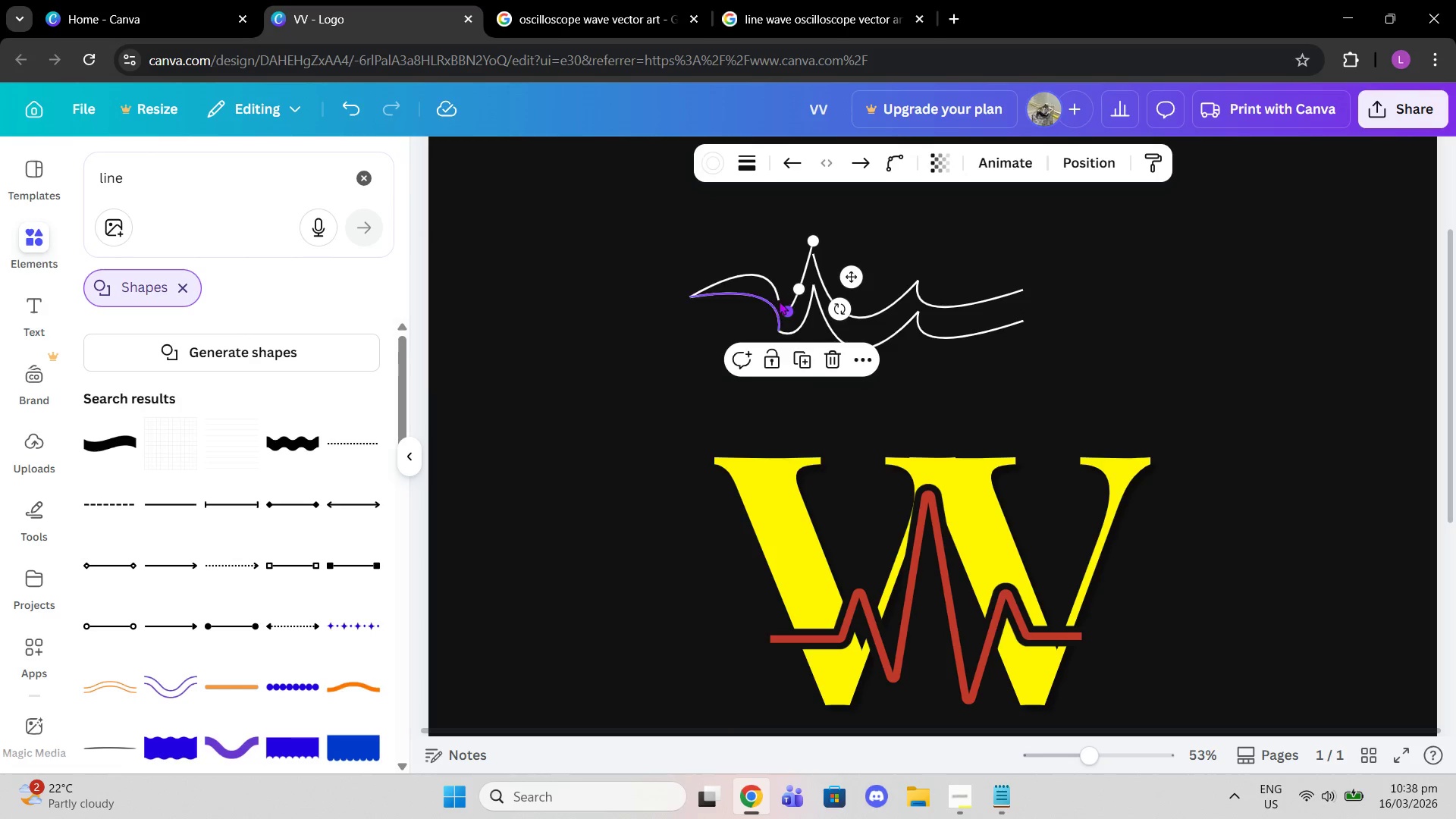 
left_click([777, 292])
 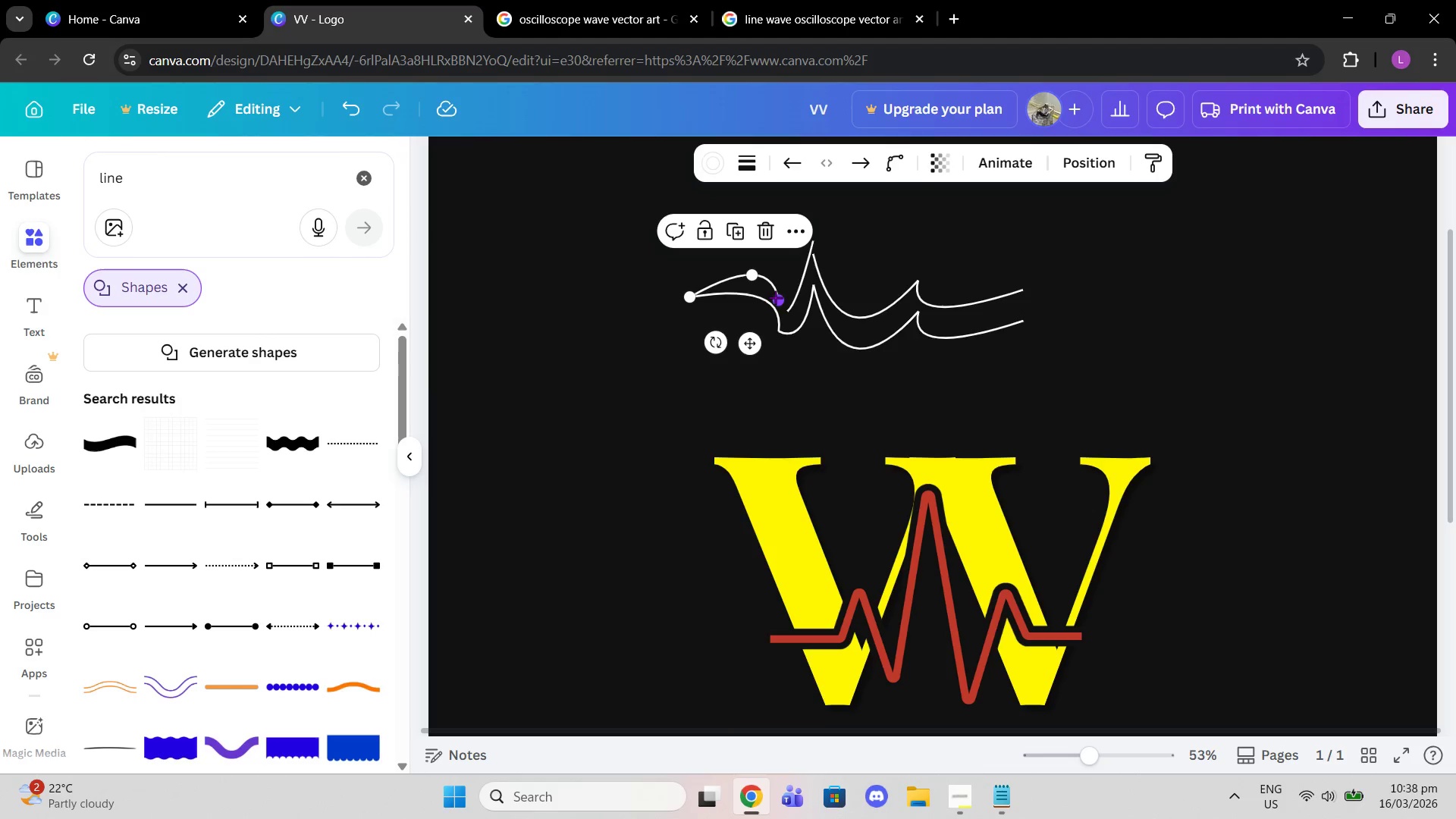 
left_click_drag(start_coordinate=[775, 297], to_coordinate=[785, 309])
 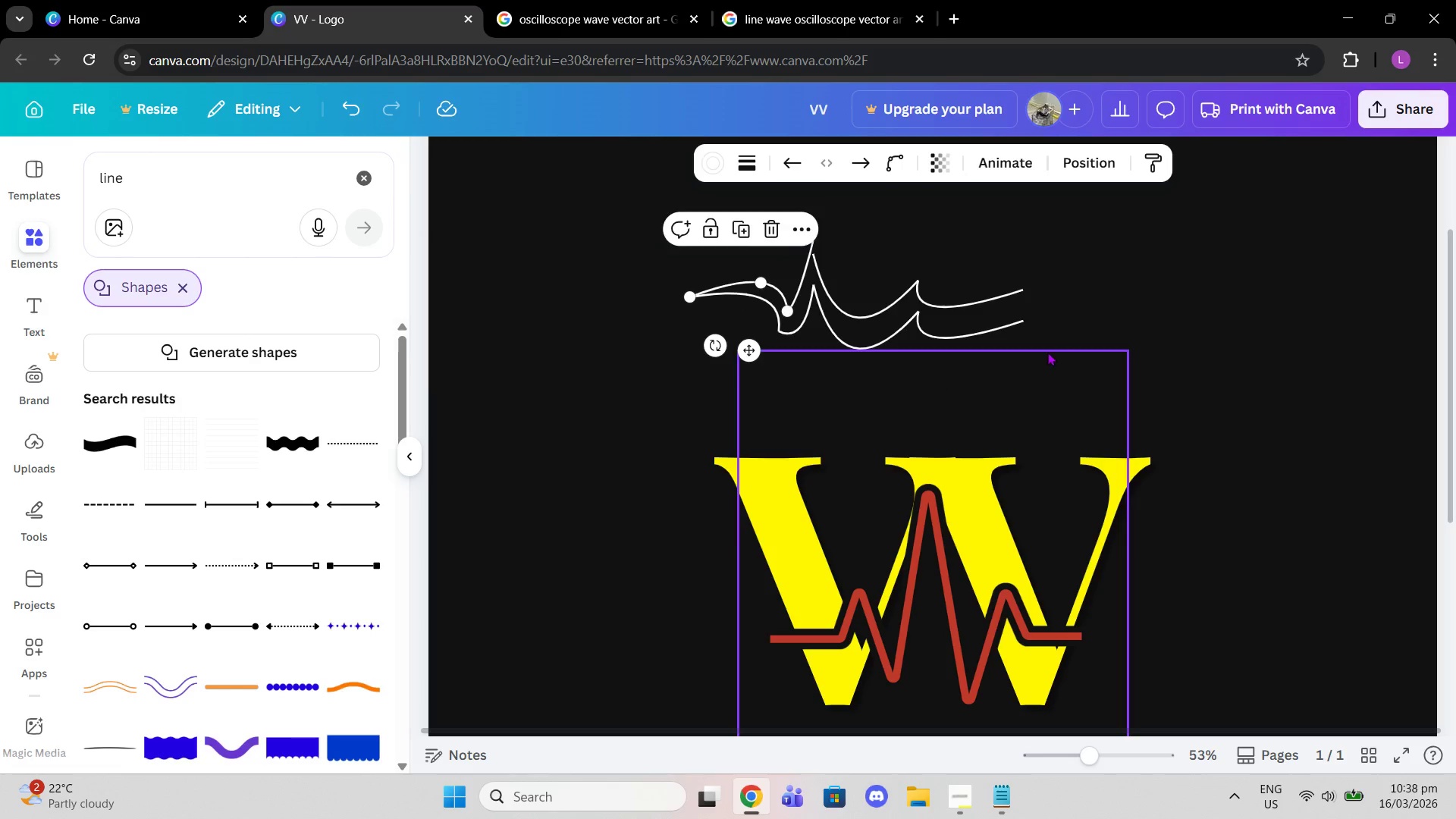 
left_click([1047, 352])
 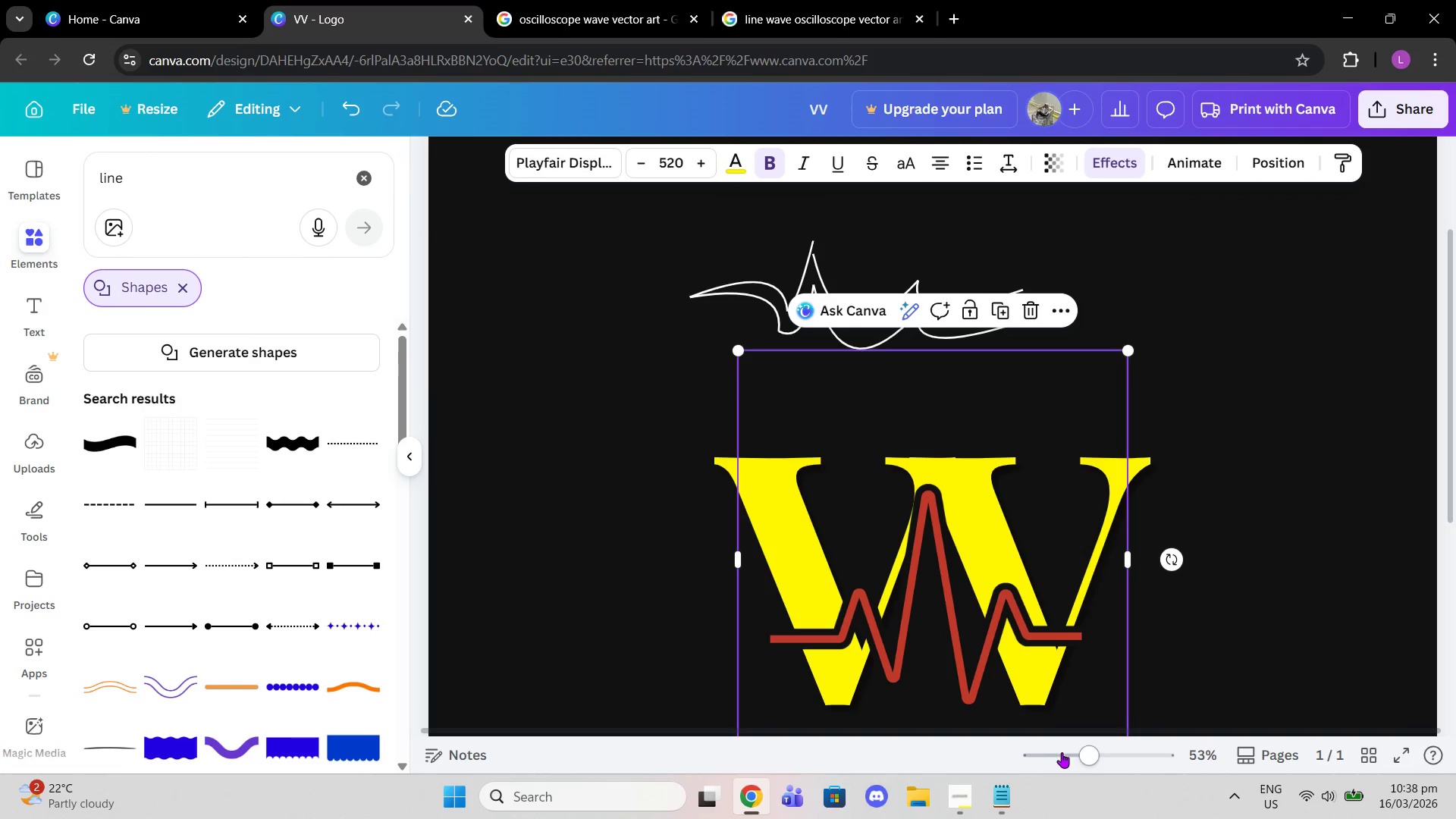 
left_click_drag(start_coordinate=[1074, 749], to_coordinate=[1100, 751])
 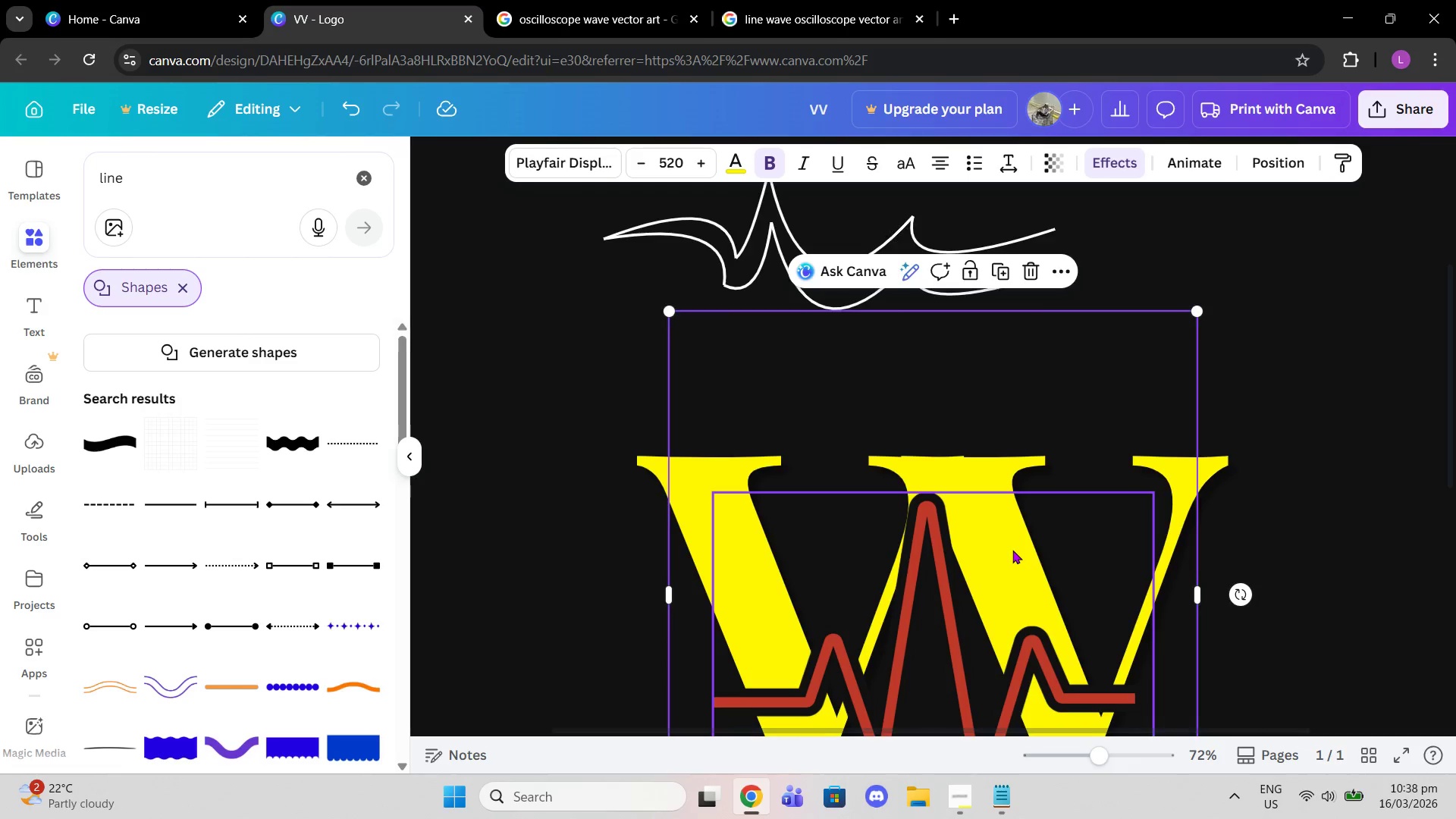 
scroll: coordinate [1012, 550], scroll_direction: up, amount: 1.0
 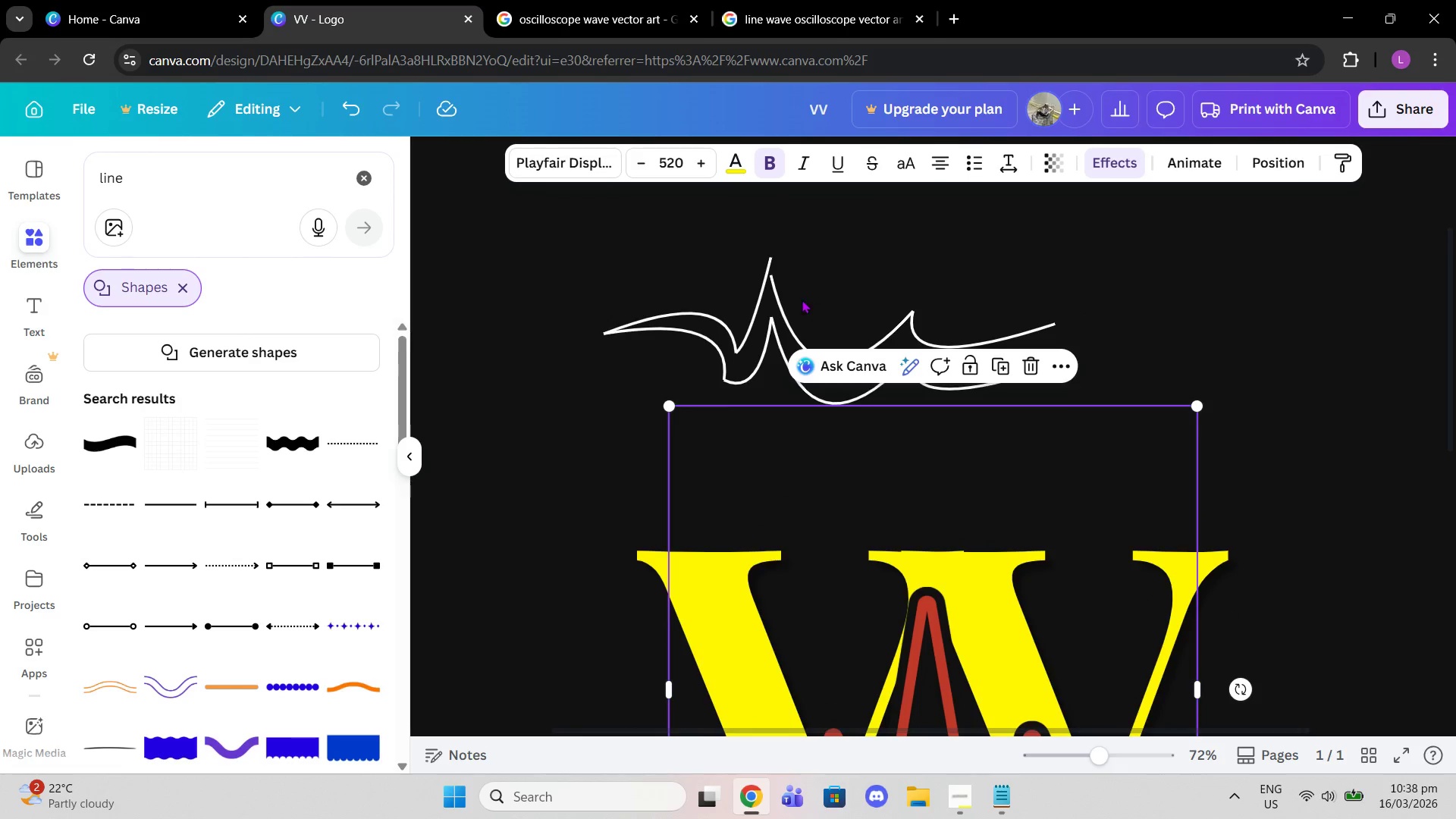 
left_click([777, 292])
 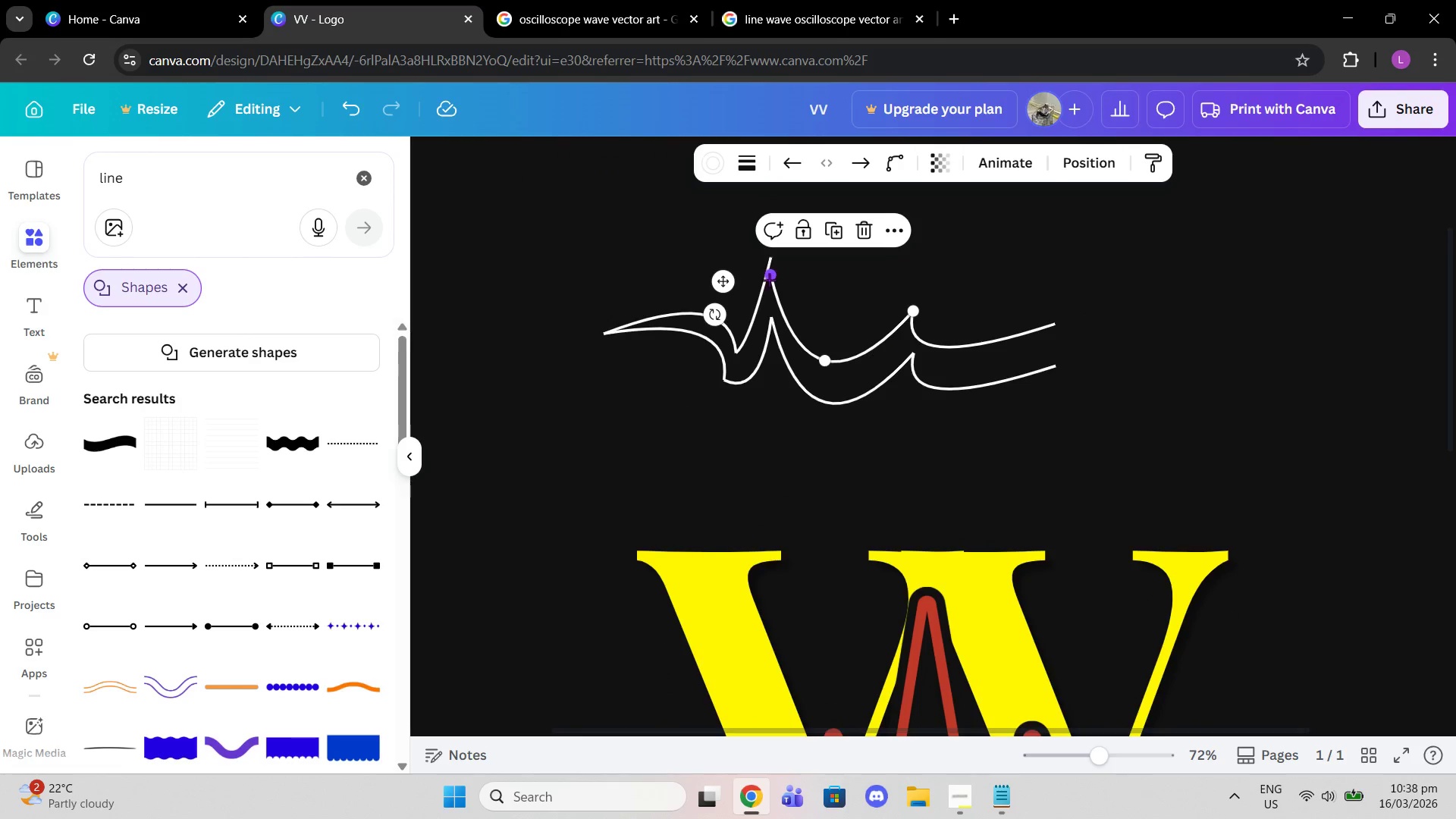 
left_click_drag(start_coordinate=[769, 279], to_coordinate=[774, 263])
 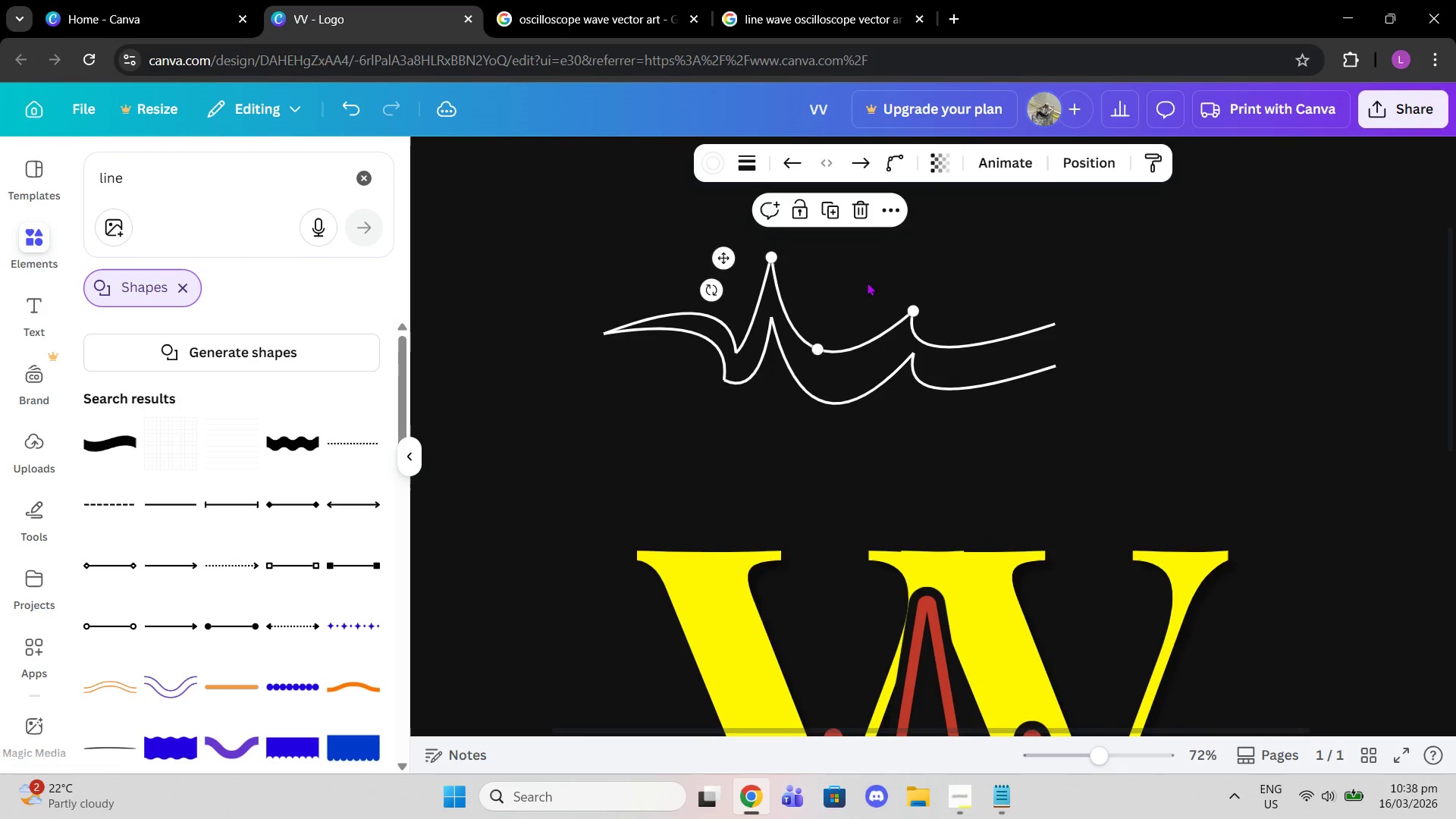 
left_click([867, 282])
 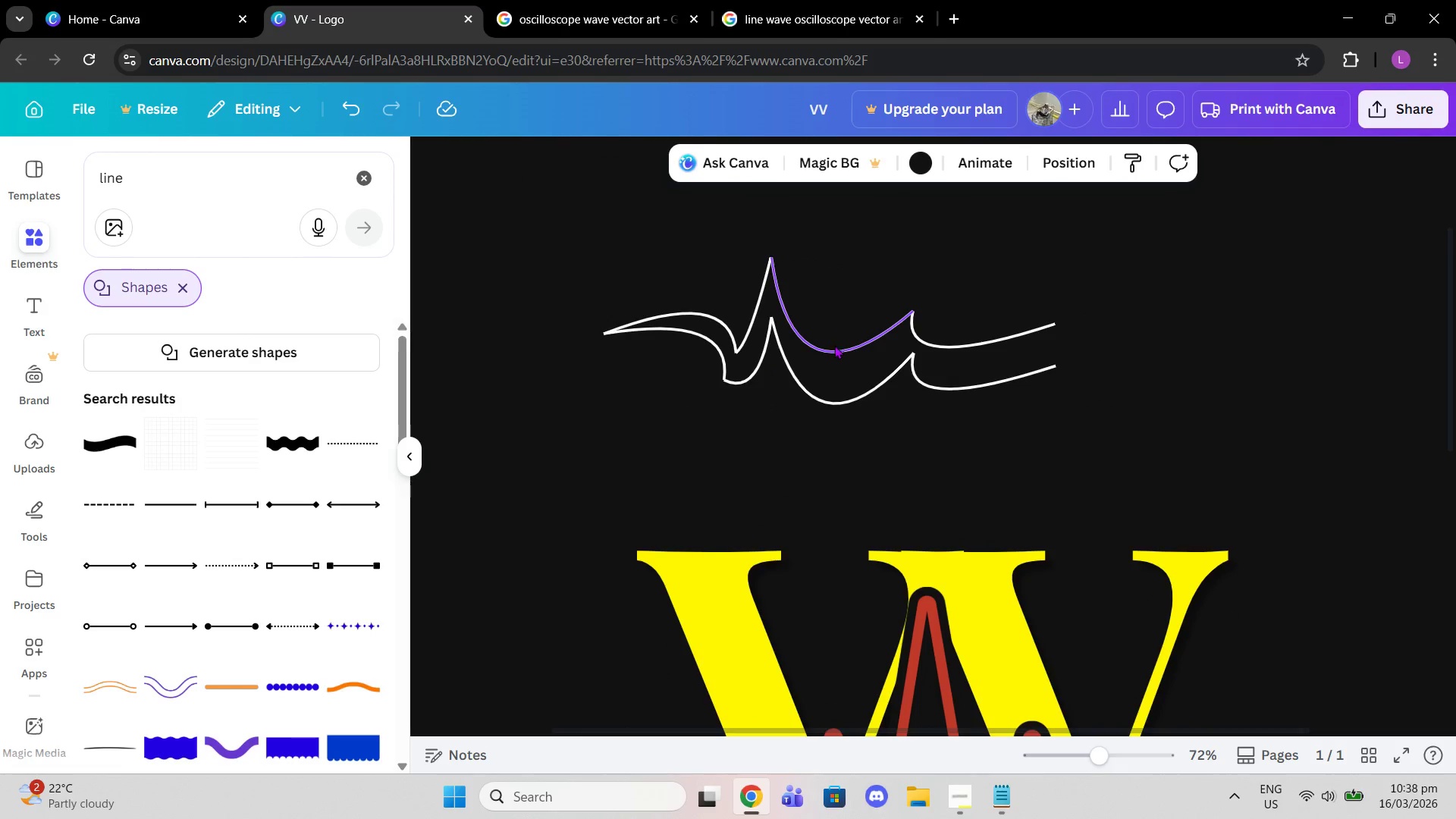 
left_click([827, 337])
 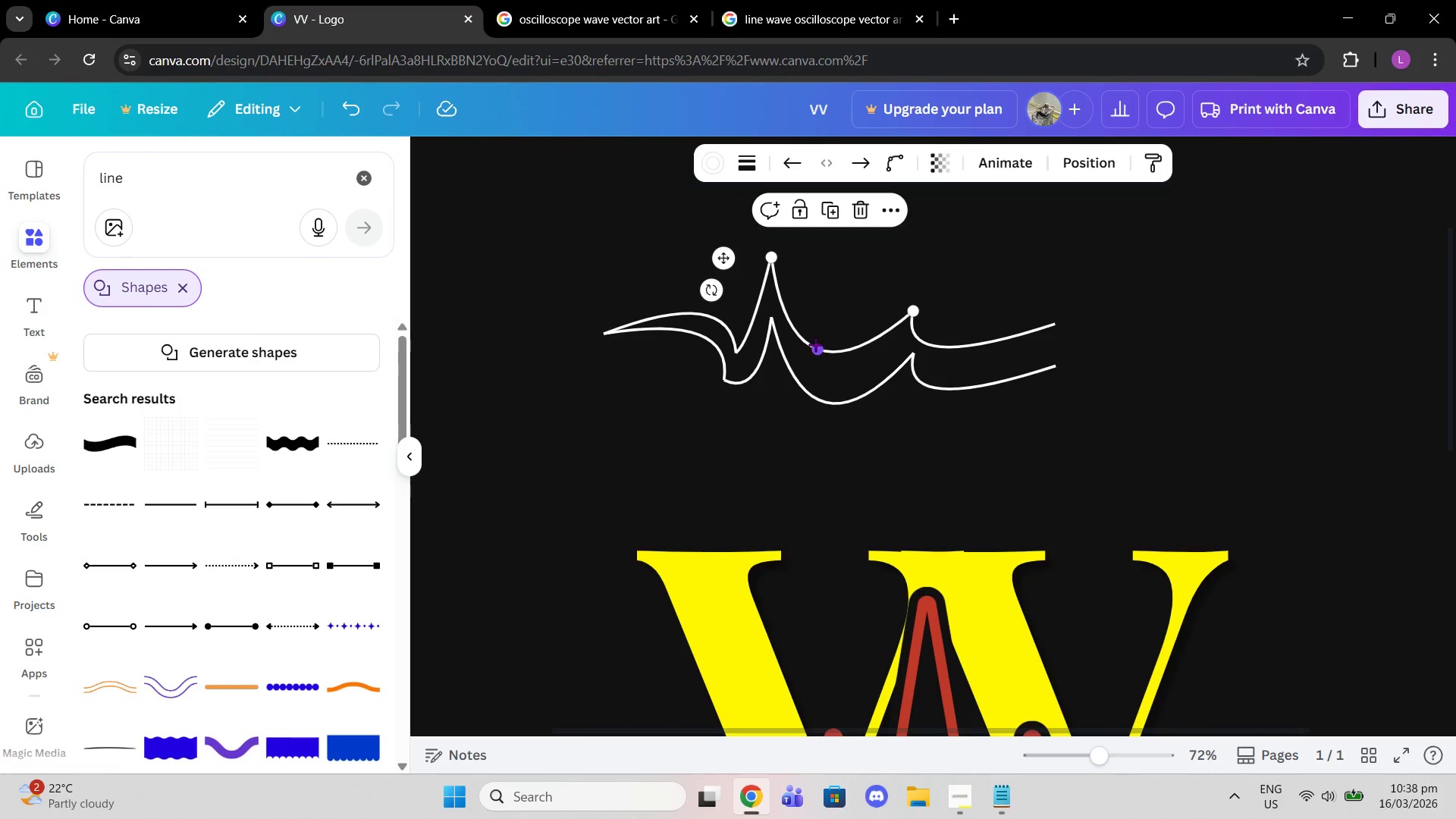 
left_click_drag(start_coordinate=[815, 344], to_coordinate=[831, 369])
 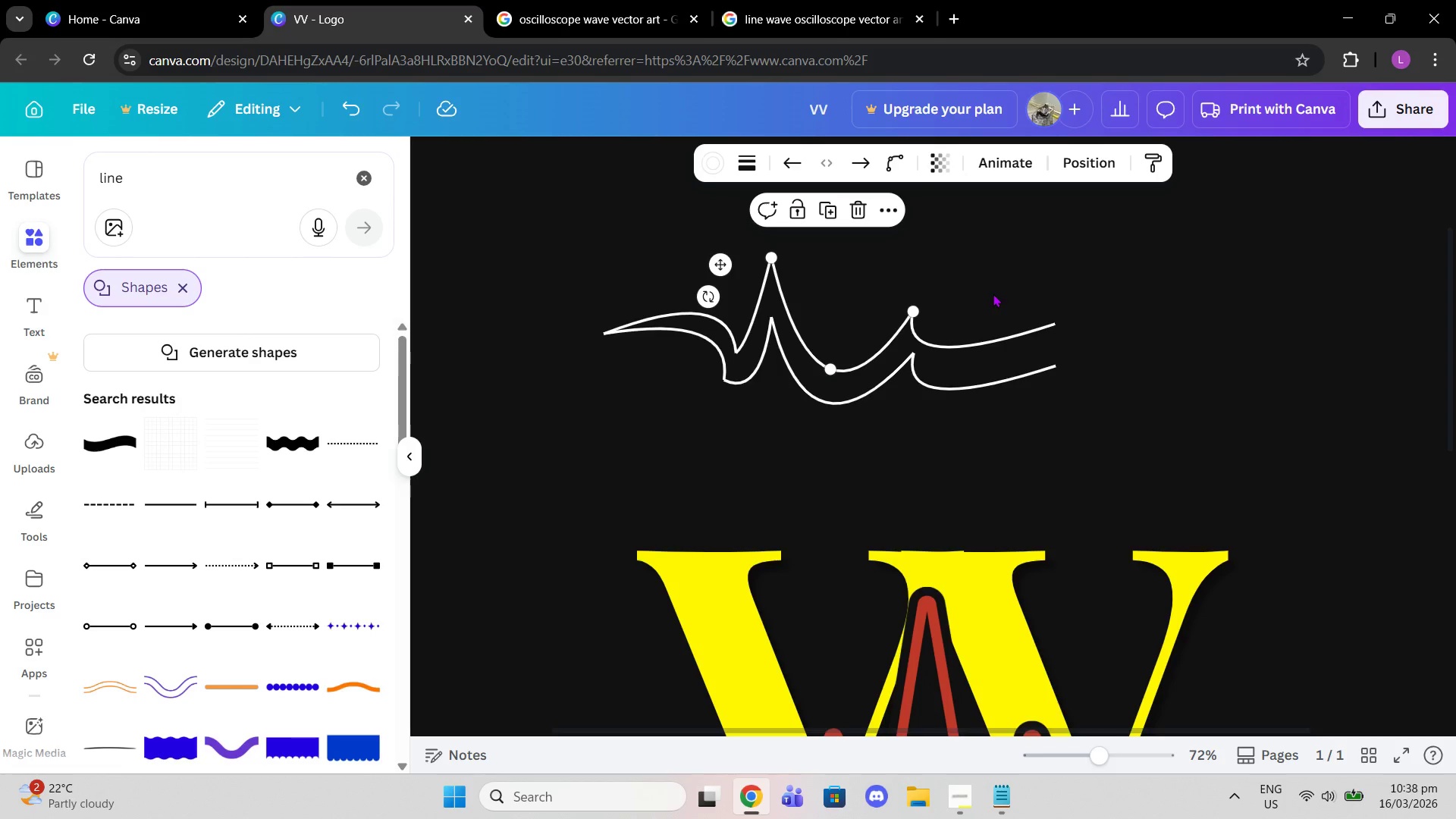 
left_click_drag(start_coordinate=[918, 333], to_coordinate=[924, 334])
 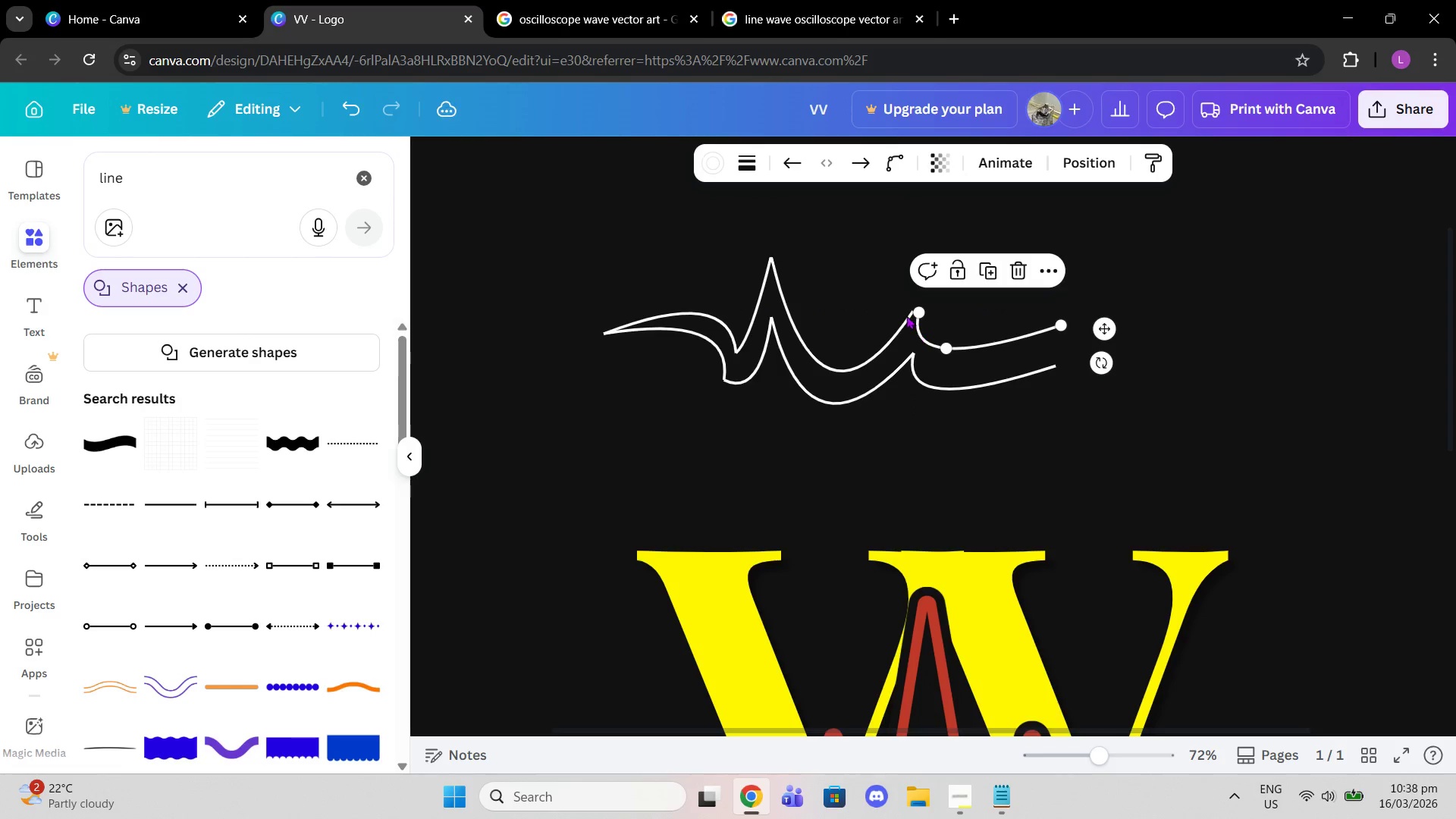 
left_click([906, 315])
 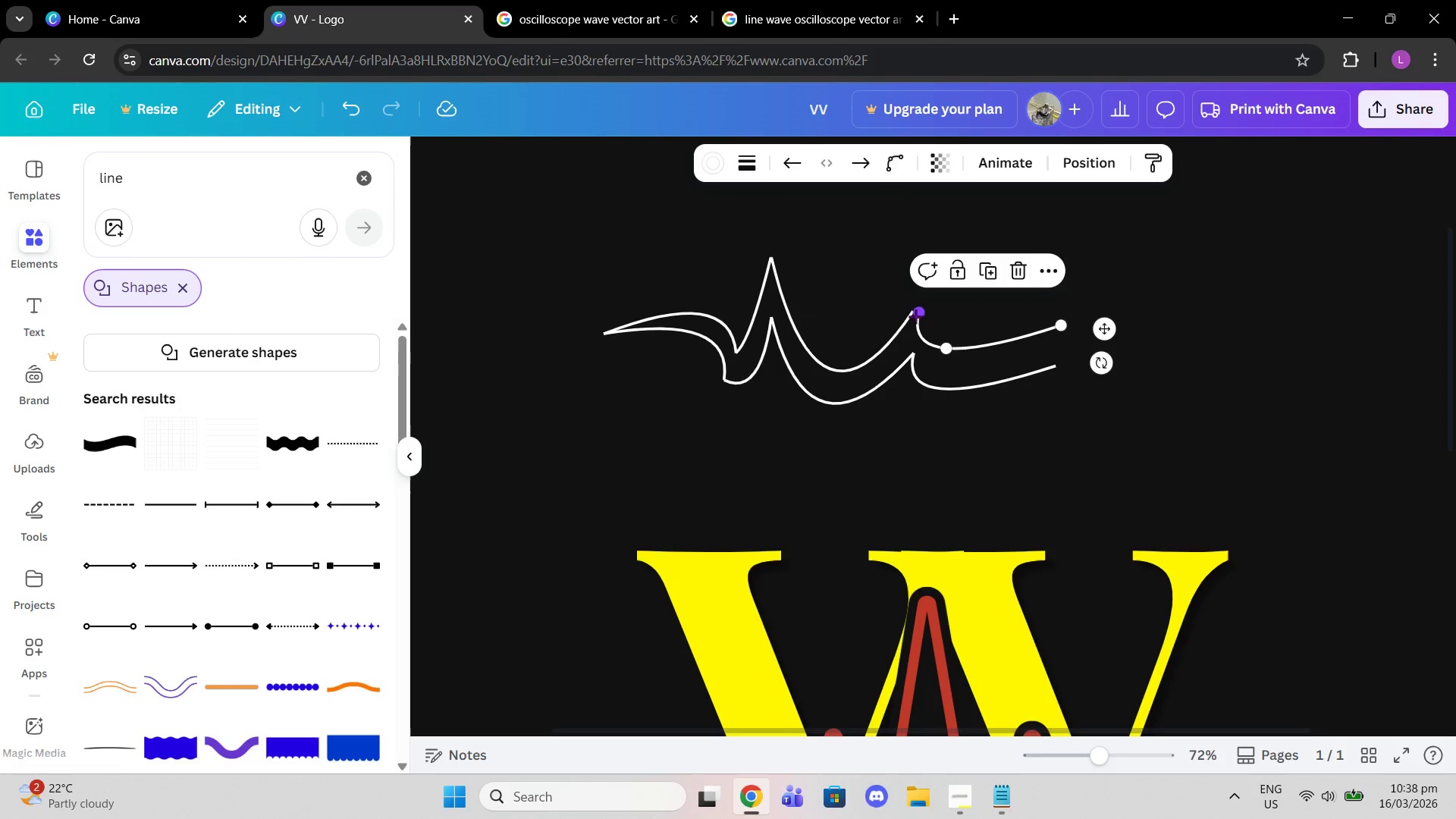 
left_click_drag(start_coordinate=[918, 316], to_coordinate=[911, 315])
 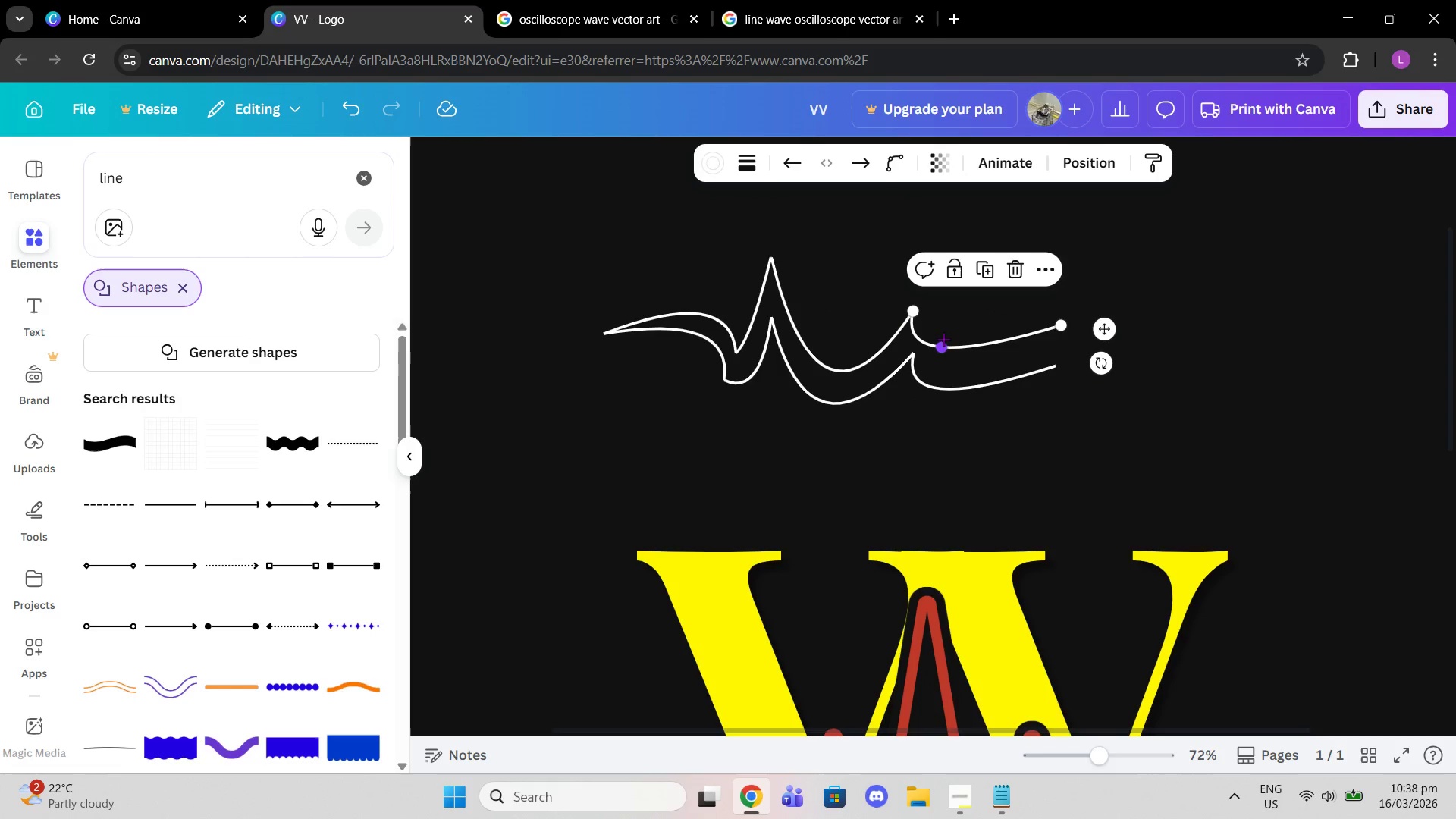 
left_click_drag(start_coordinate=[943, 339], to_coordinate=[968, 357])
 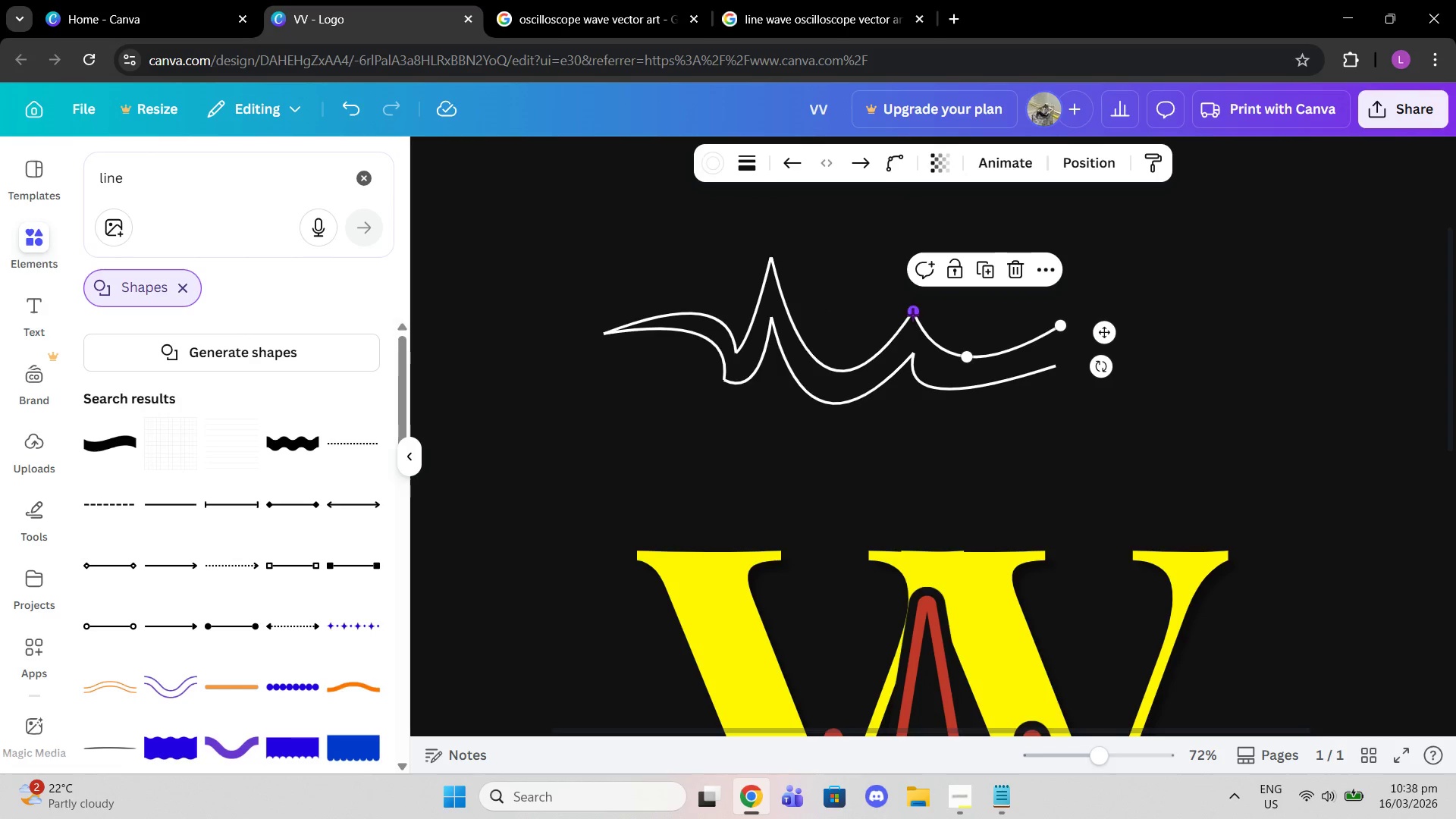 
left_click_drag(start_coordinate=[912, 315], to_coordinate=[927, 316])
 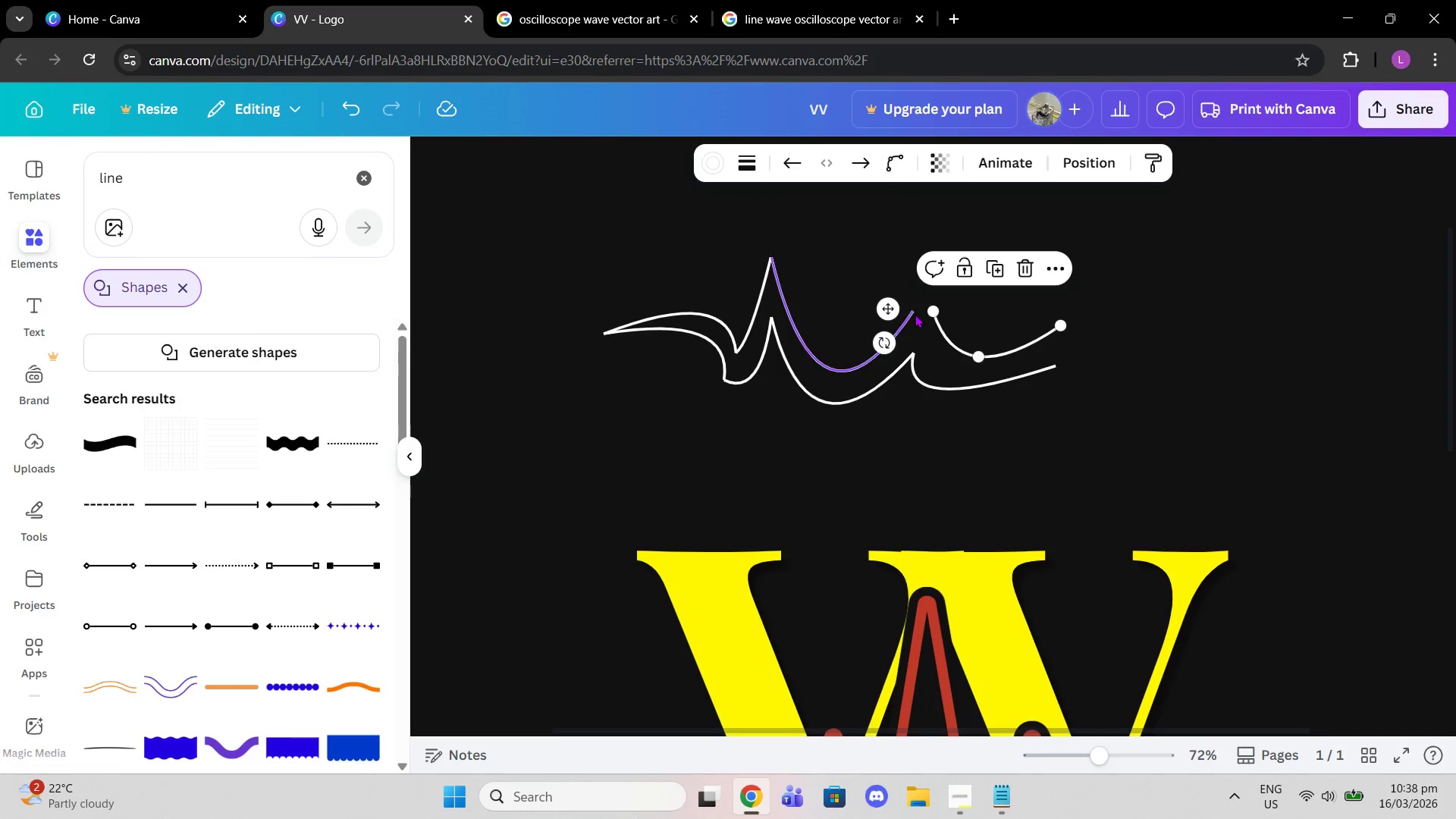 
left_click([915, 314])
 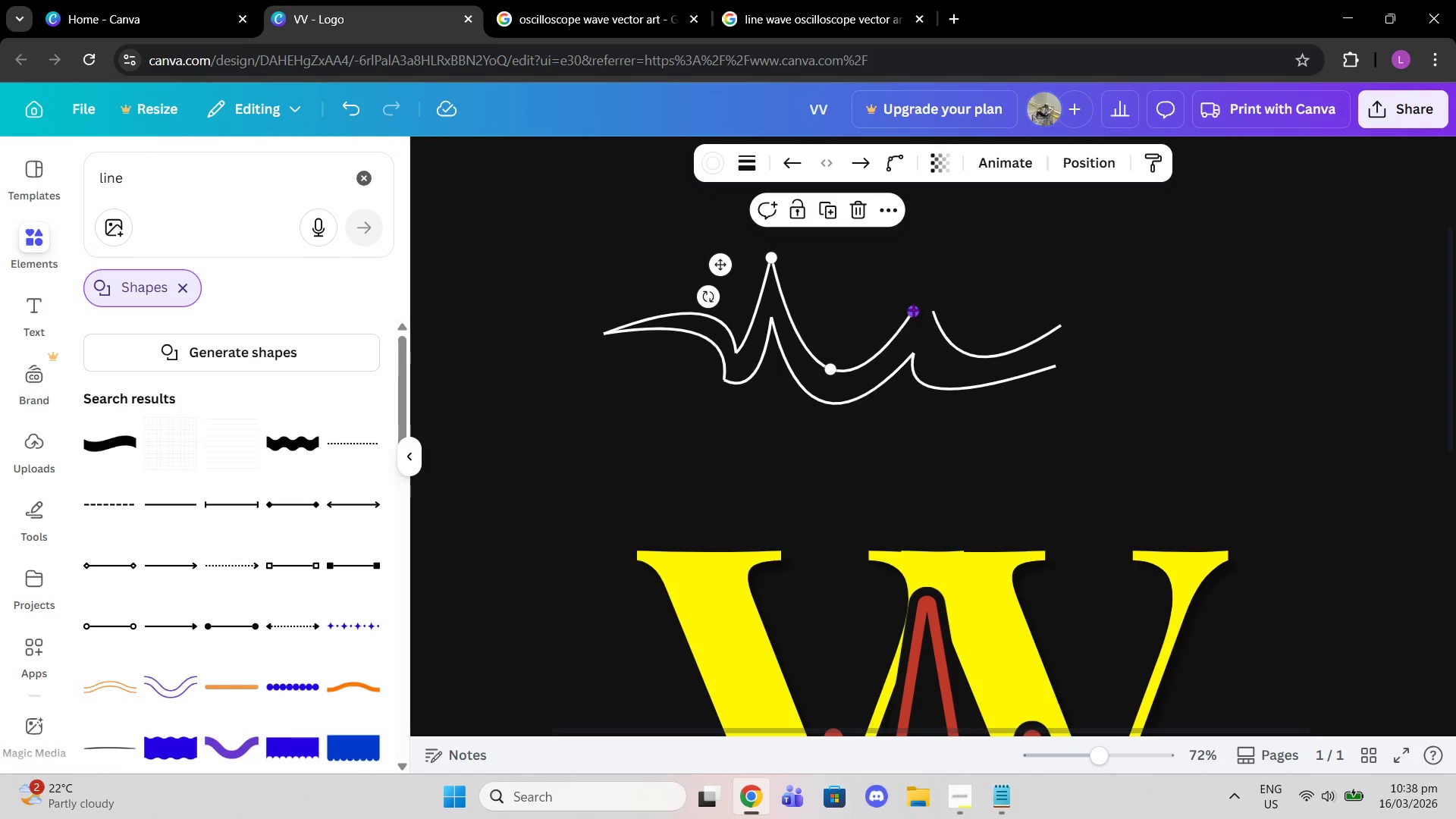 
left_click_drag(start_coordinate=[913, 309], to_coordinate=[932, 309])
 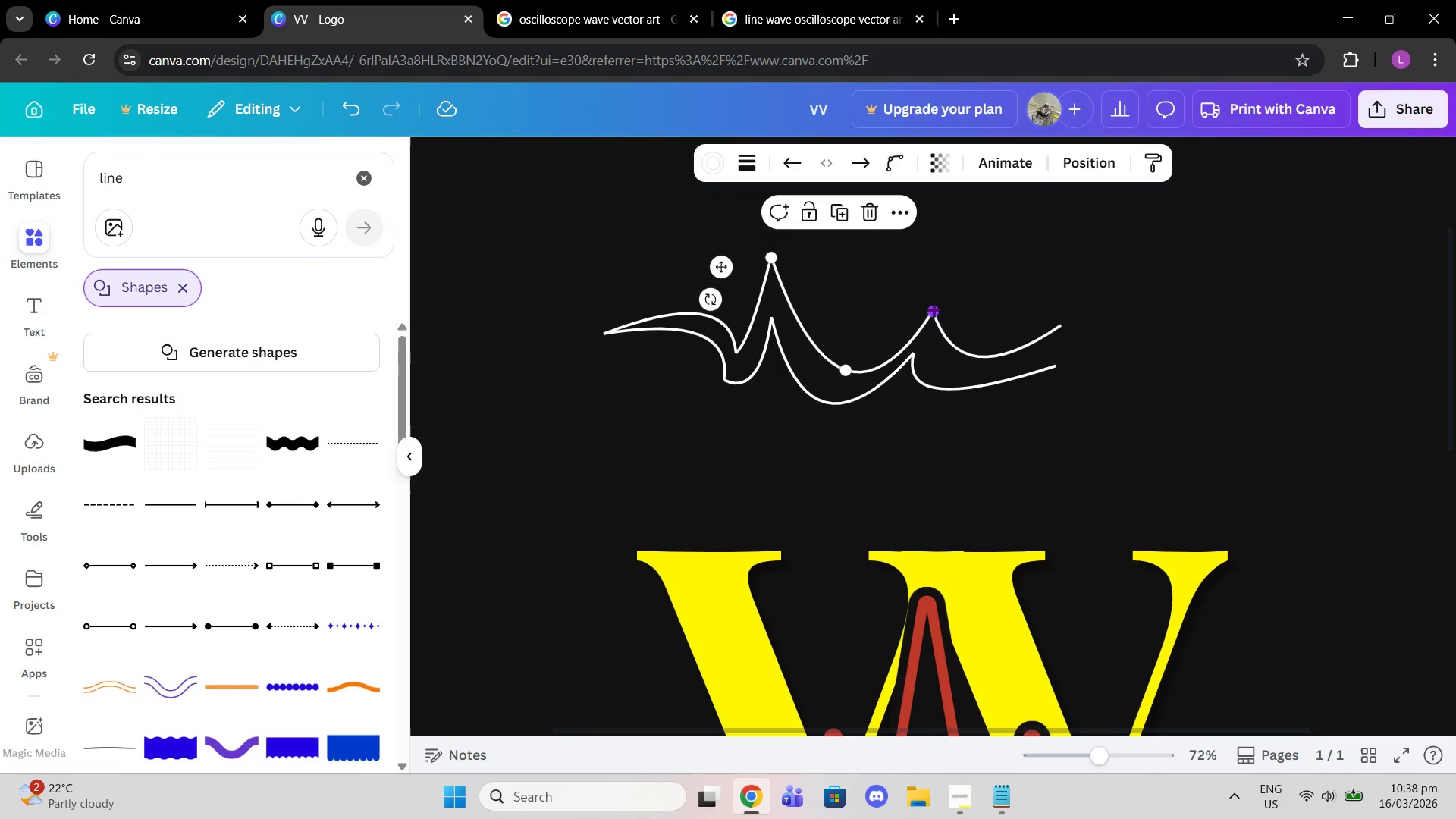 
left_click_drag(start_coordinate=[934, 309], to_coordinate=[912, 309])
 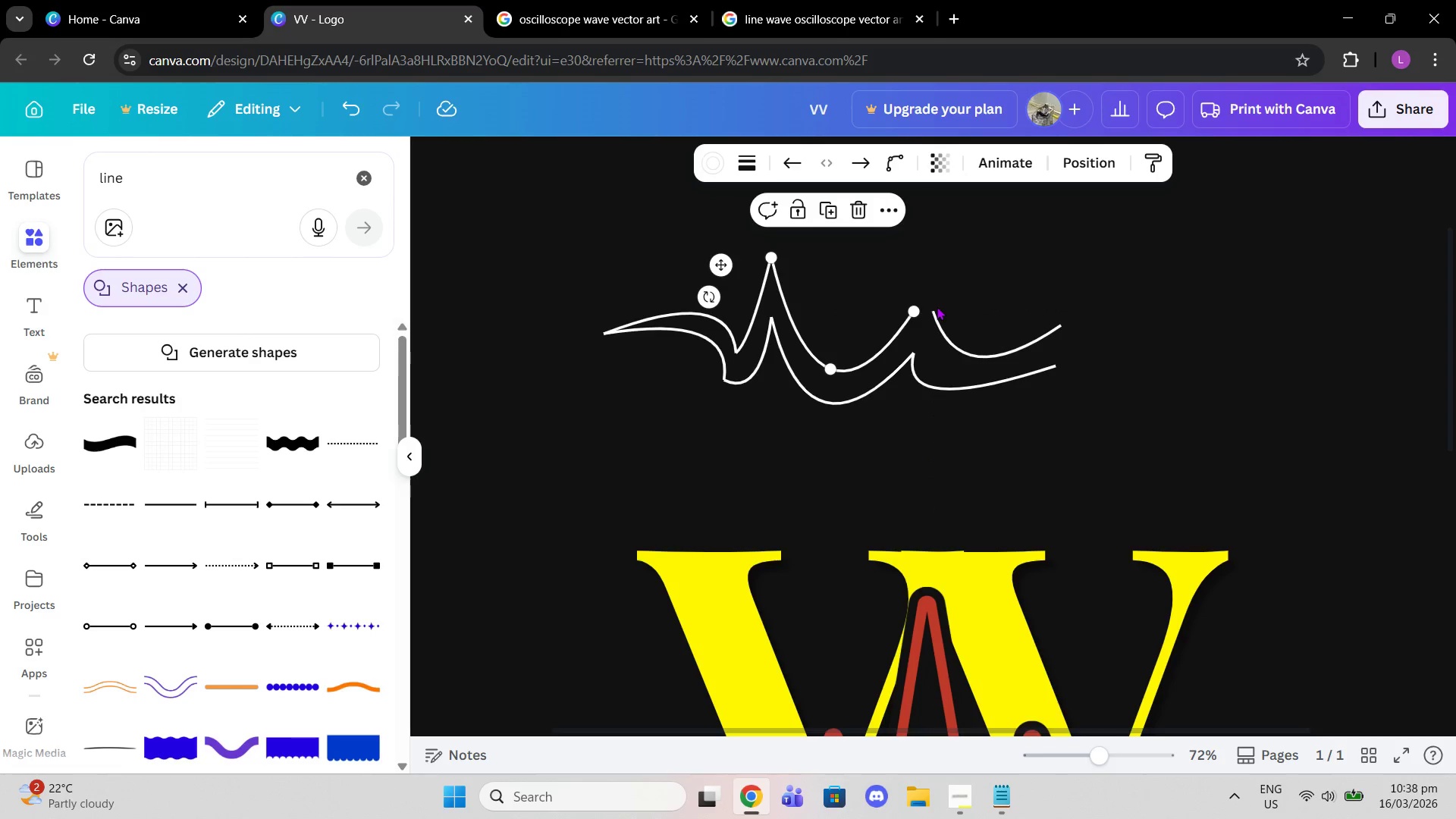 
left_click([937, 306])
 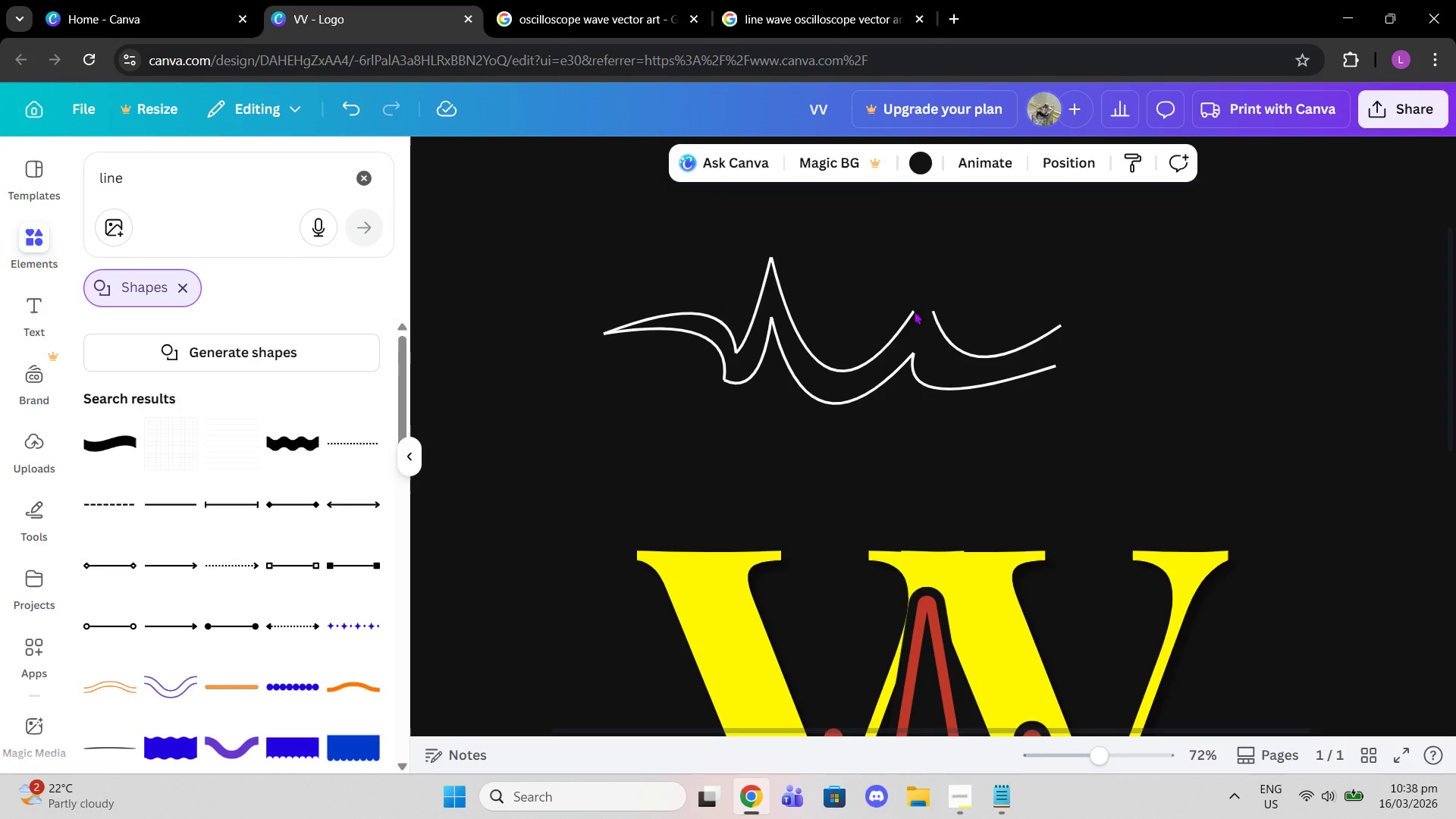 
left_click([914, 311])
 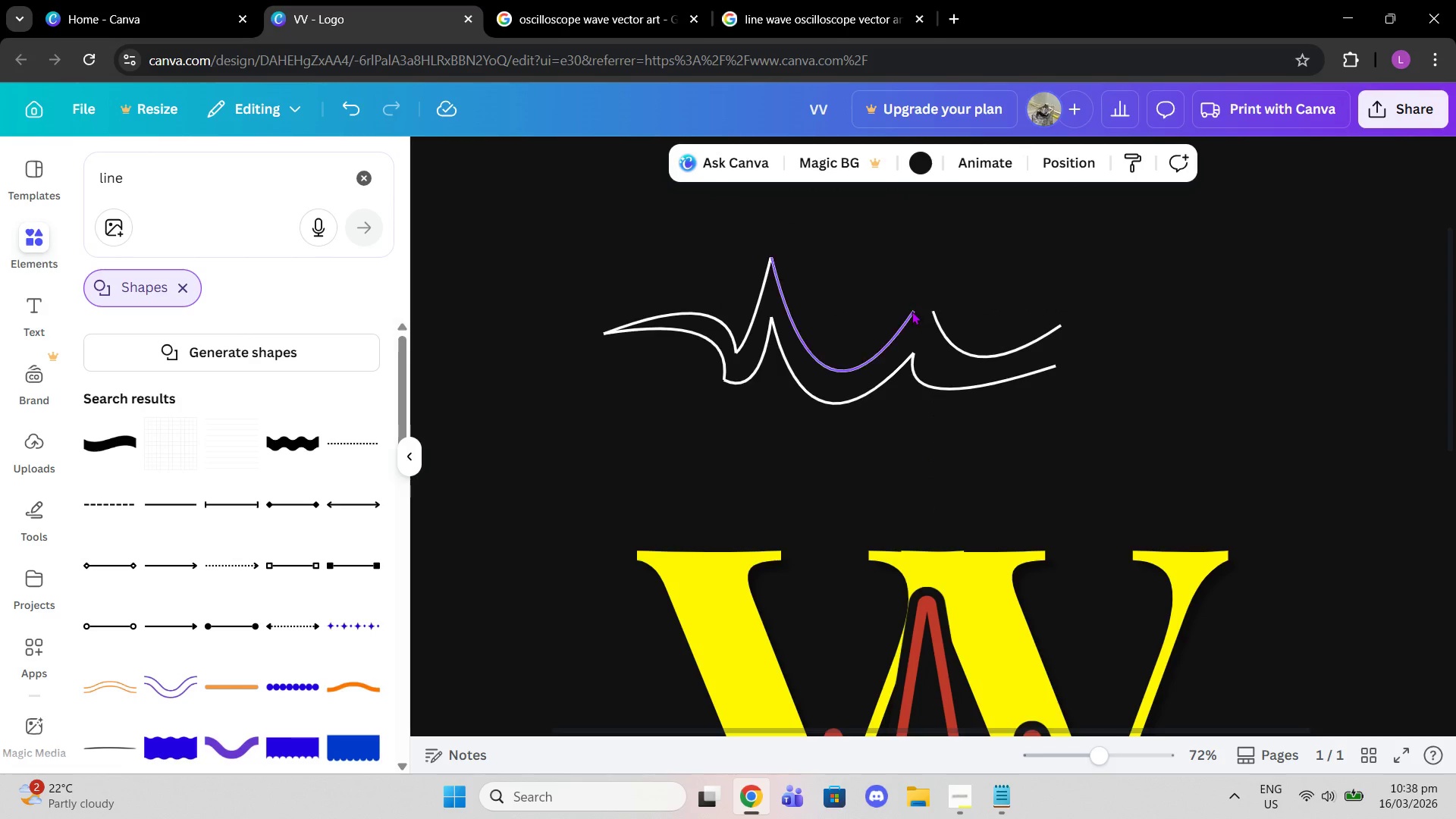 
left_click([912, 311])
 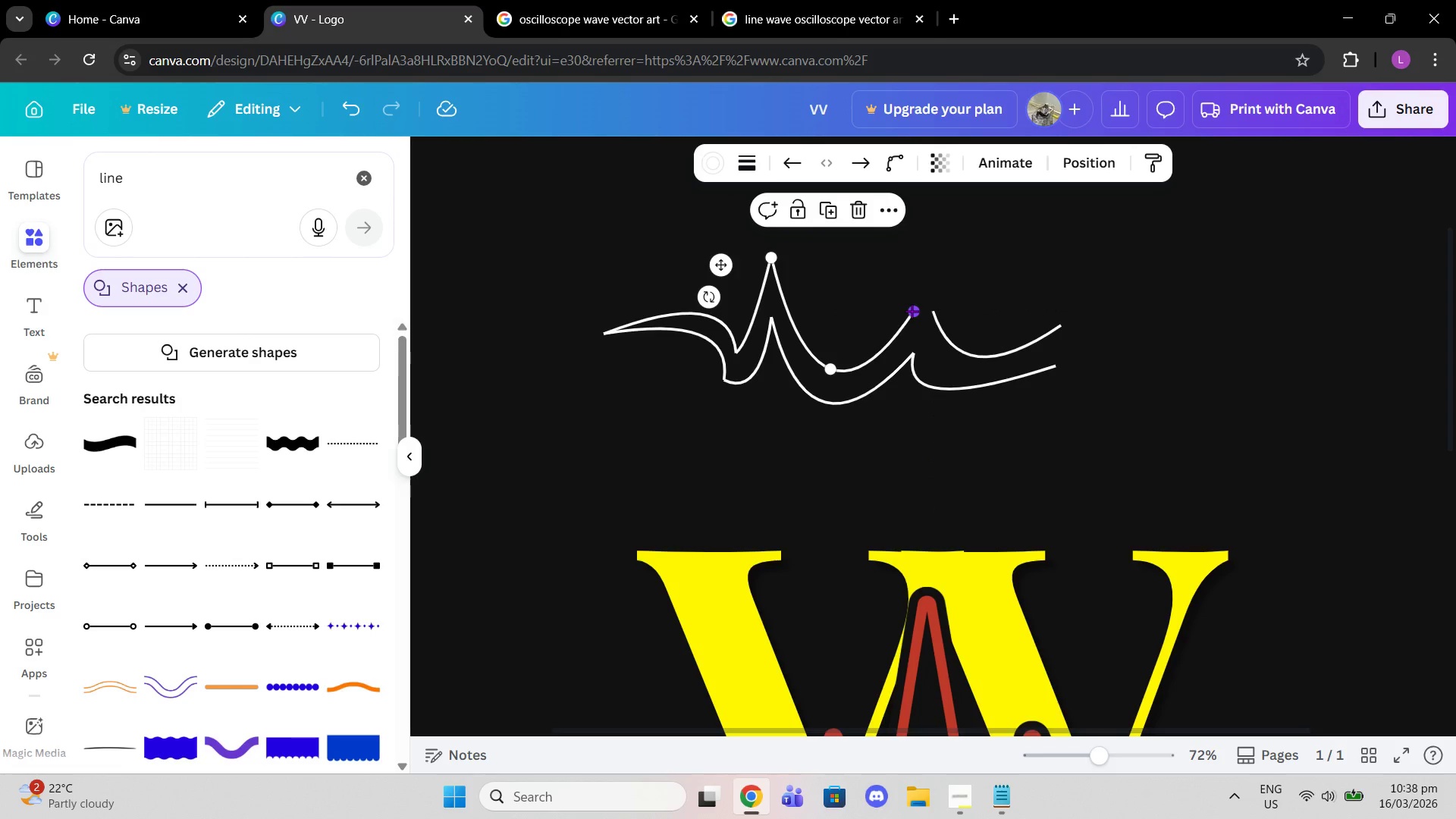 
left_click_drag(start_coordinate=[912, 311], to_coordinate=[922, 312])
 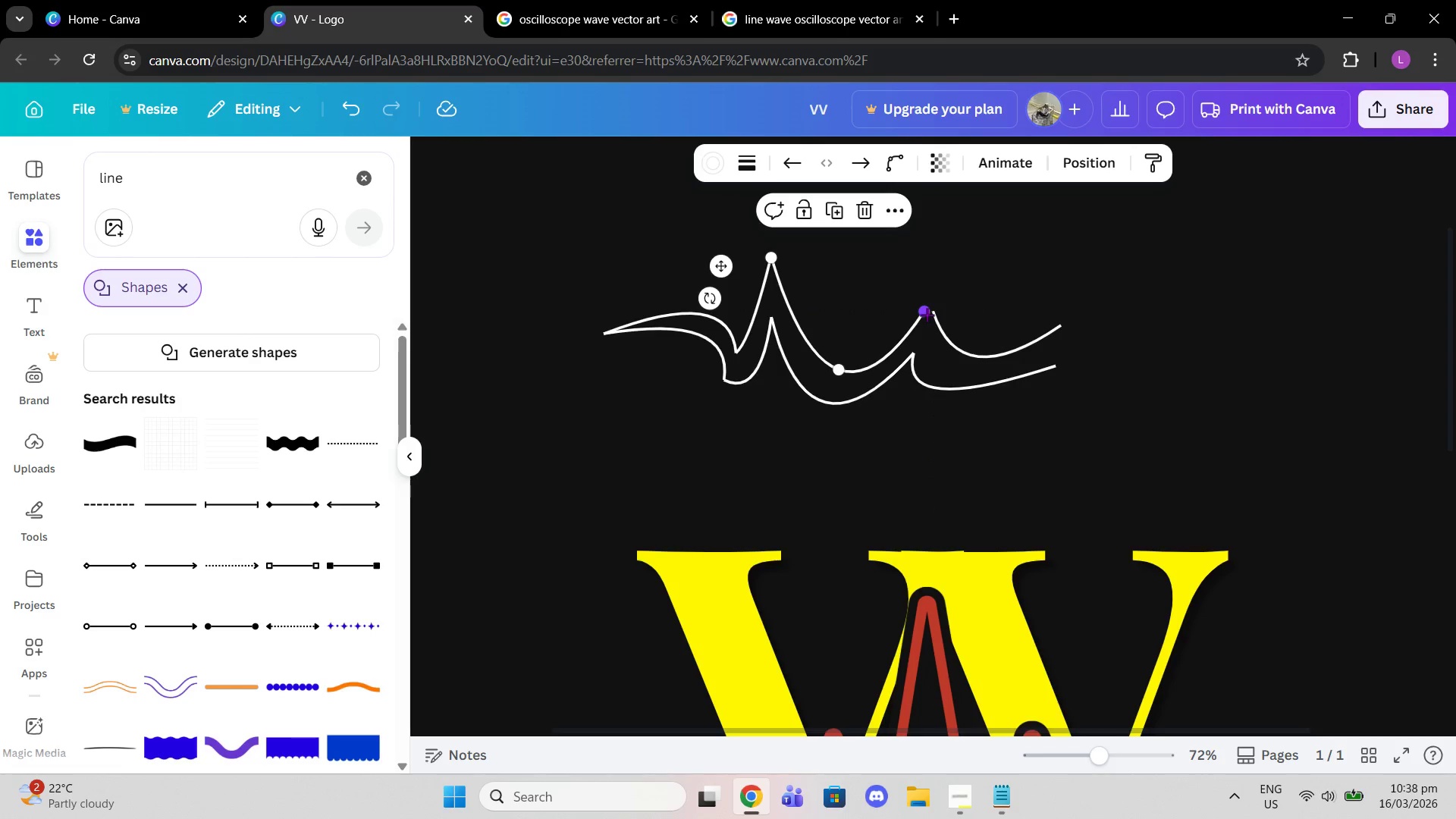 
left_click_drag(start_coordinate=[921, 312], to_coordinate=[916, 312])
 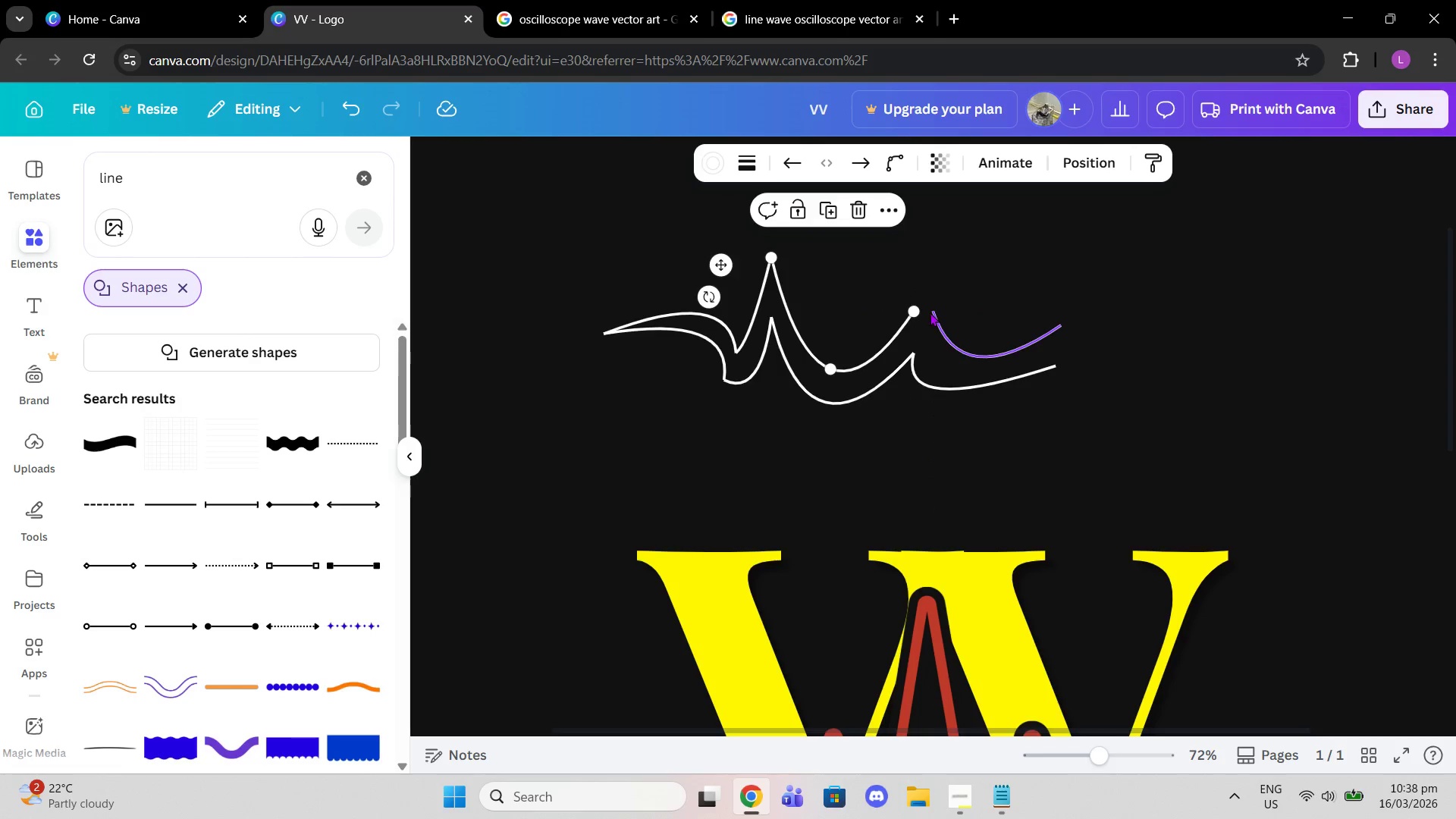 
left_click([930, 312])
 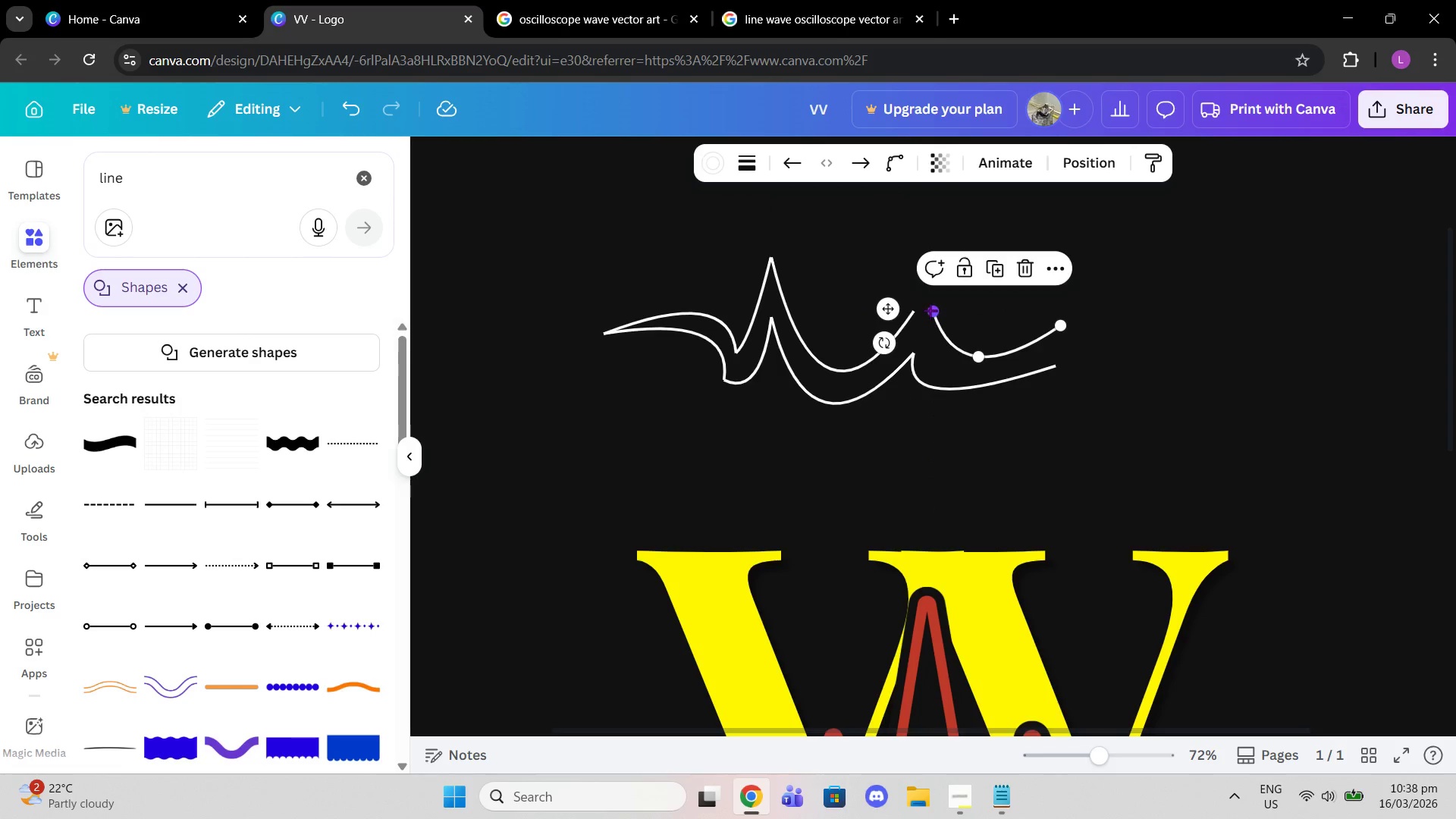 
left_click_drag(start_coordinate=[930, 310], to_coordinate=[913, 310])
 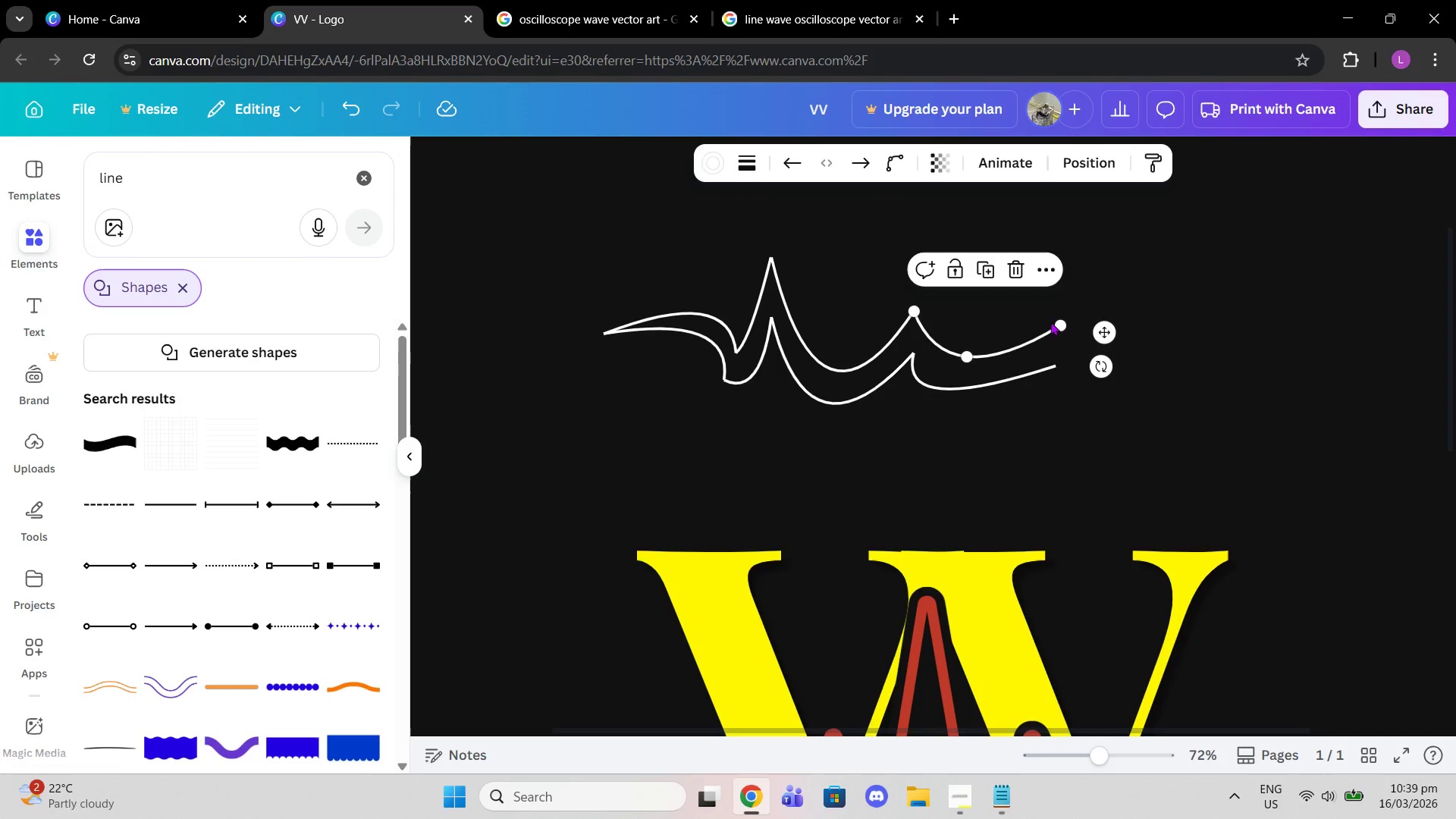 
left_click_drag(start_coordinate=[1056, 323], to_coordinate=[1046, 351])
 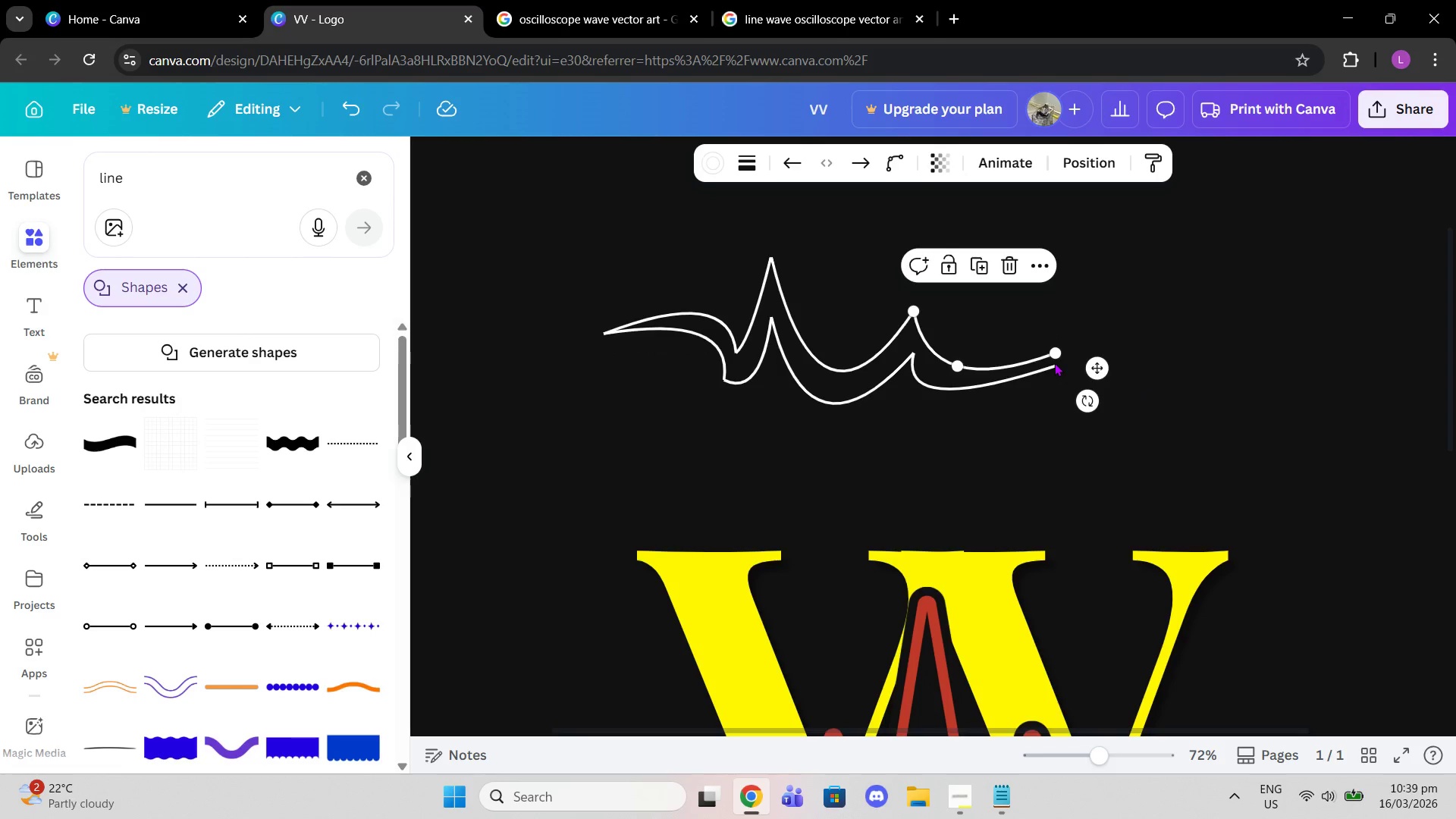 
left_click([1054, 362])
 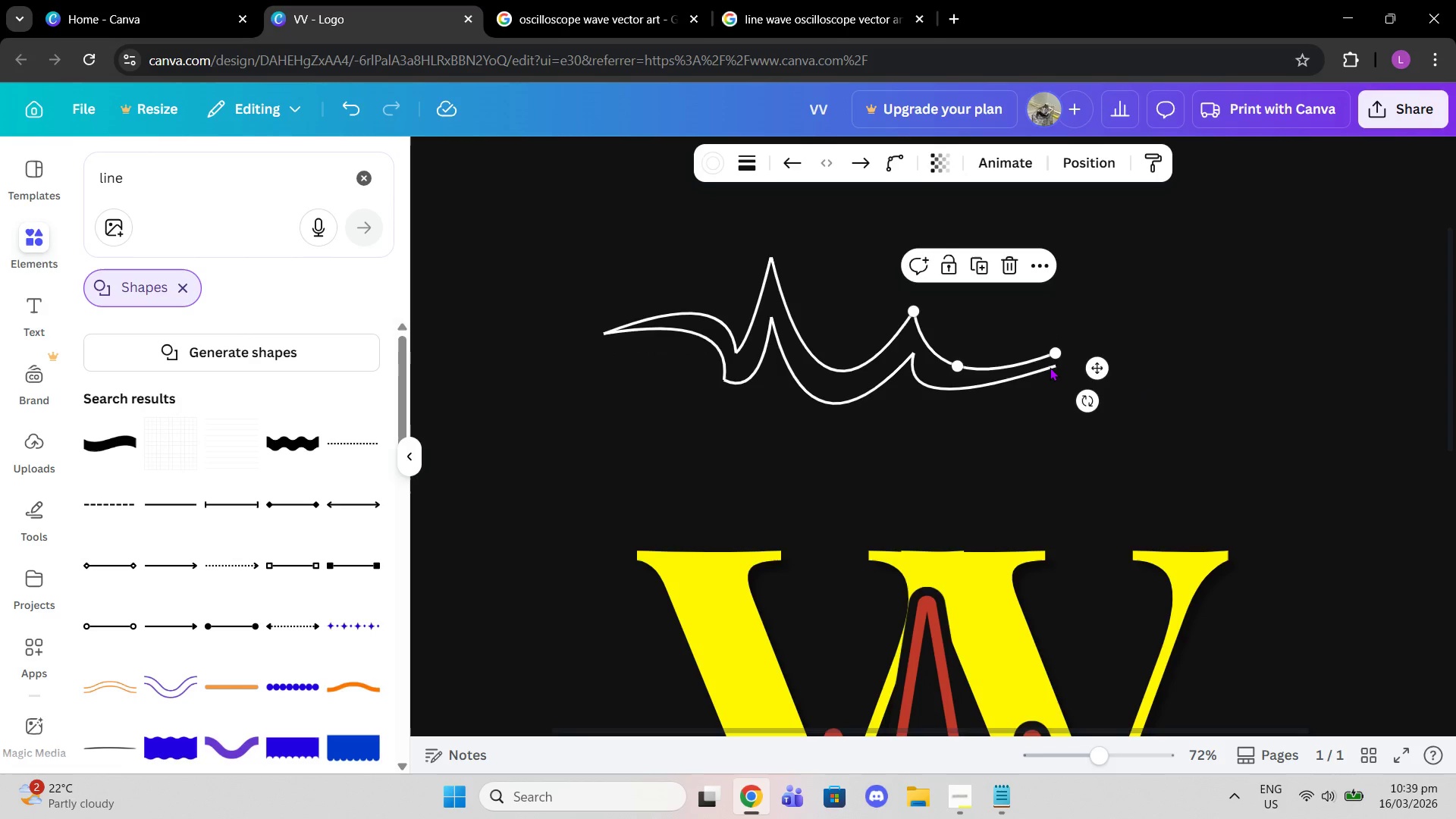 
left_click([1048, 367])
 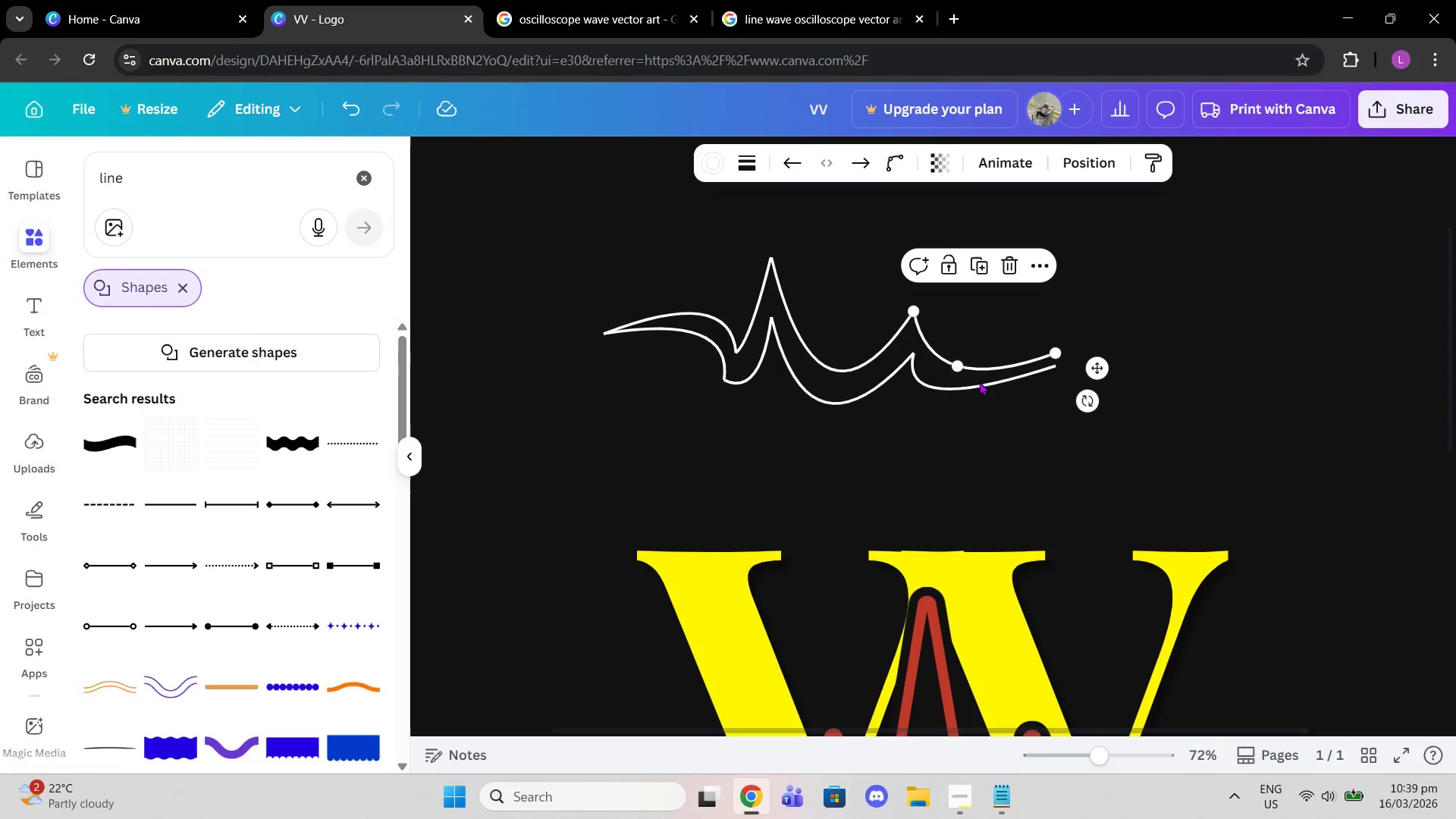 
left_click([977, 384])
 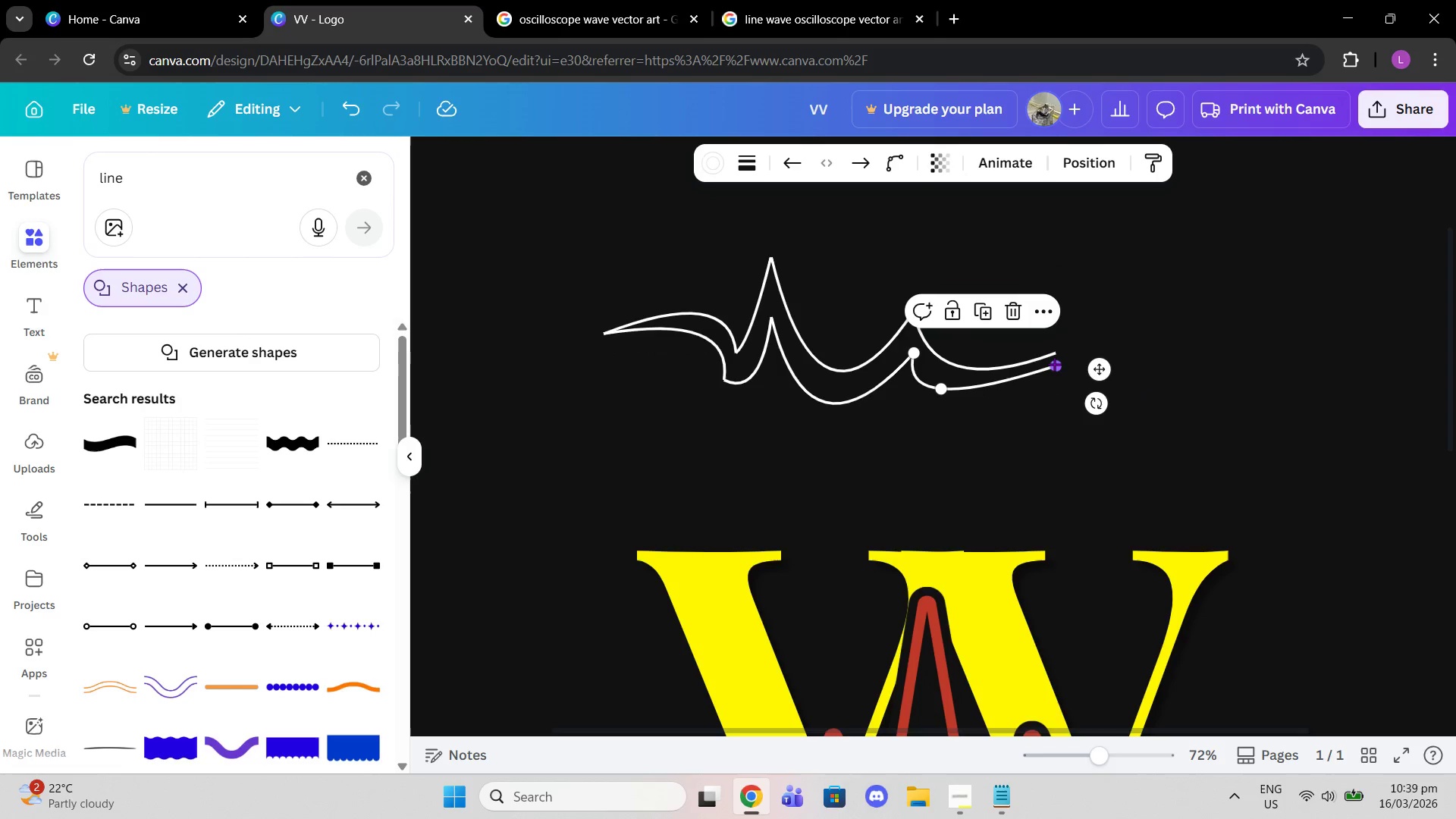 
left_click_drag(start_coordinate=[1054, 364], to_coordinate=[1056, 355])
 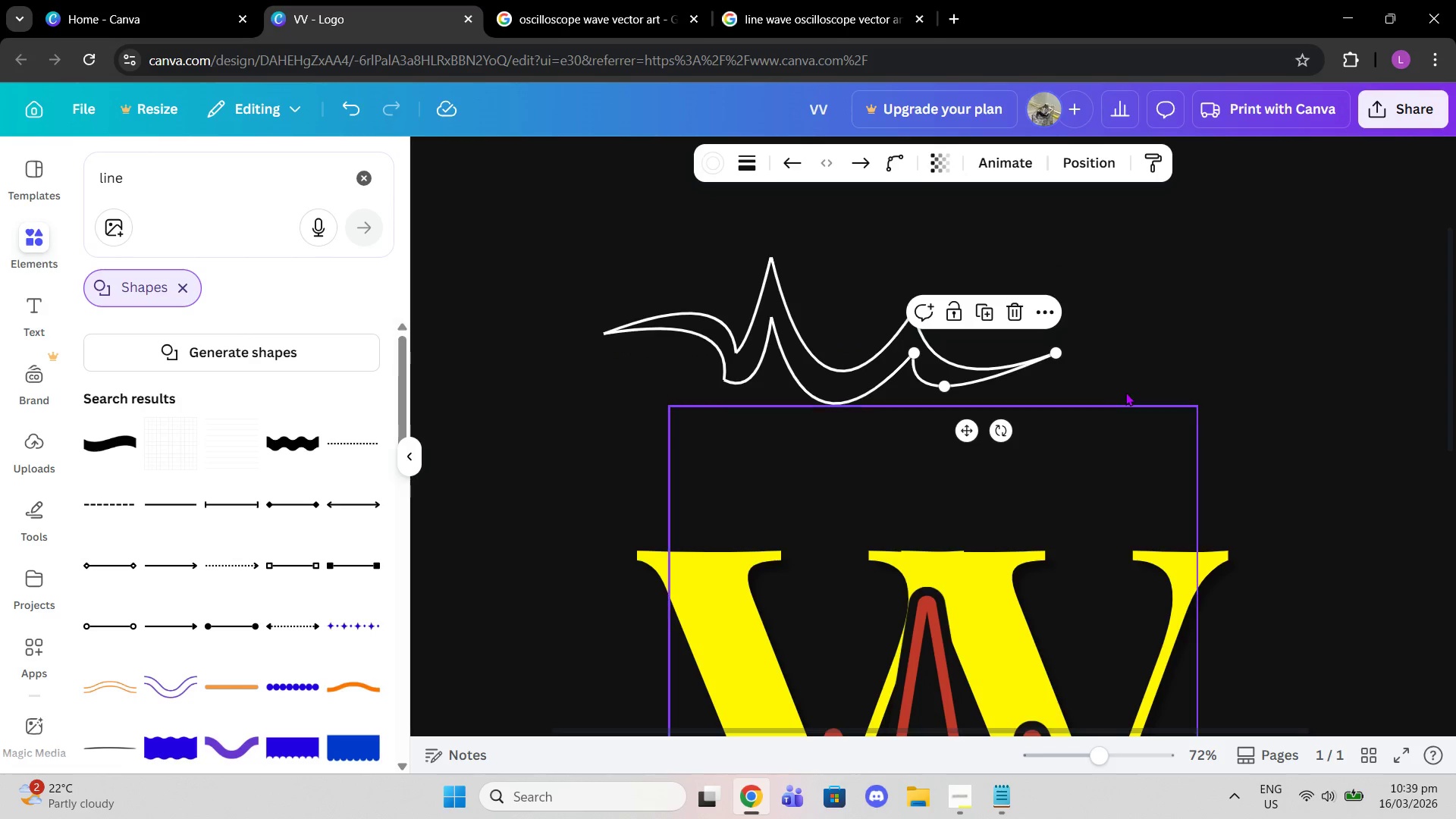 
left_click([1125, 392])
 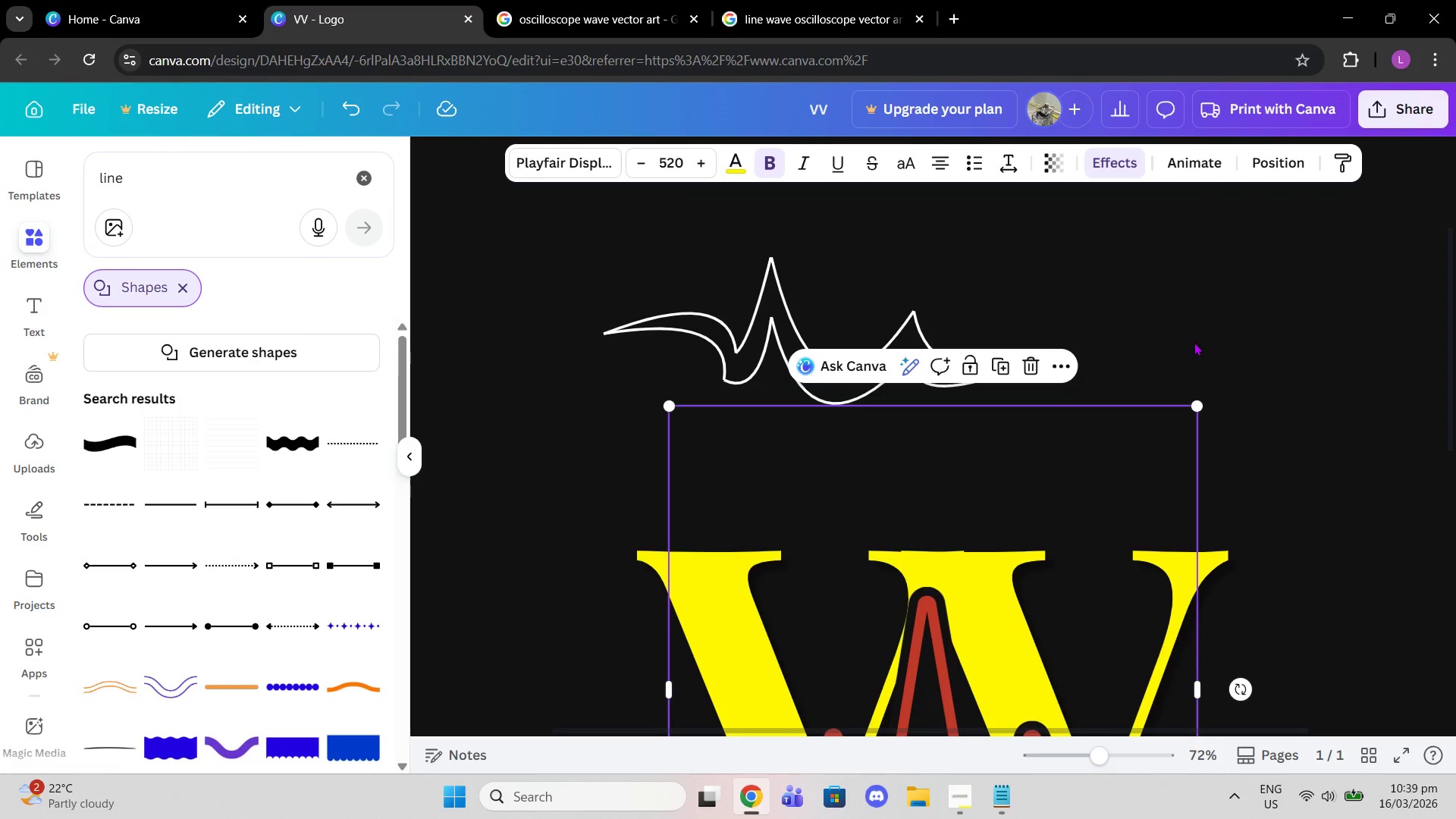 
left_click([1194, 341])
 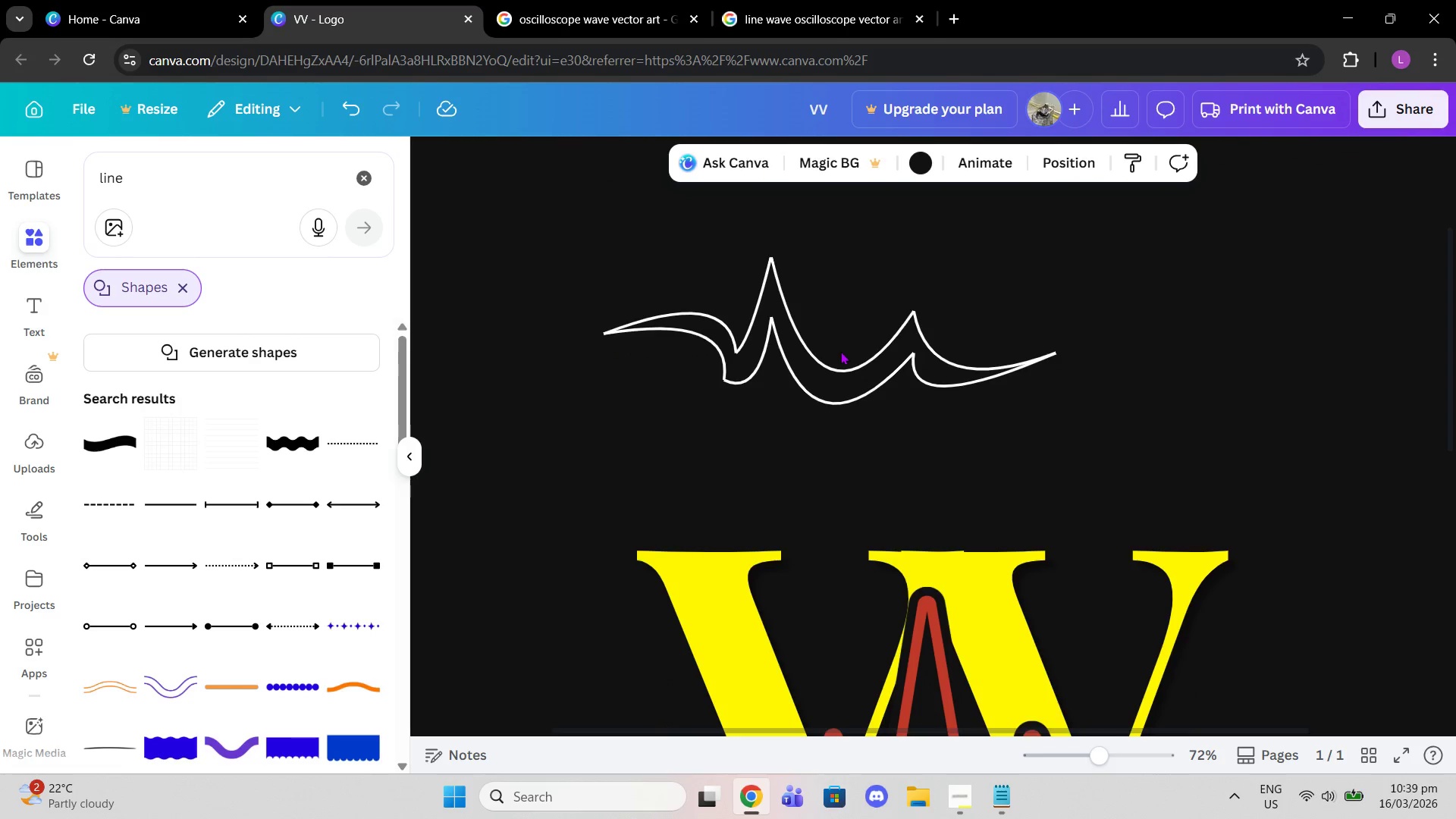 
left_click_drag(start_coordinate=[473, 228], to_coordinate=[1051, 431])
 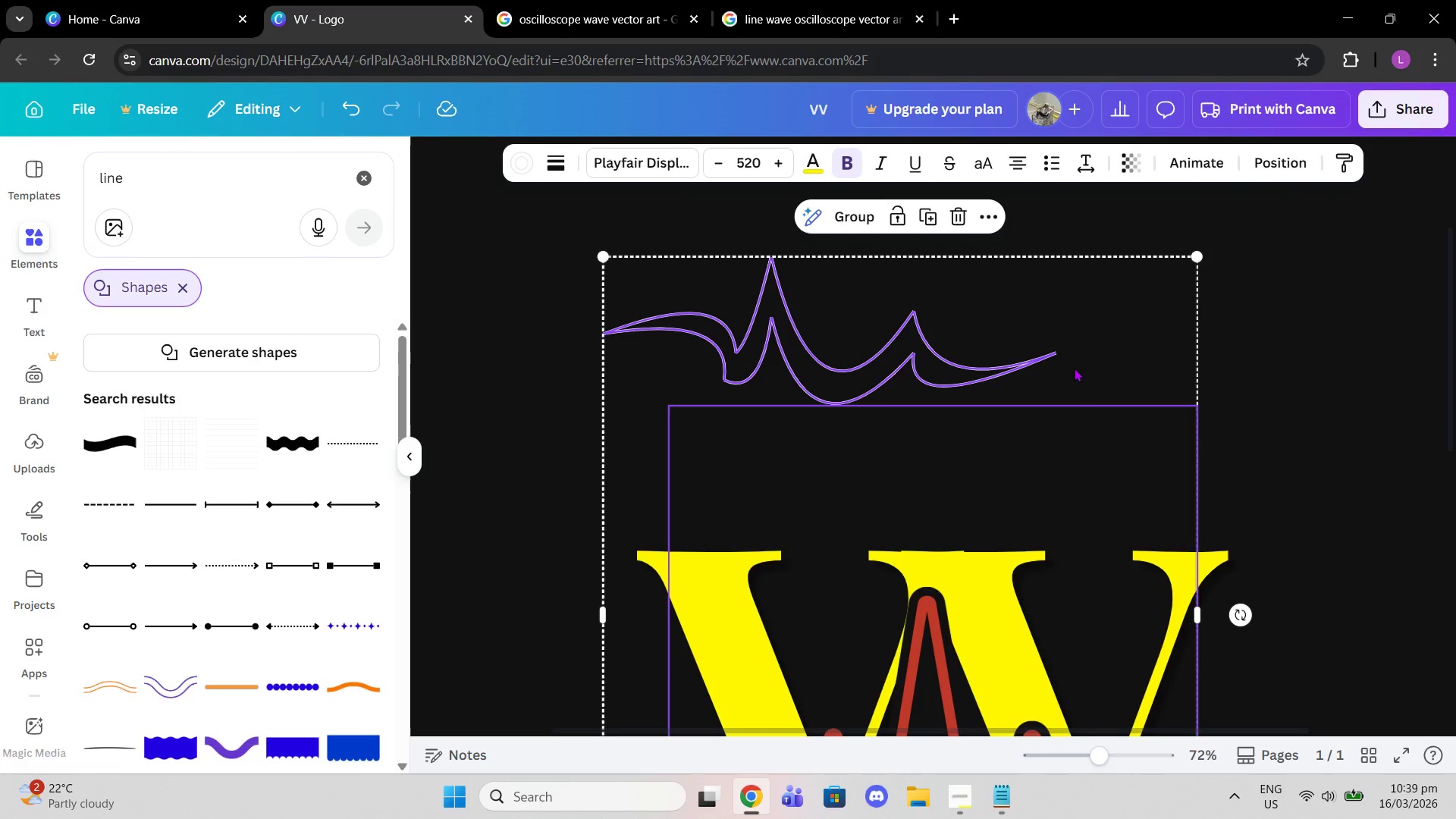 
left_click([1074, 368])
 